 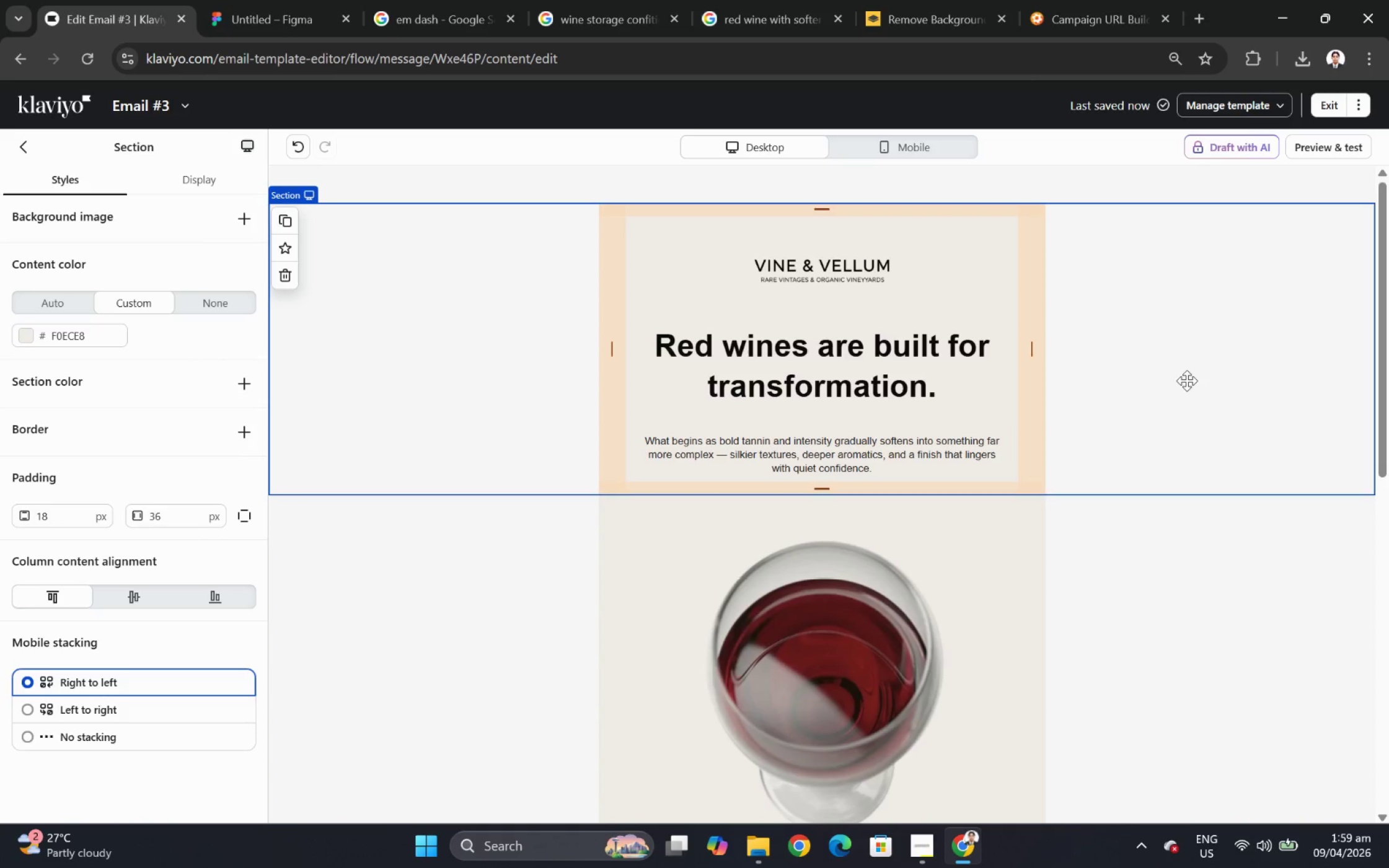 
scroll: coordinate [1113, 532], scroll_direction: down, amount: 5.0
 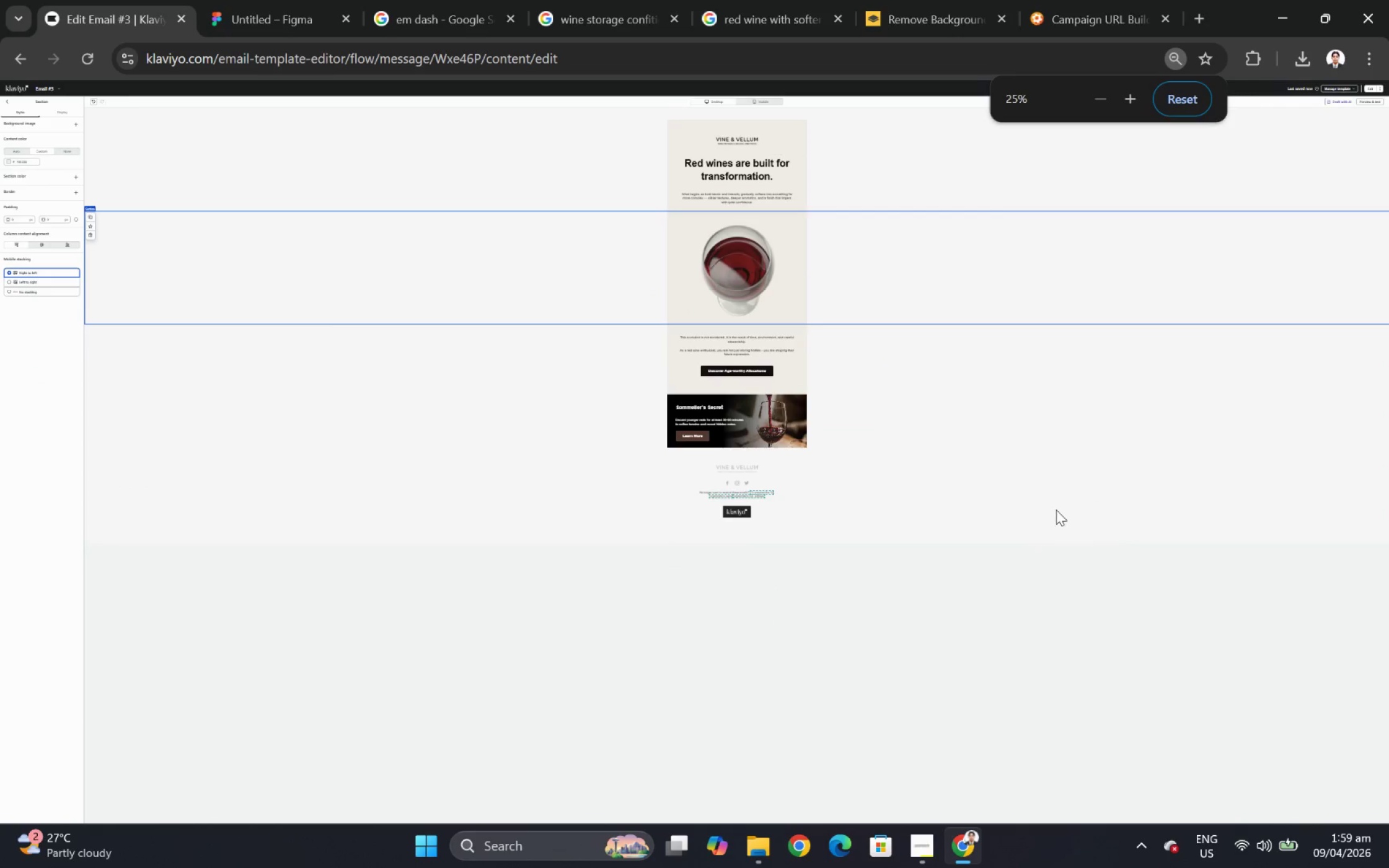 
scroll: coordinate [1052, 508], scroll_direction: up, amount: 1.0
 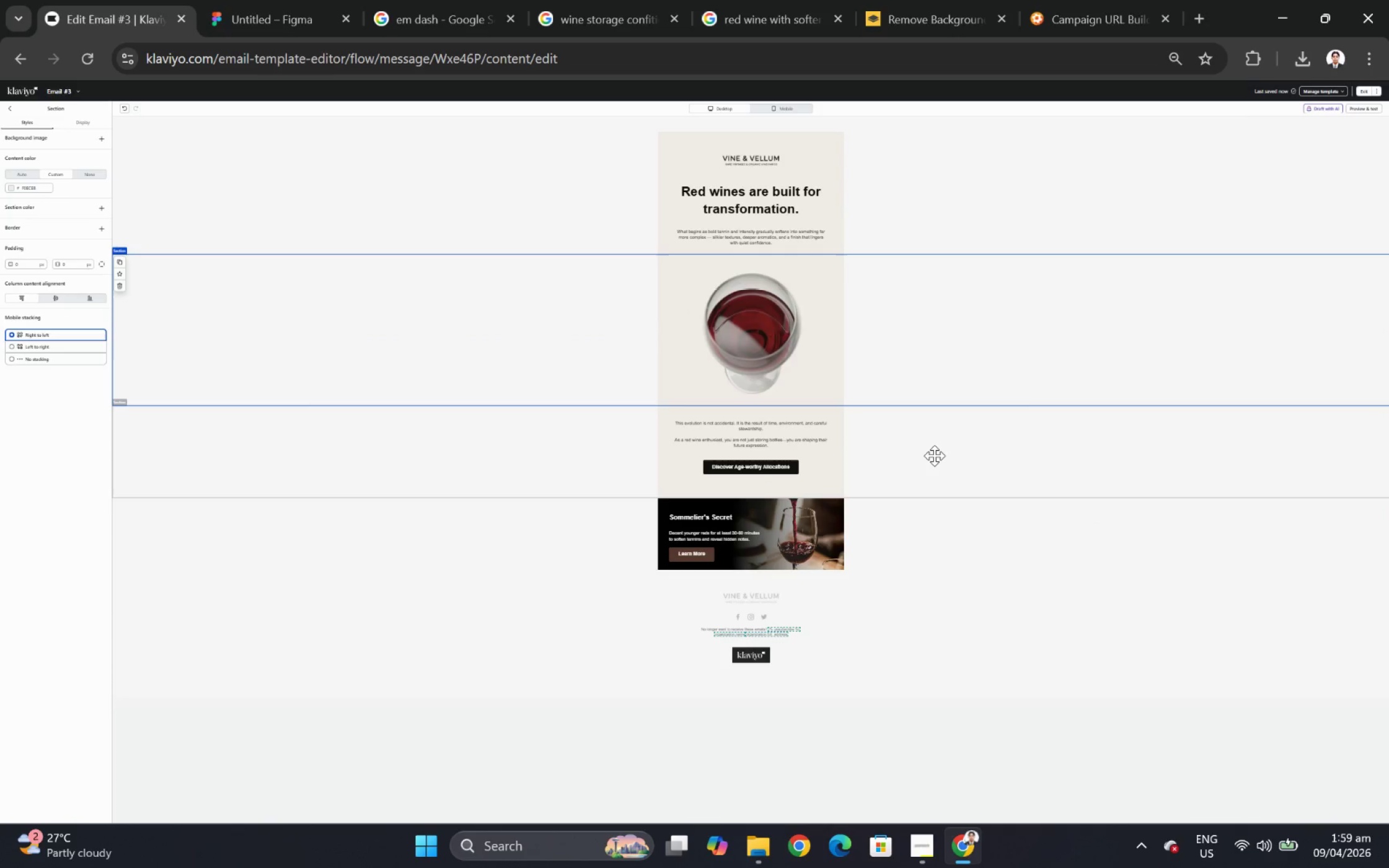 
hold_key(key=ControlLeft, duration=0.38)
scroll: coordinate [906, 313], scroll_direction: up, amount: 3.0
 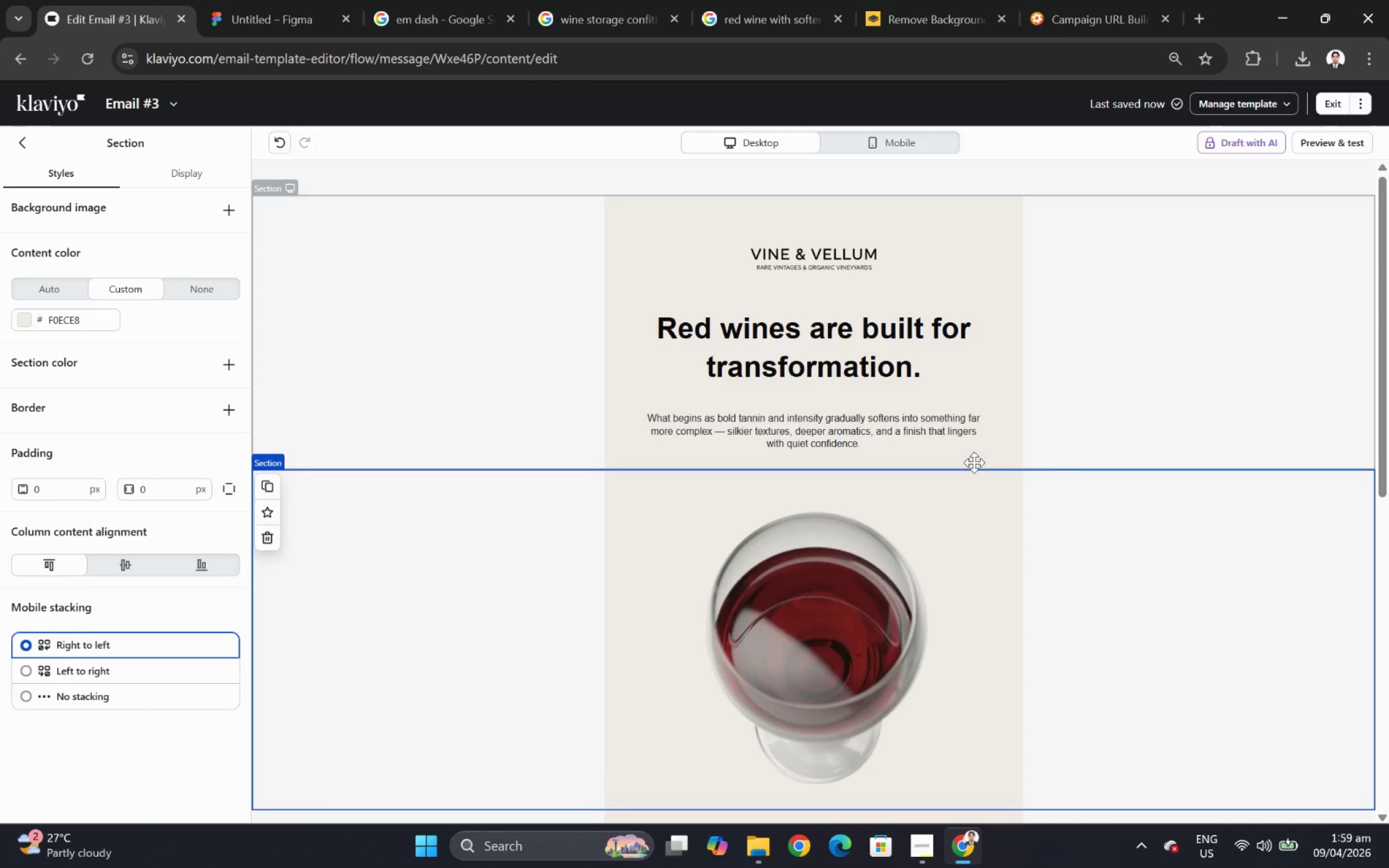 
wait(6.34)
 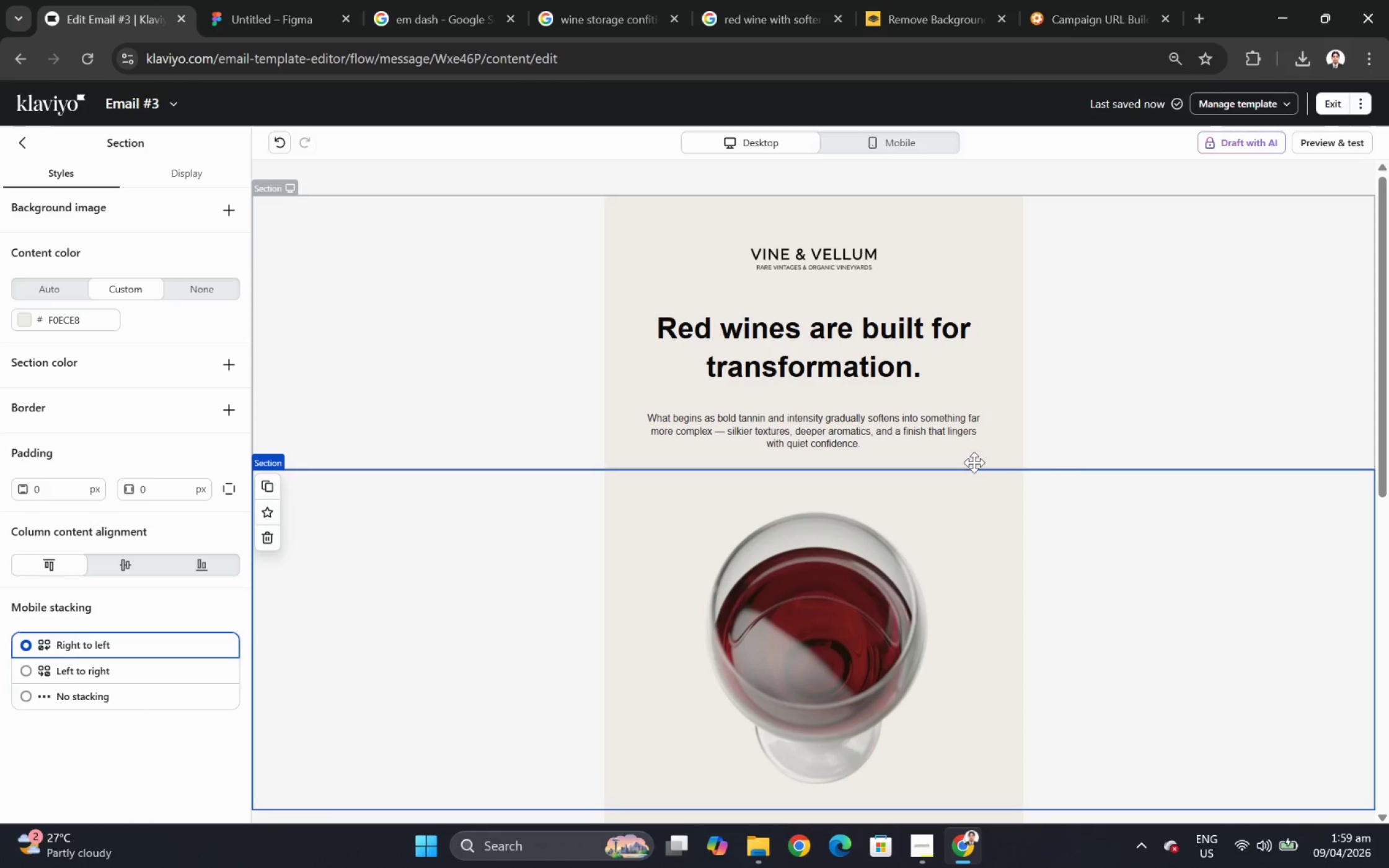 
scroll: coordinate [1167, 529], scroll_direction: down, amount: 1.0
 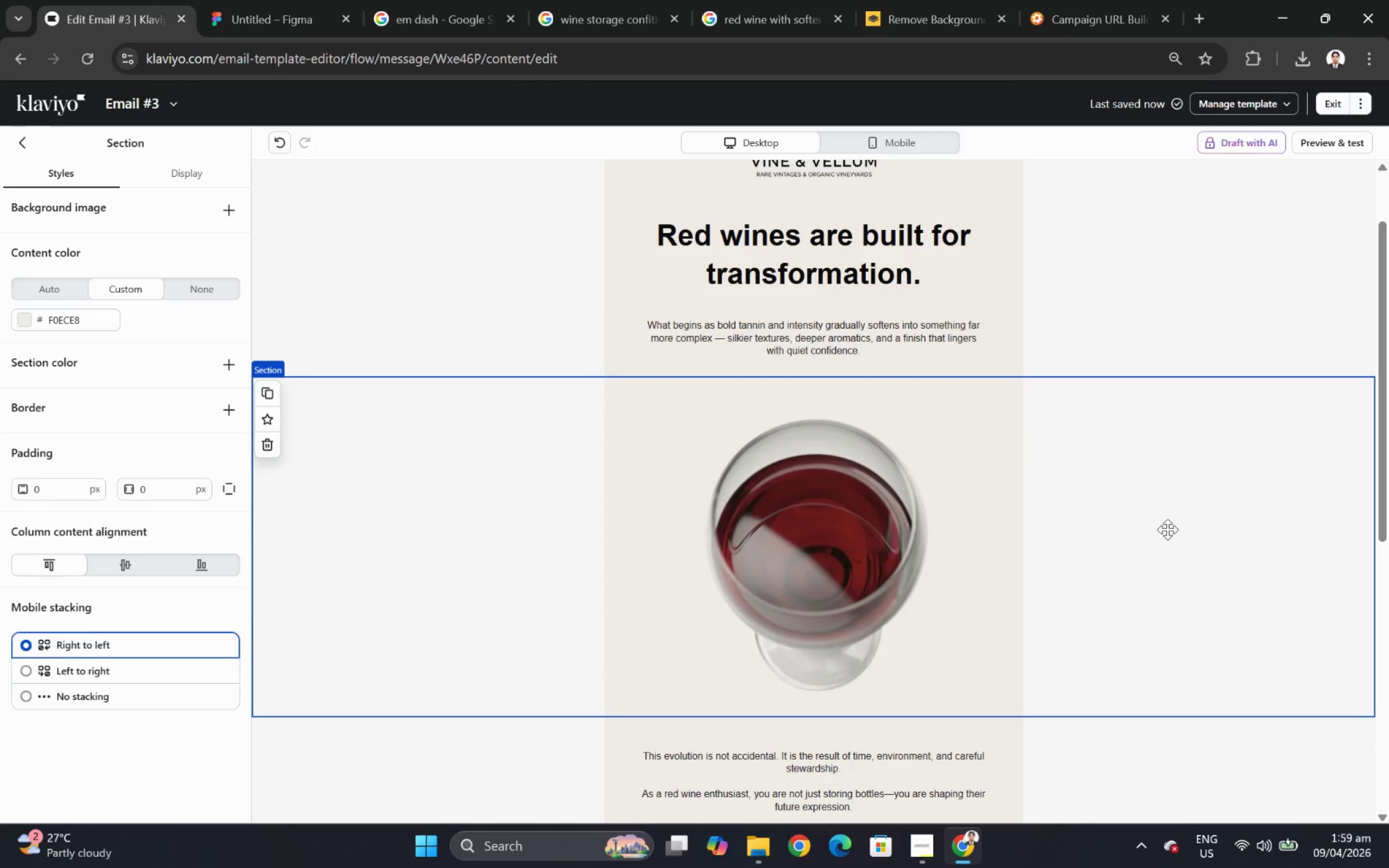 
scroll: coordinate [1167, 529], scroll_direction: up, amount: 1.0
 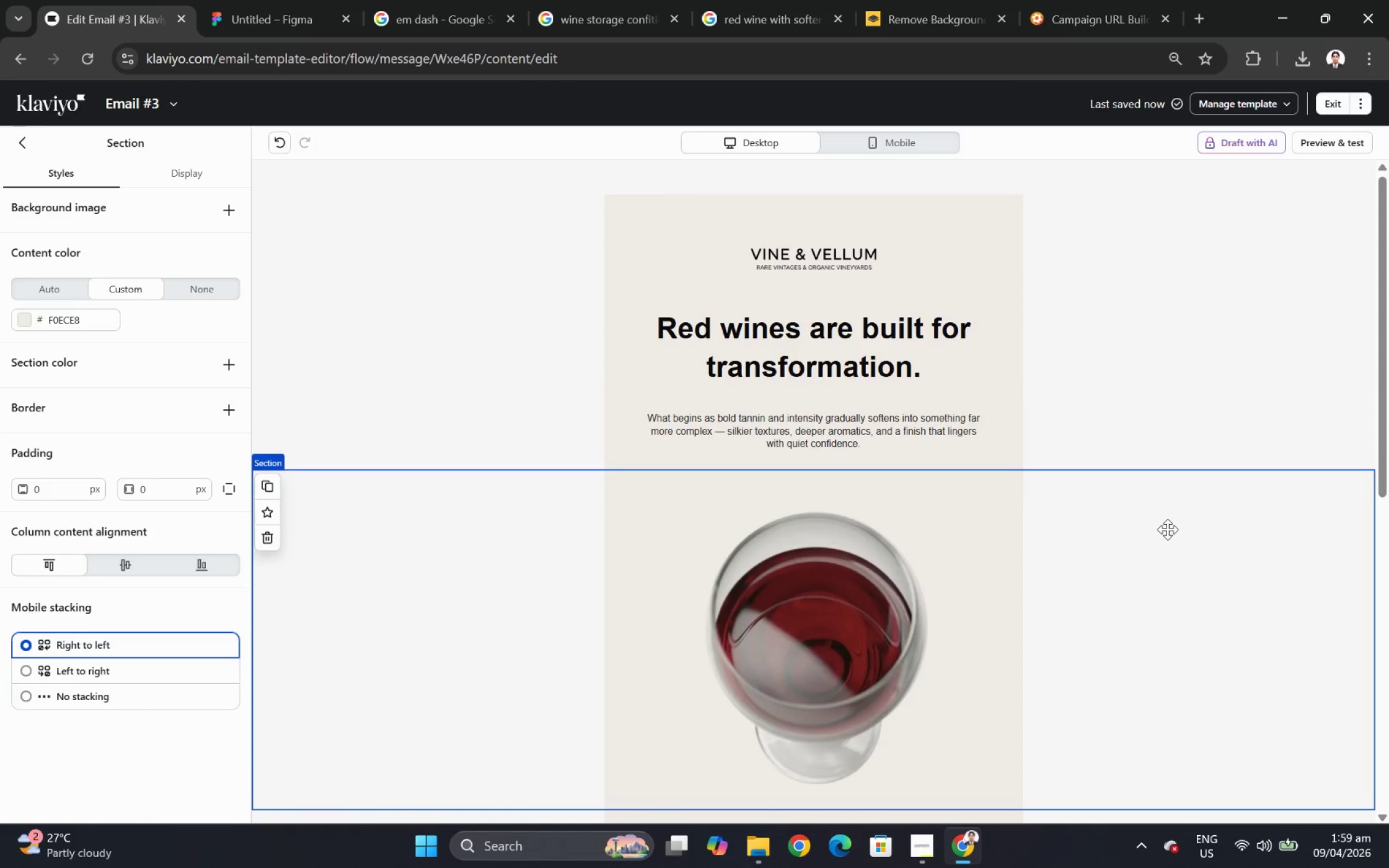 
scroll: coordinate [1167, 529], scroll_direction: down, amount: 3.0
 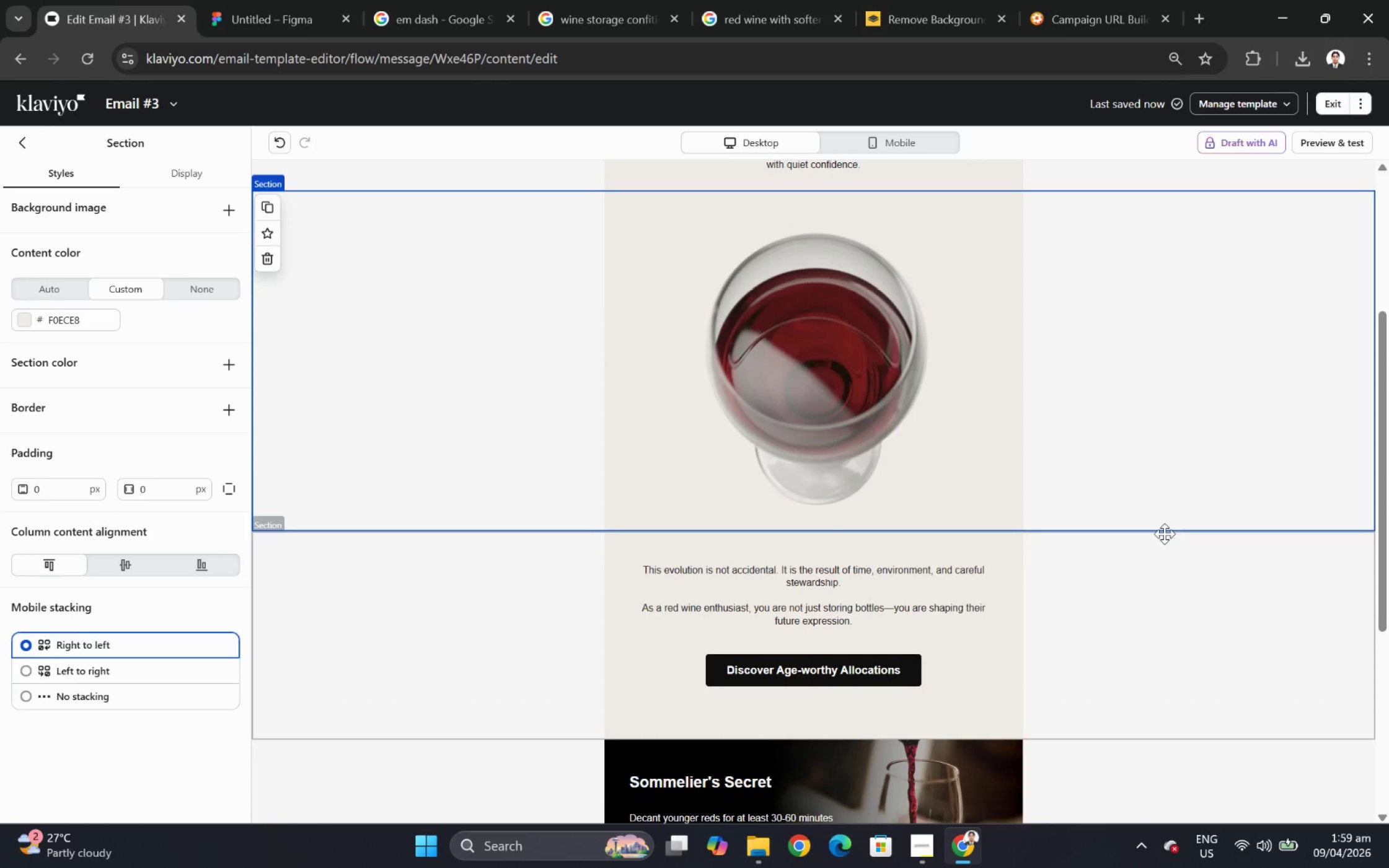 
wait(12.05)
 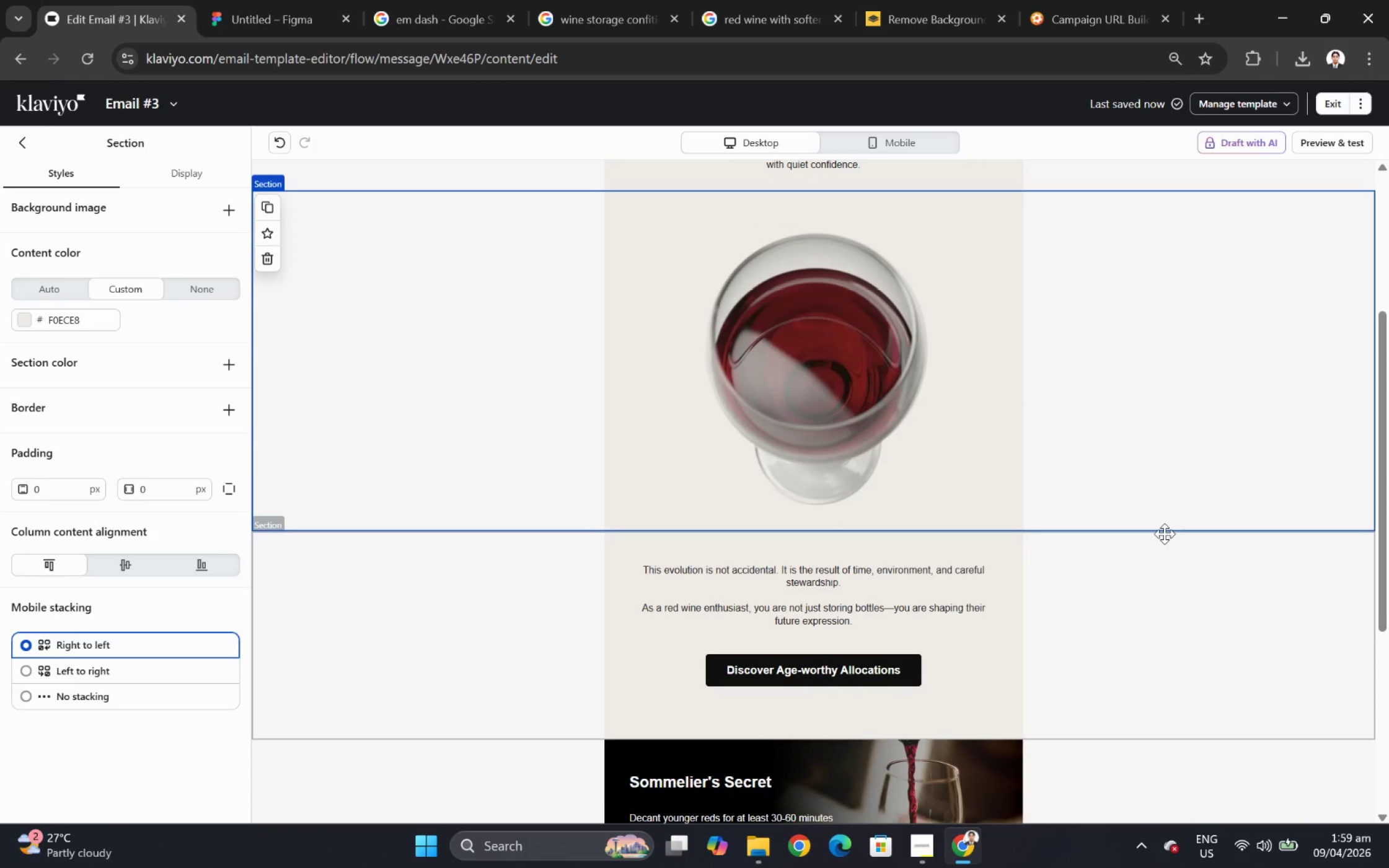 
scroll: coordinate [1109, 514], scroll_direction: up, amount: 2.0
 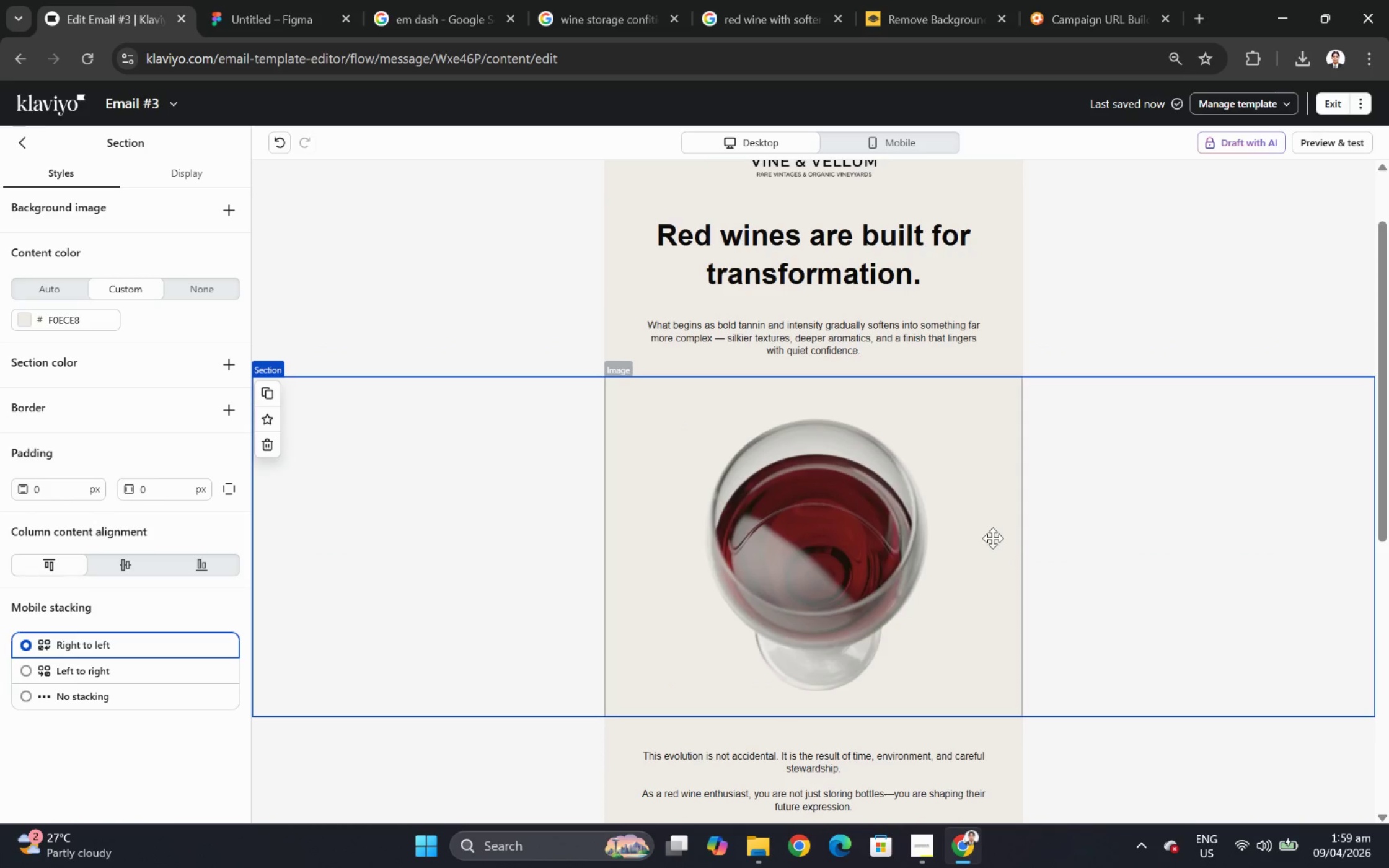 
scroll: coordinate [991, 533], scroll_direction: down, amount: 6.0
 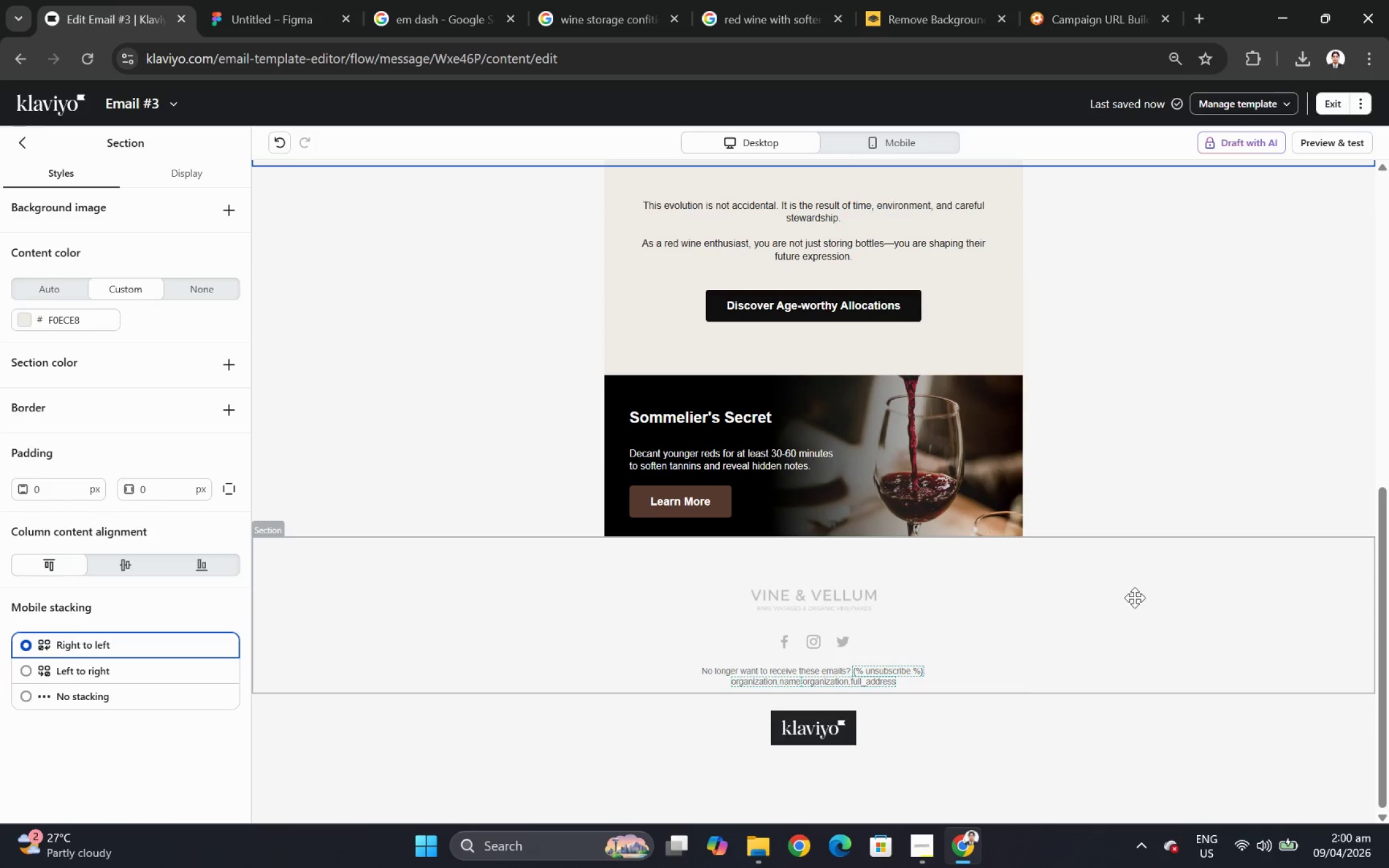 
scroll: coordinate [1134, 597], scroll_direction: up, amount: 6.0
 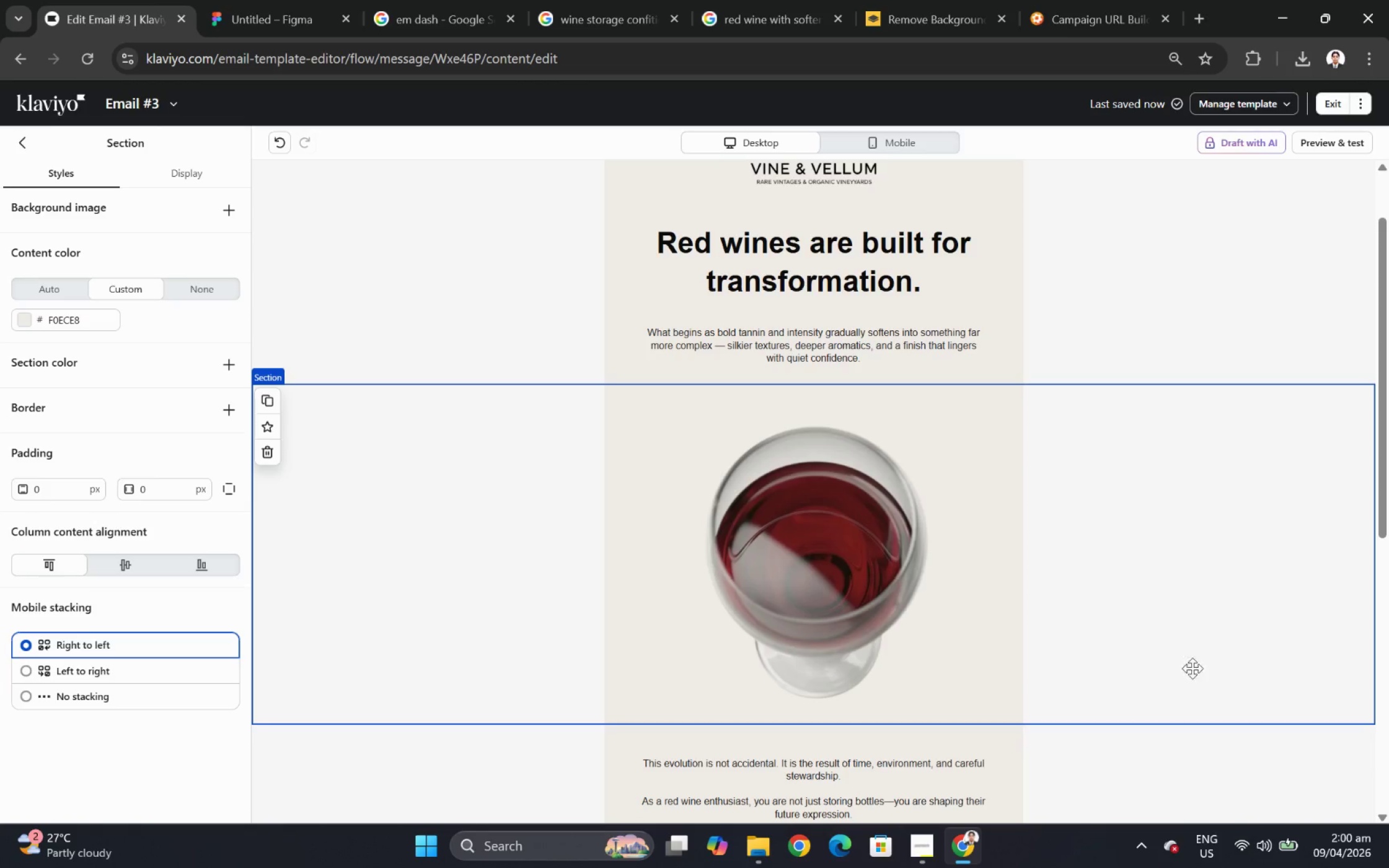 
left_click([1201, 698])
 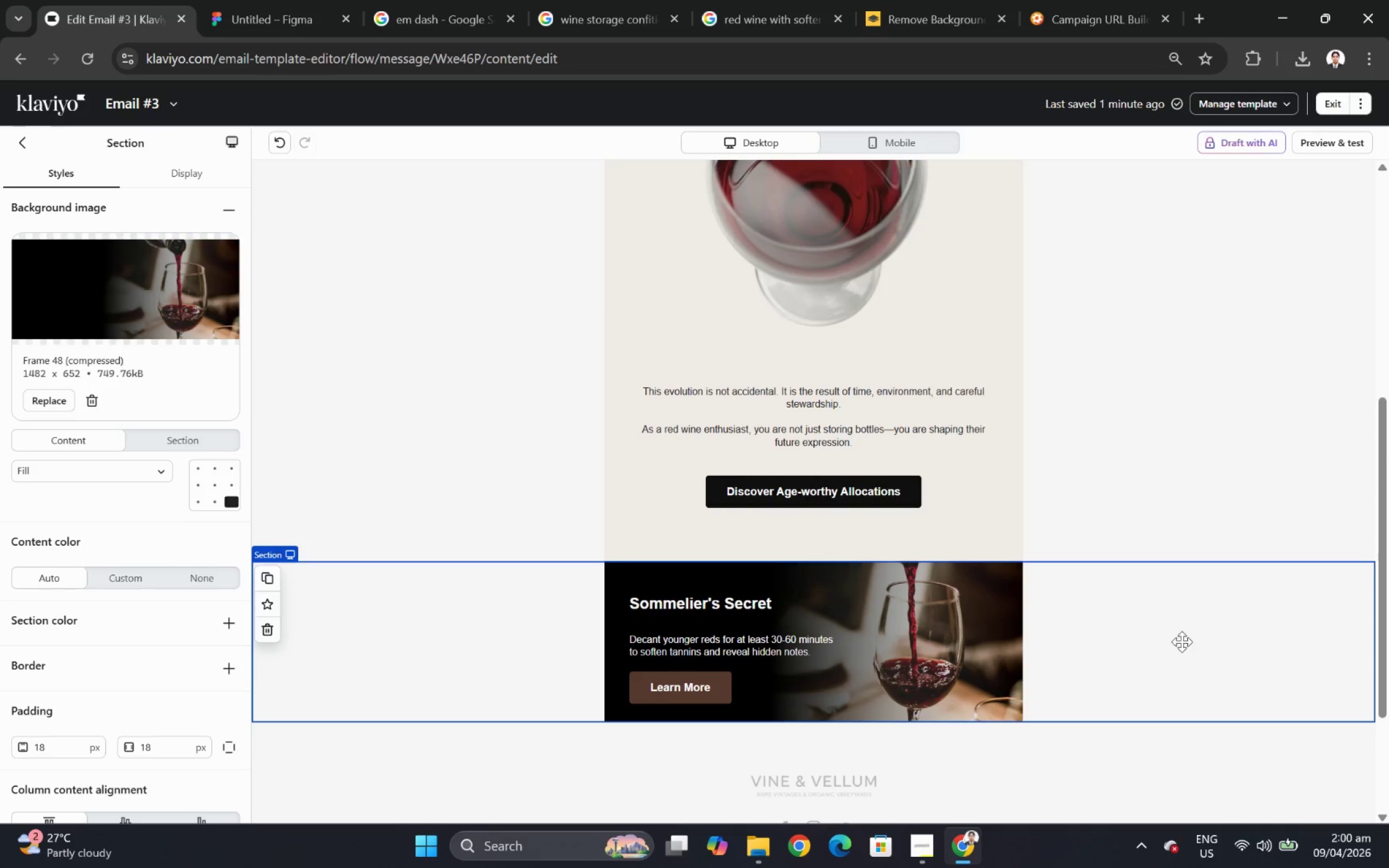 
scroll: coordinate [1186, 649], scroll_direction: down, amount: 4.0
 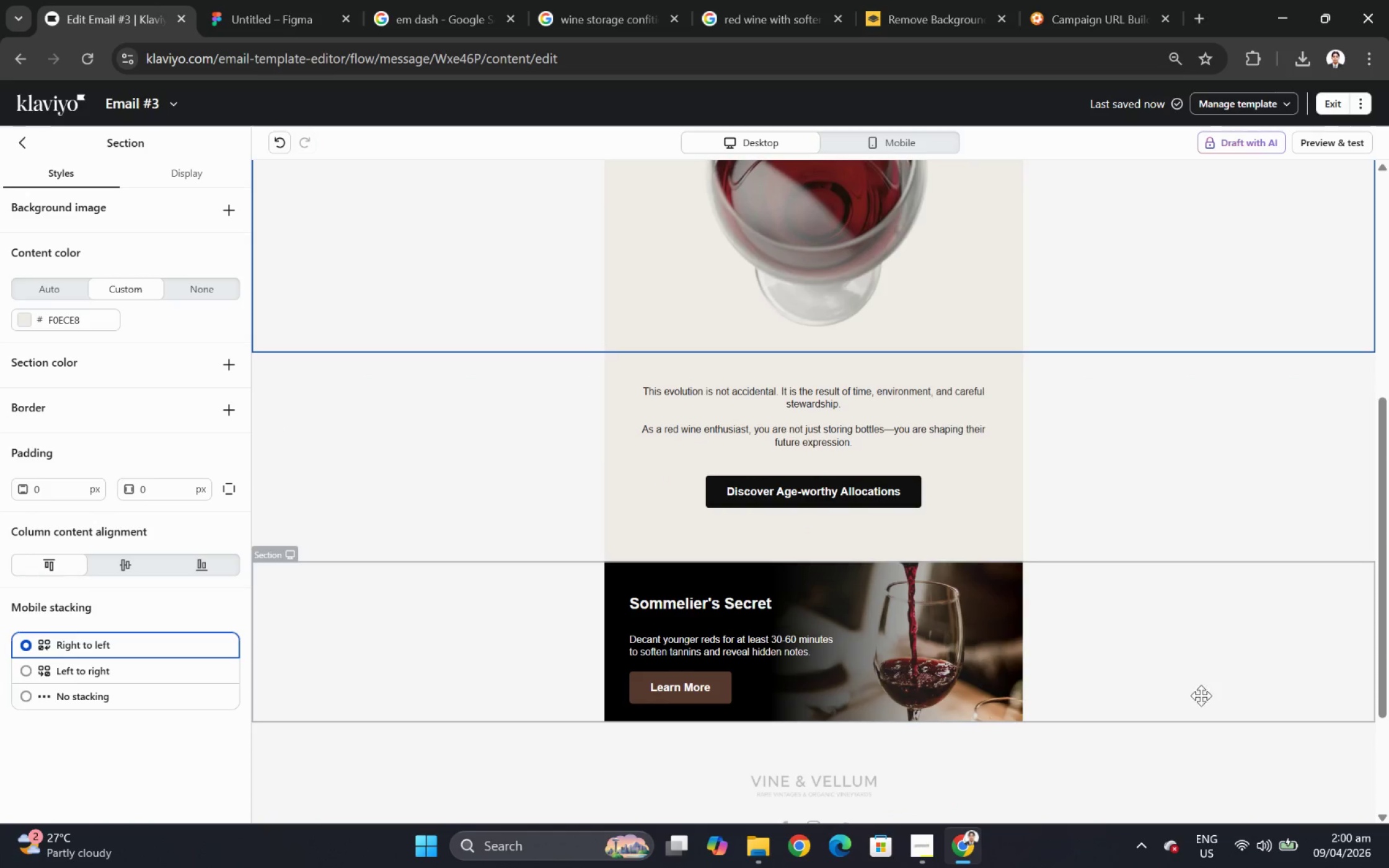 
wait(5.28)
 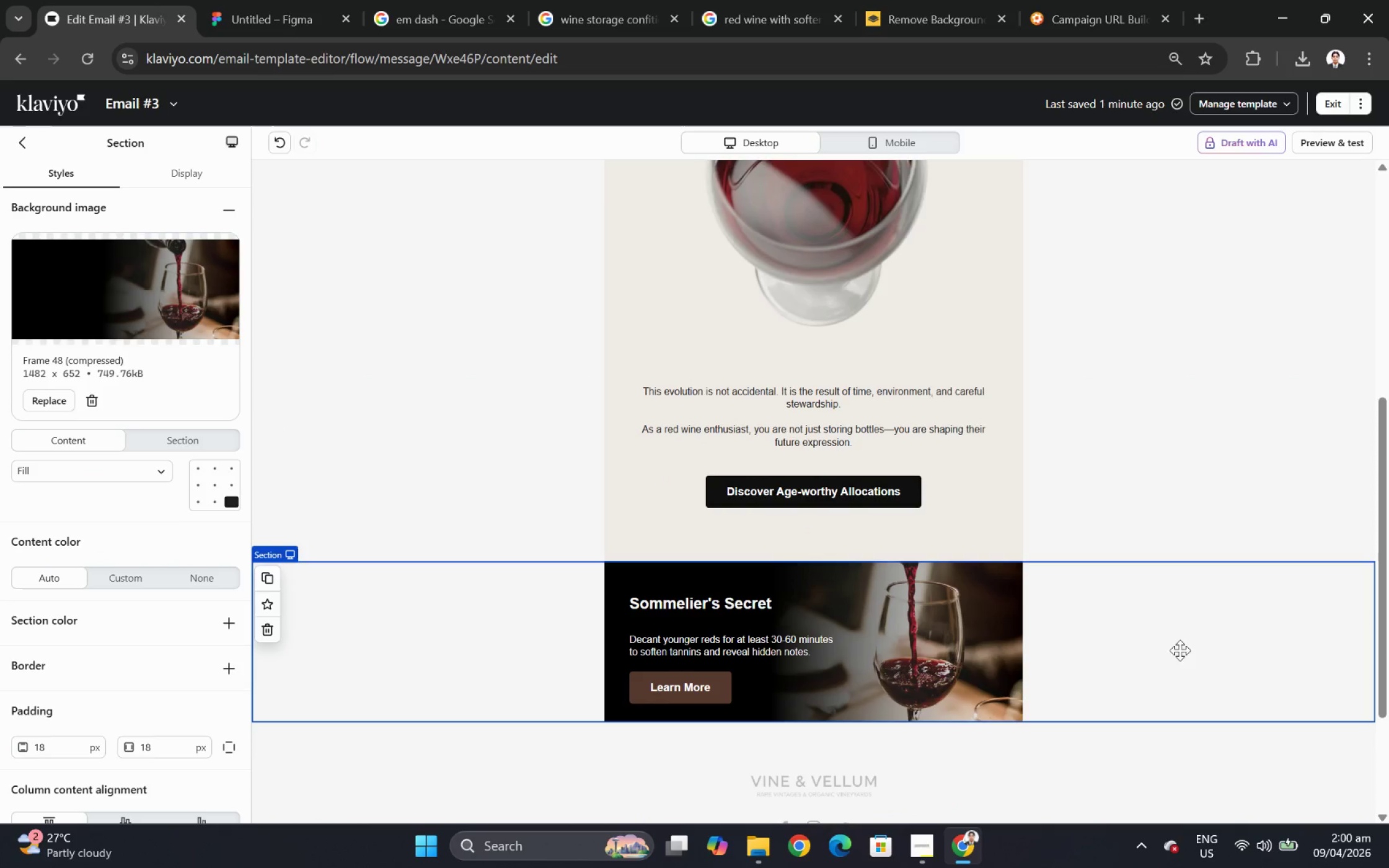 
scroll: coordinate [1181, 634], scroll_direction: up, amount: 5.0
 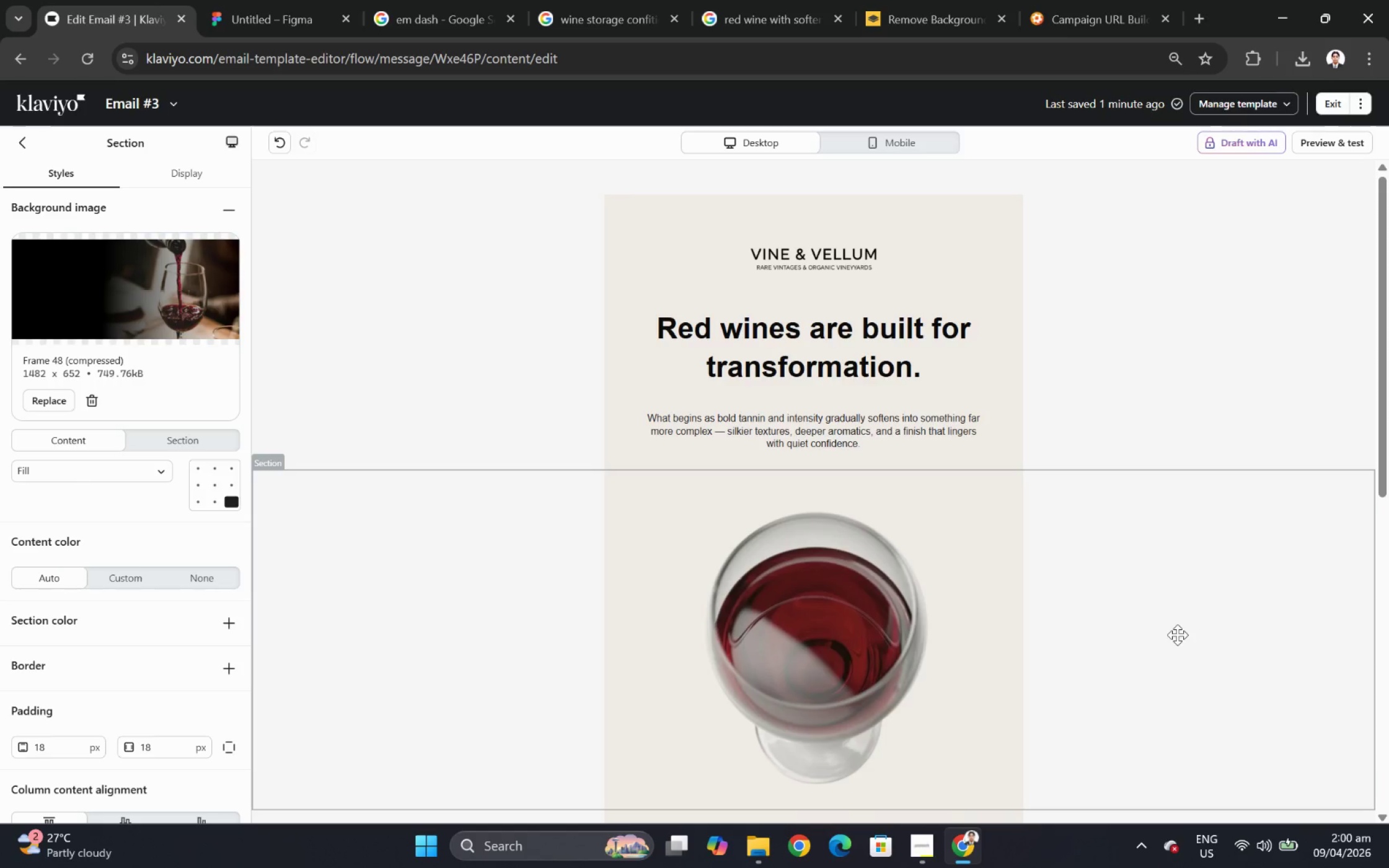 
wait(5.15)
 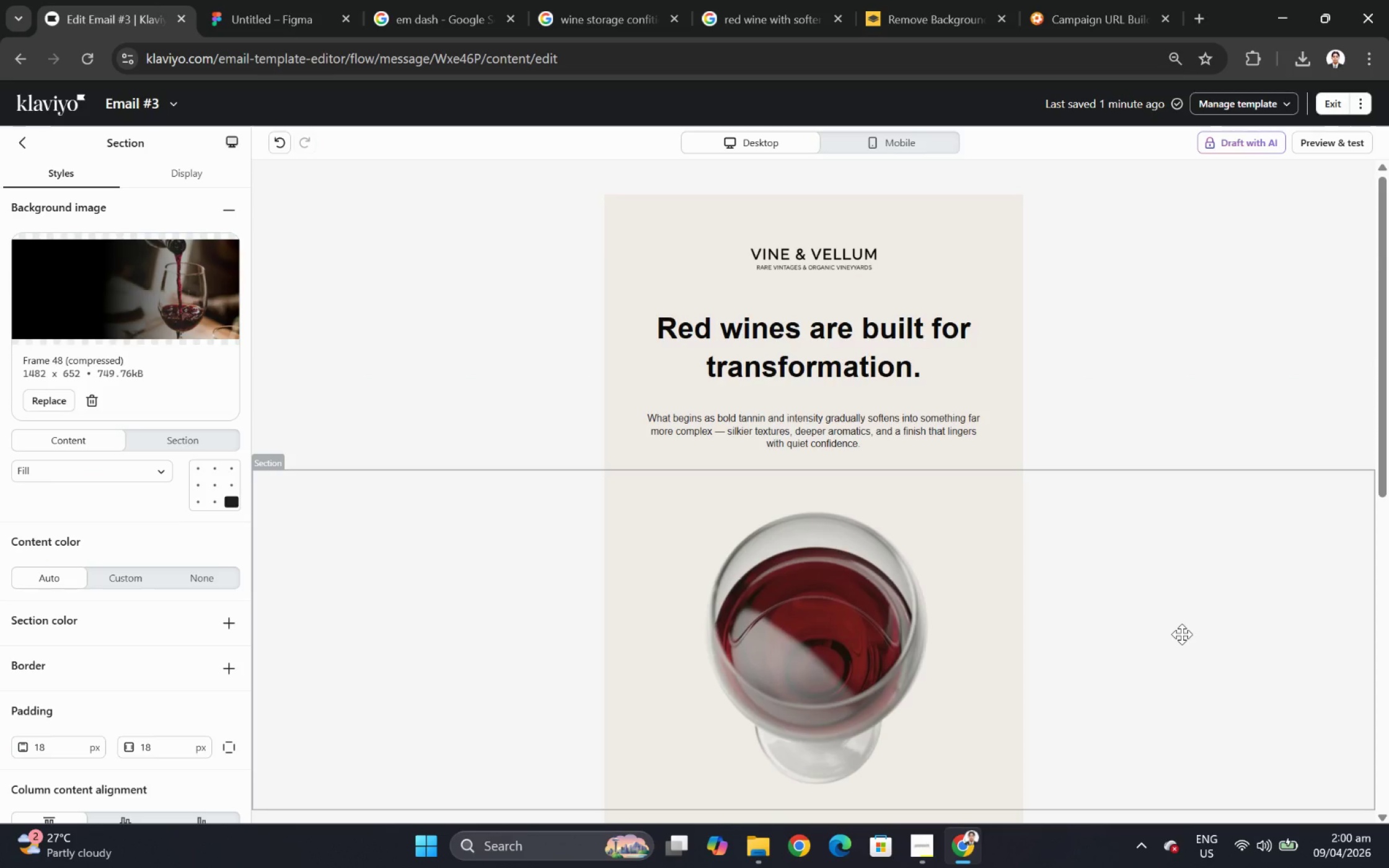 
left_click([877, 142])
 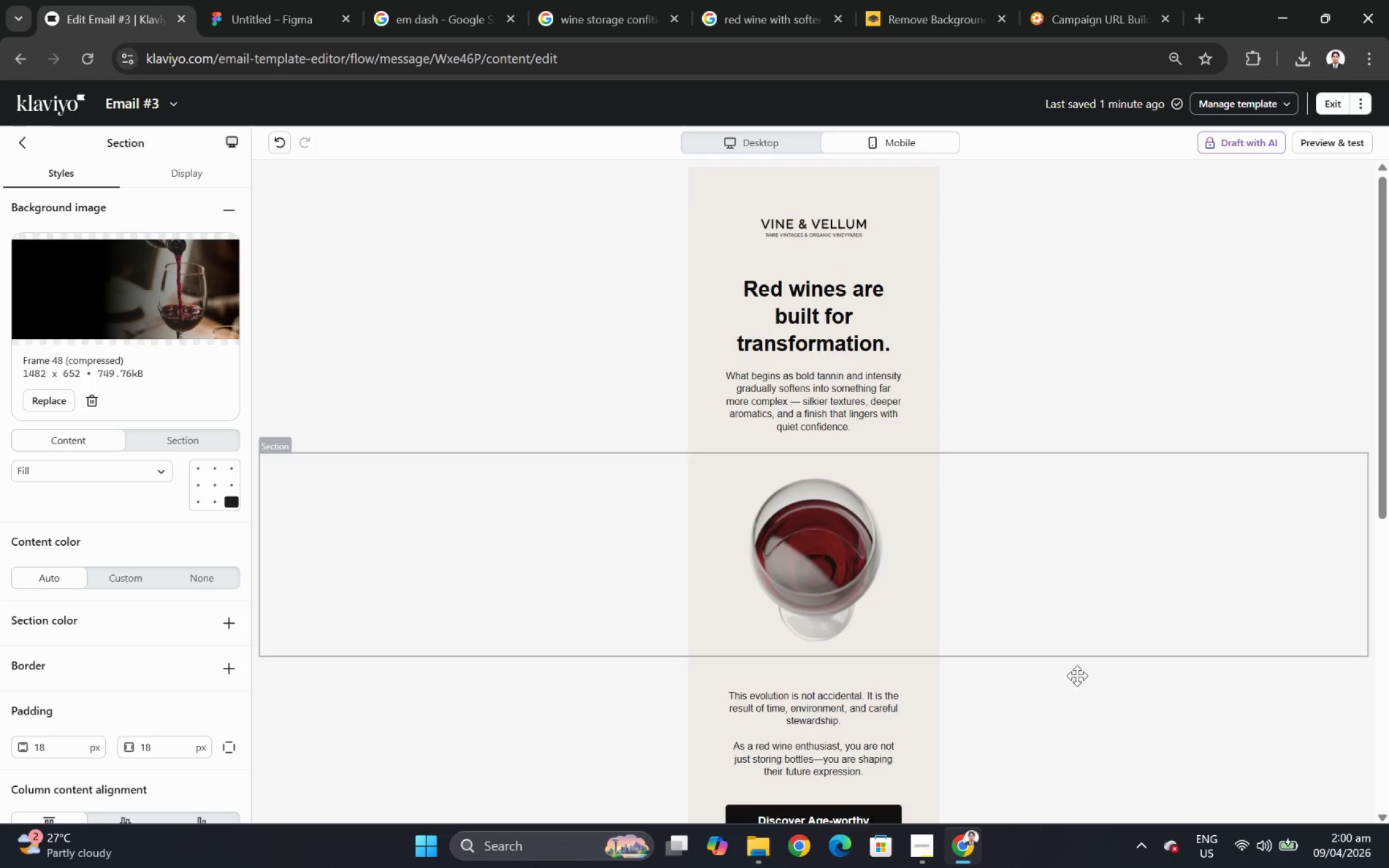 
scroll: coordinate [1077, 701], scroll_direction: down, amount: 3.0
 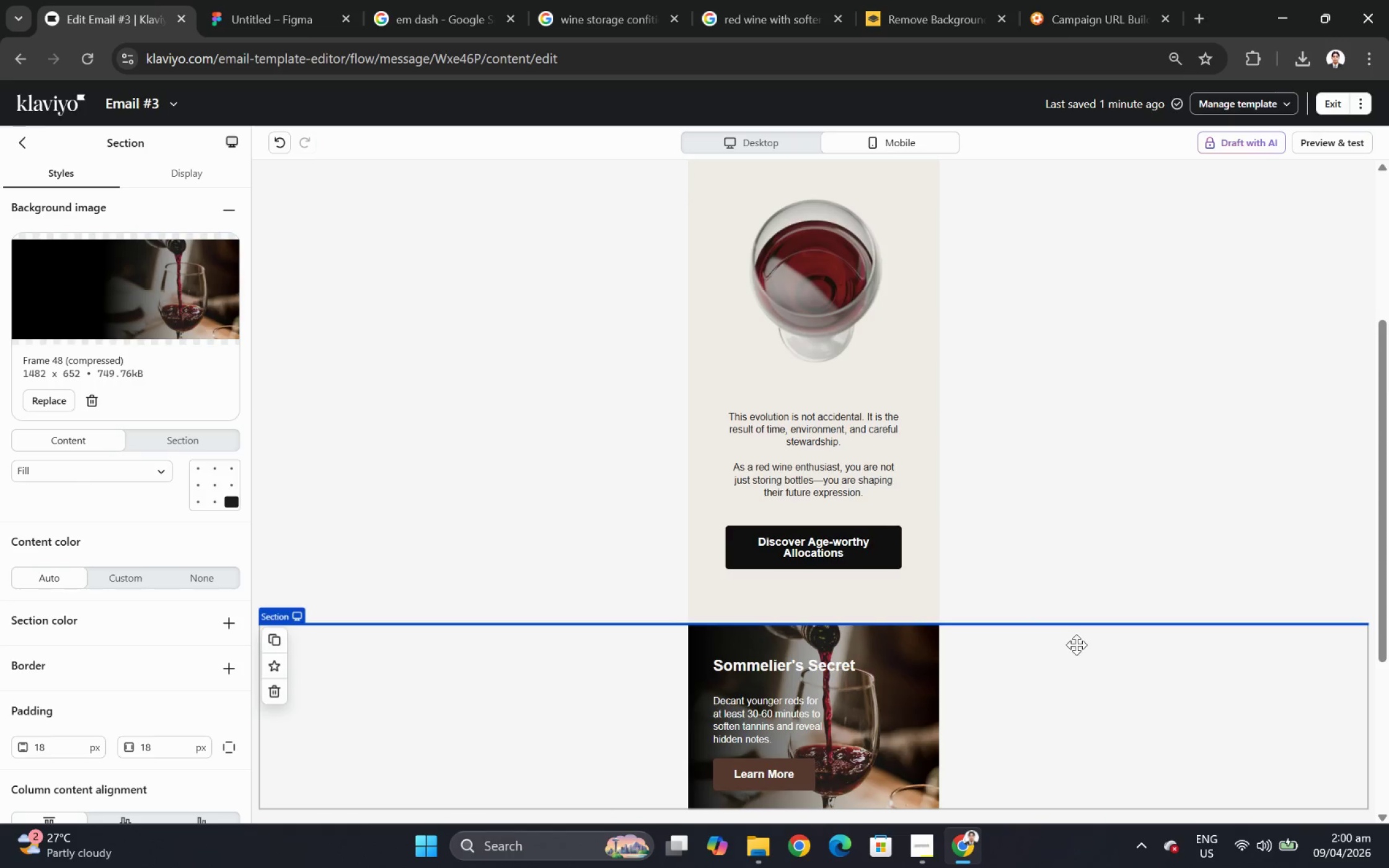 
left_click([1325, 149])
 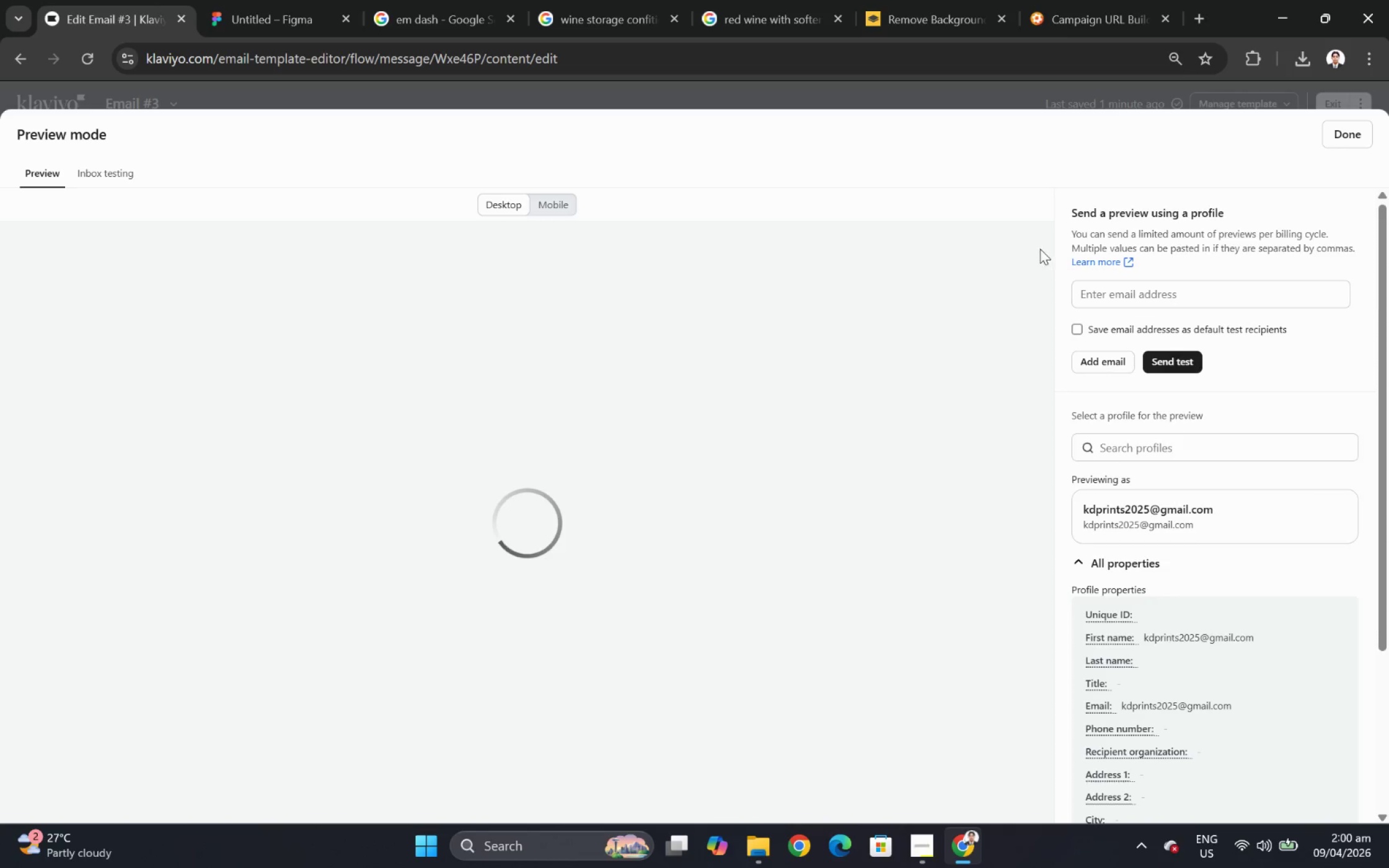 
scroll: coordinate [1078, 641], scroll_direction: down, amount: 1.0
 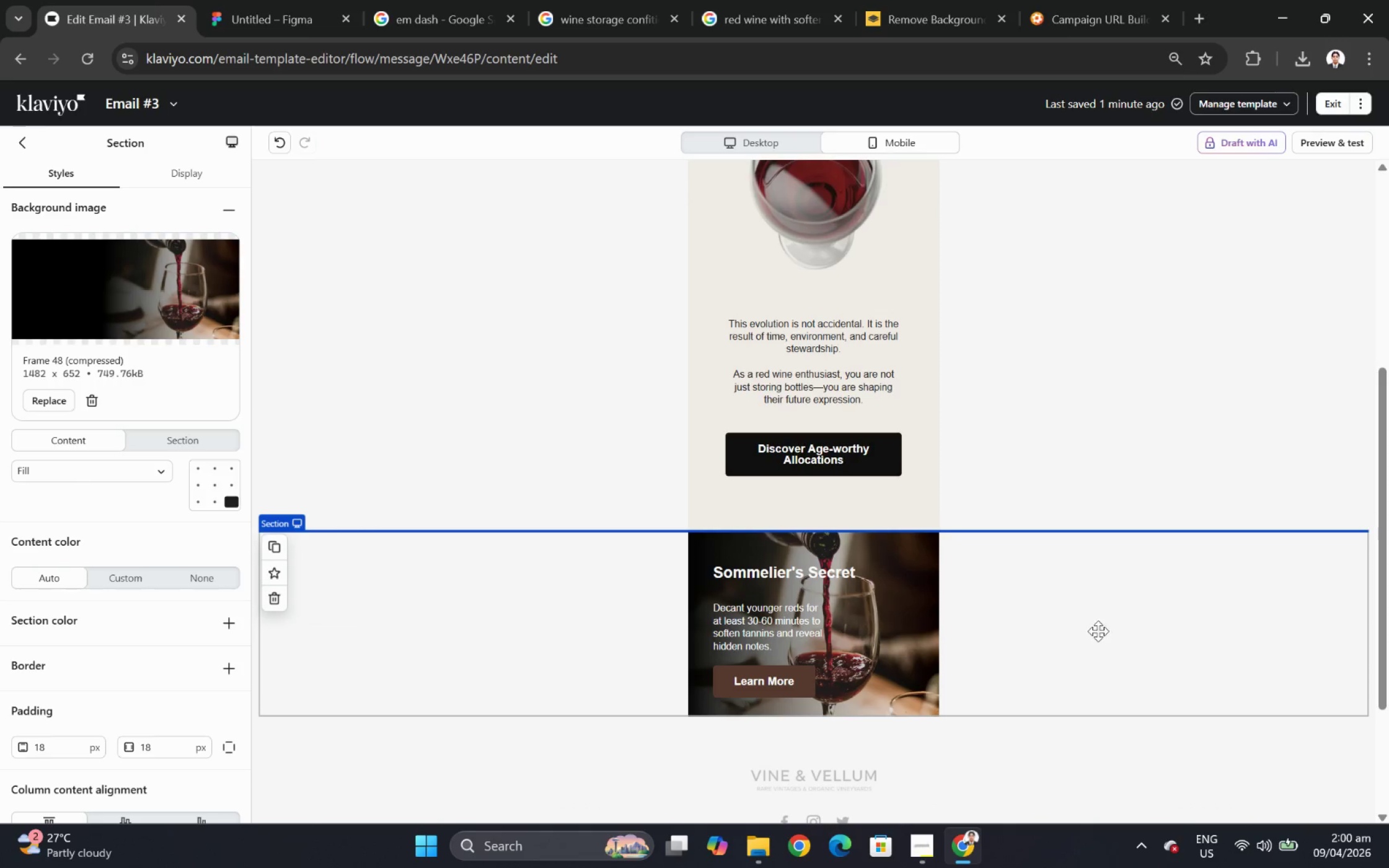 
scroll: coordinate [1109, 625], scroll_direction: up, amount: 3.0
 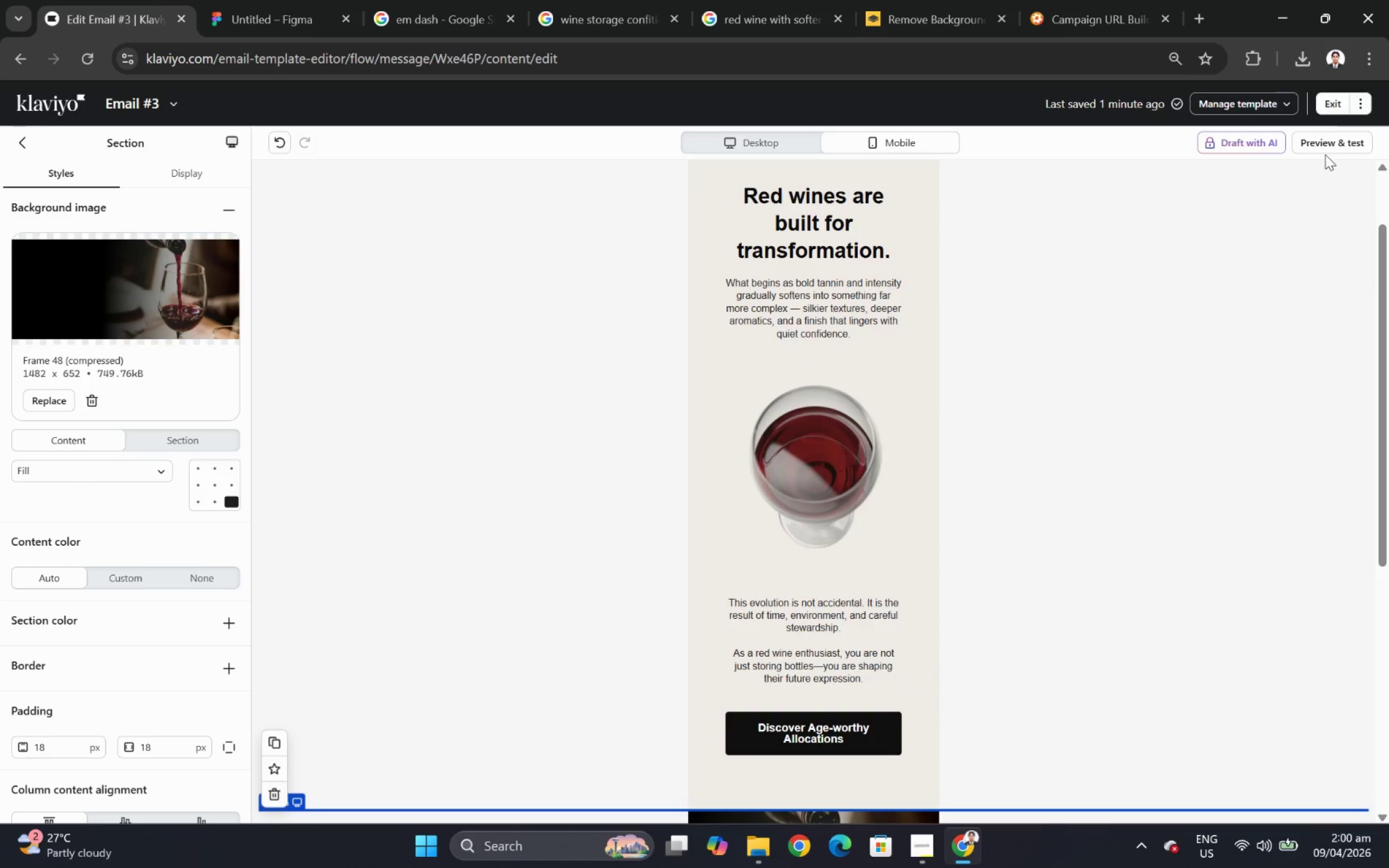 
scroll: coordinate [909, 363], scroll_direction: down, amount: 7.0
 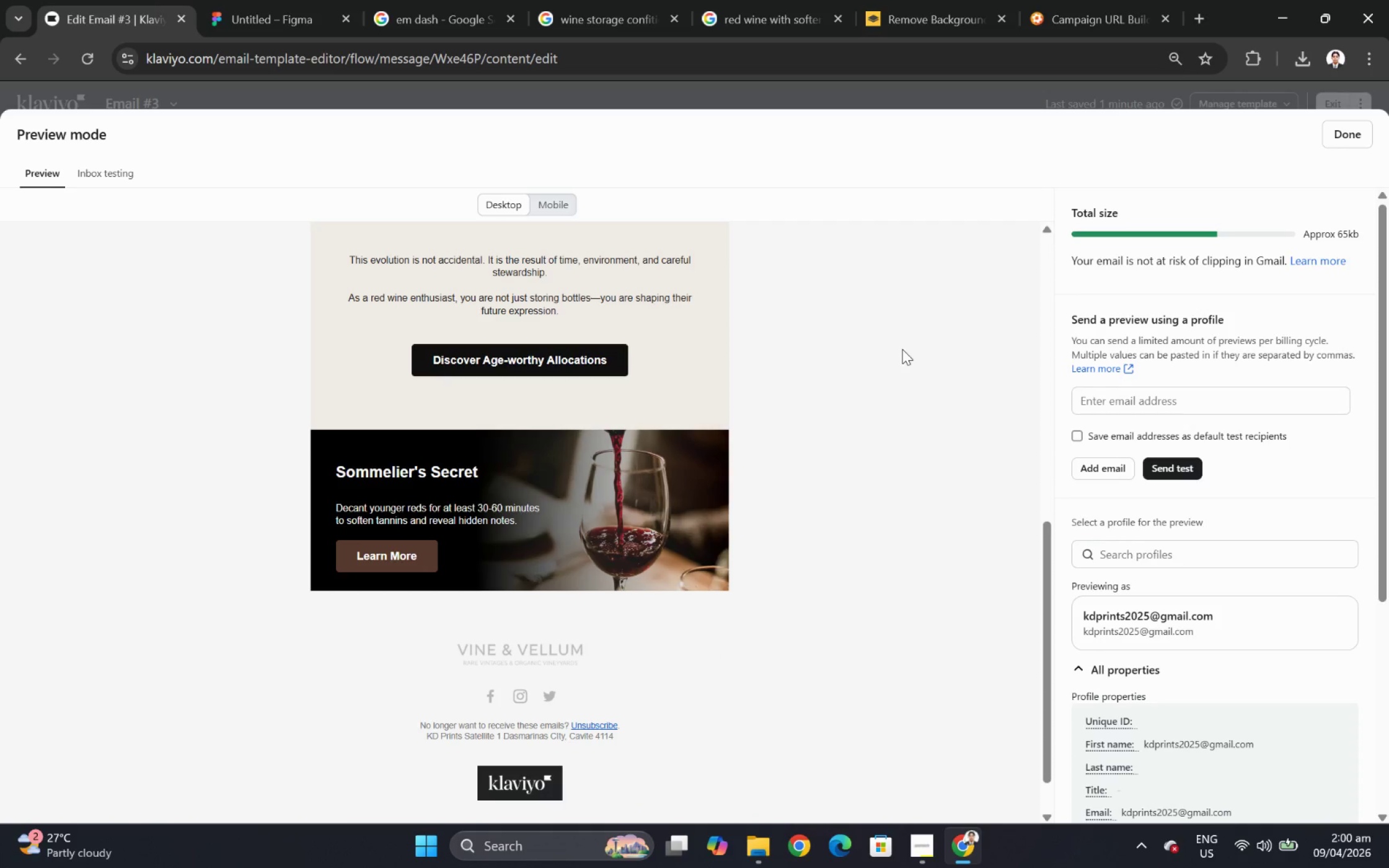 
scroll: coordinate [902, 348], scroll_direction: up, amount: 6.0
 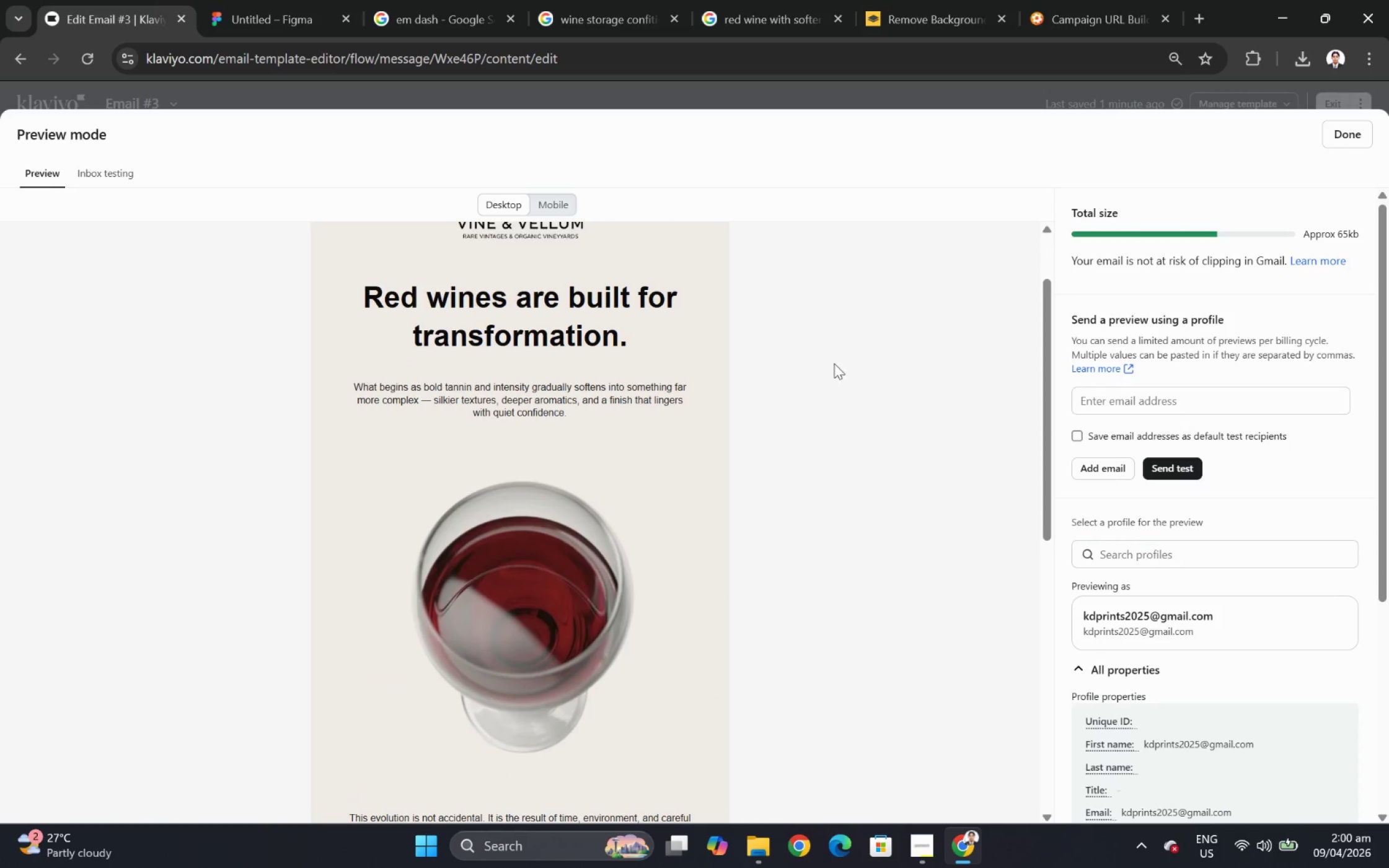 
scroll: coordinate [653, 565], scroll_direction: down, amount: 5.0
 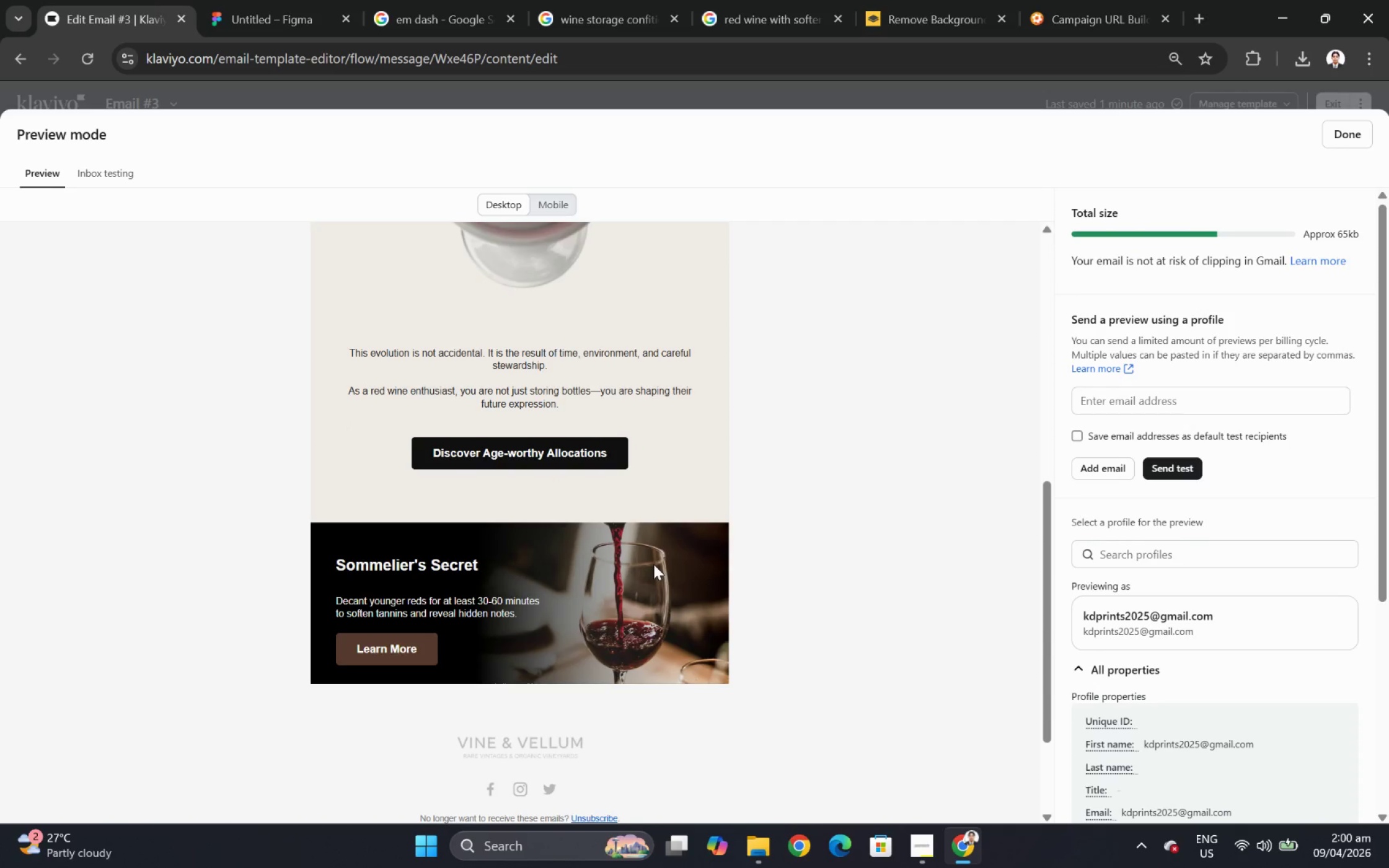 
scroll: coordinate [653, 564], scroll_direction: up, amount: 5.0
 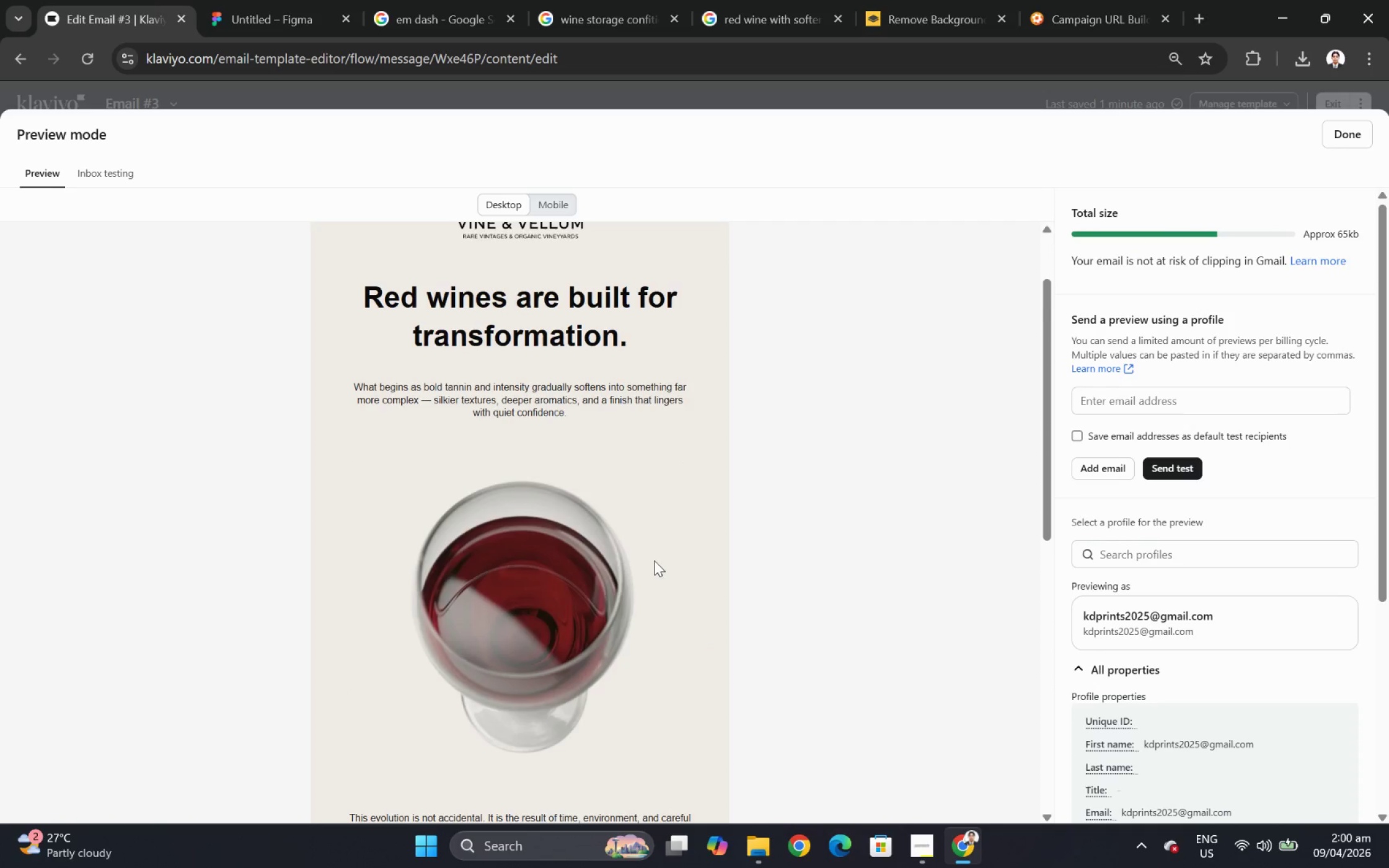 
scroll: coordinate [654, 560], scroll_direction: down, amount: 5.0
 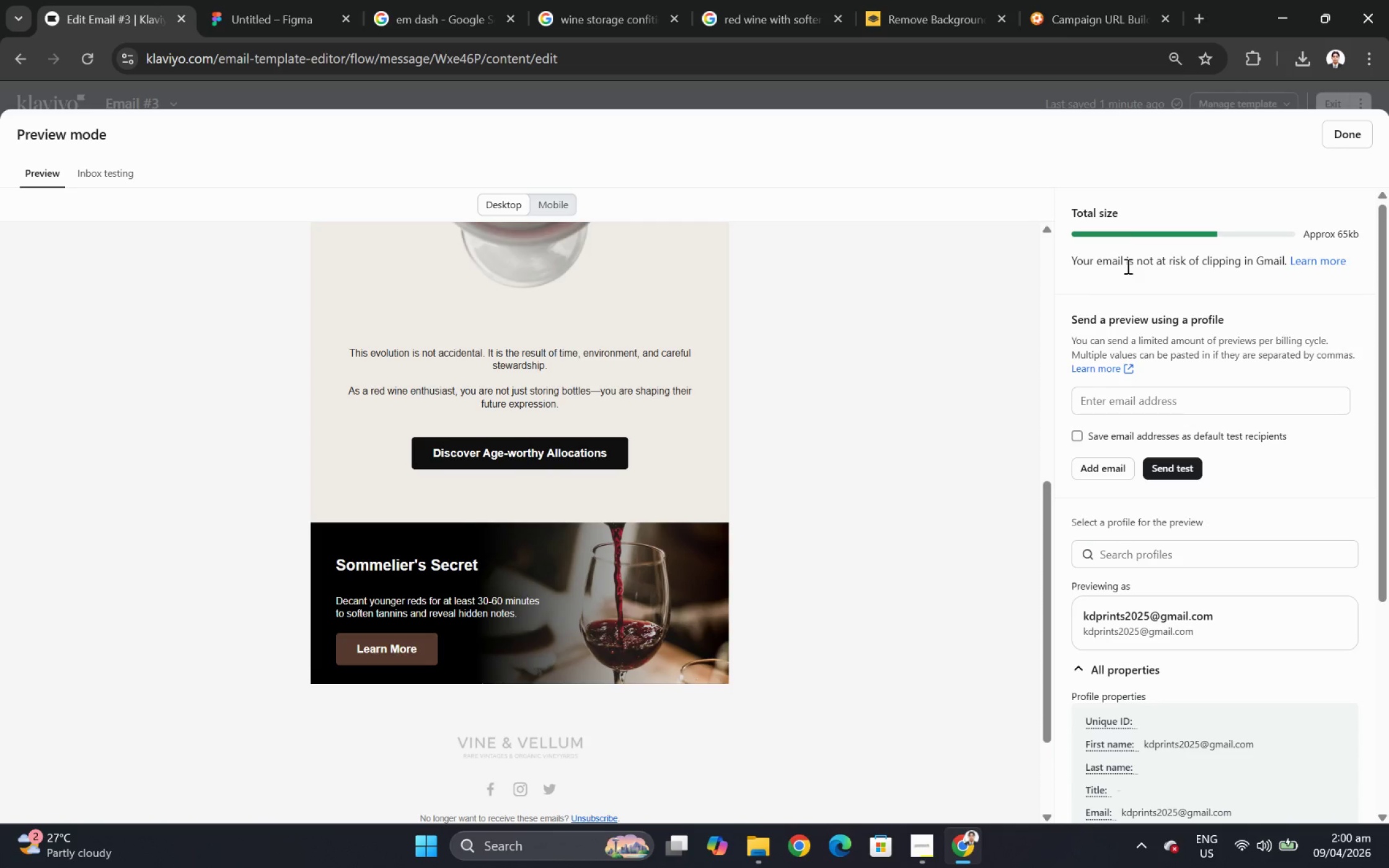 
wait(13.58)
 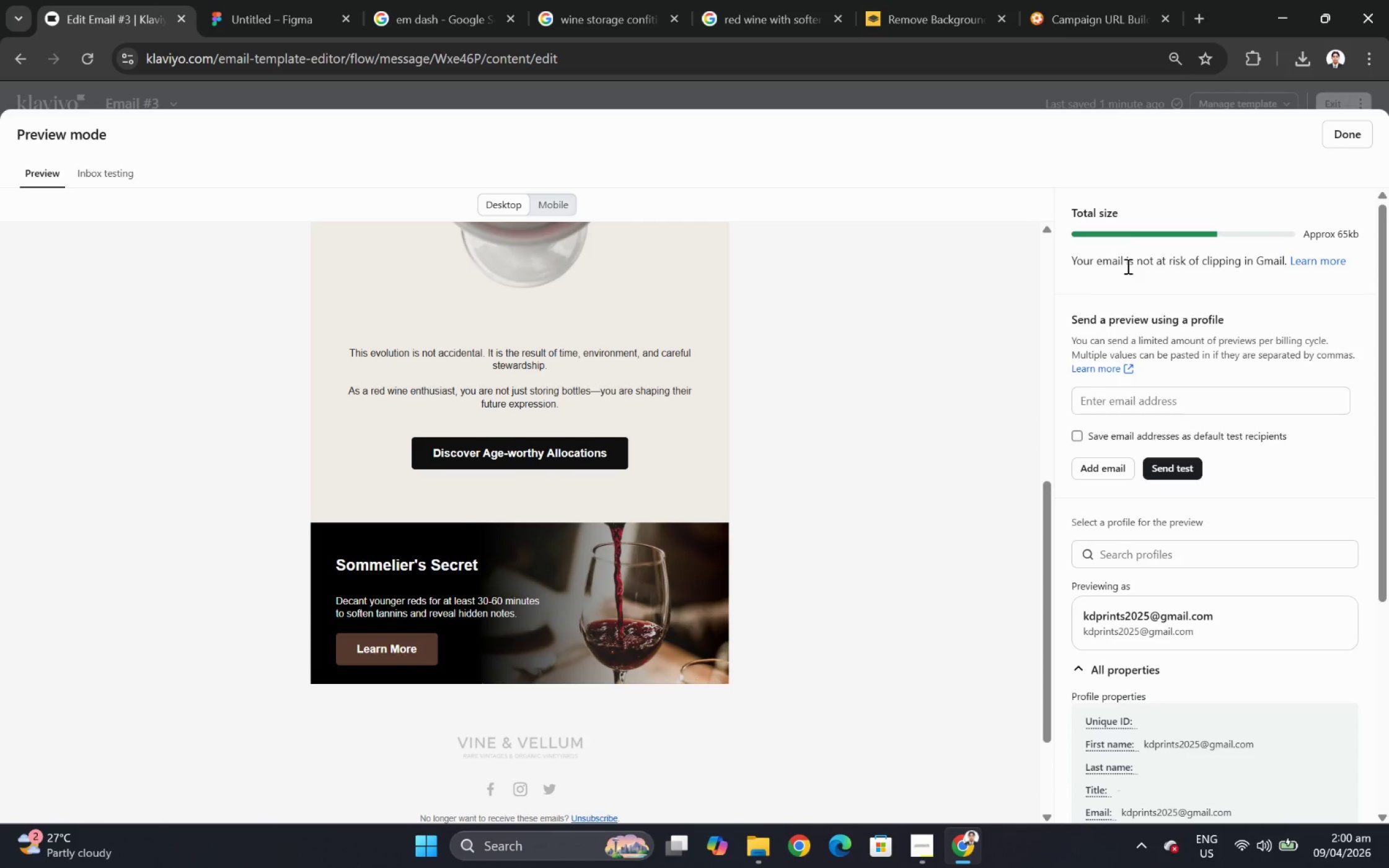 
left_click([1338, 123])
 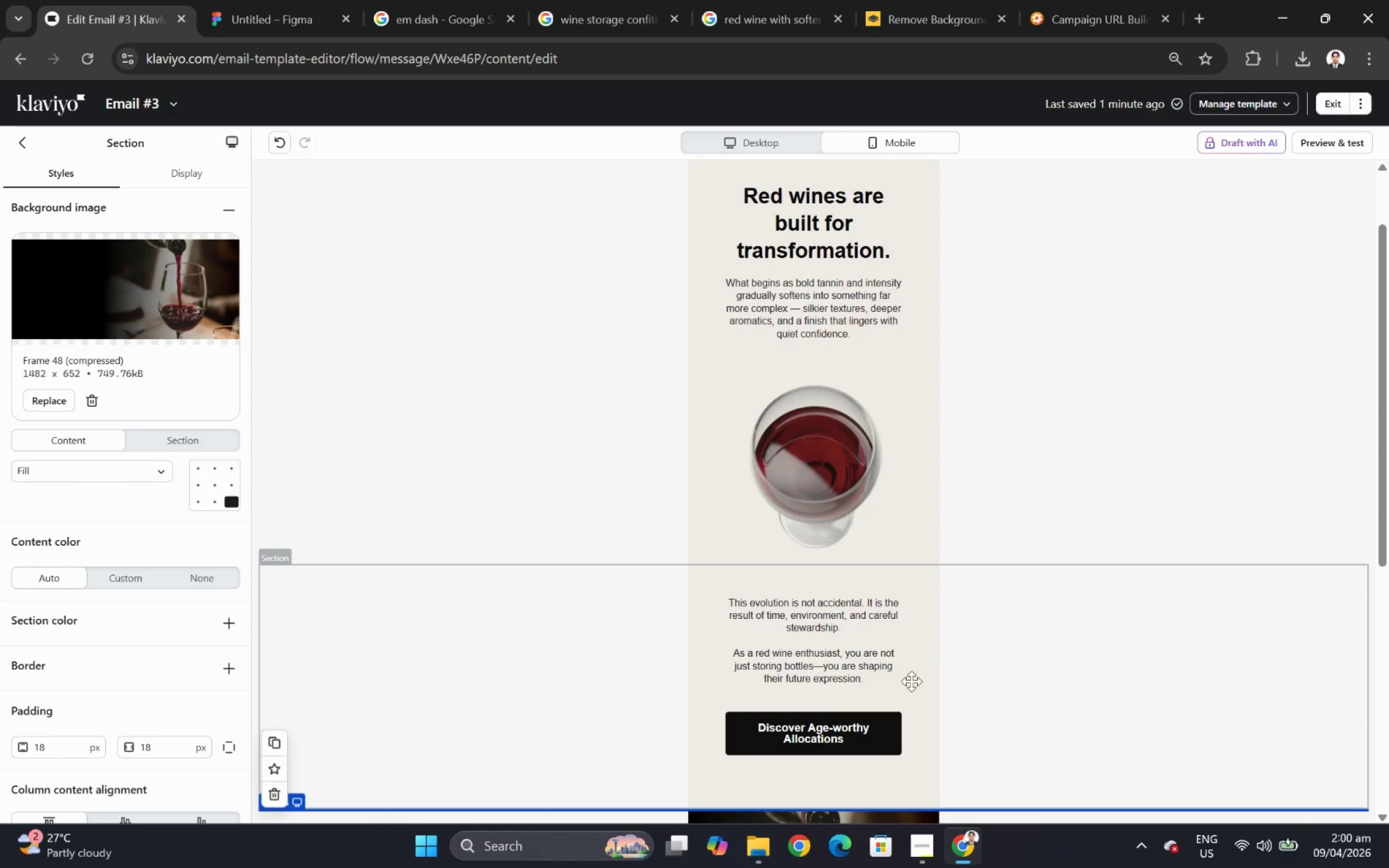 
left_click([872, 748])
 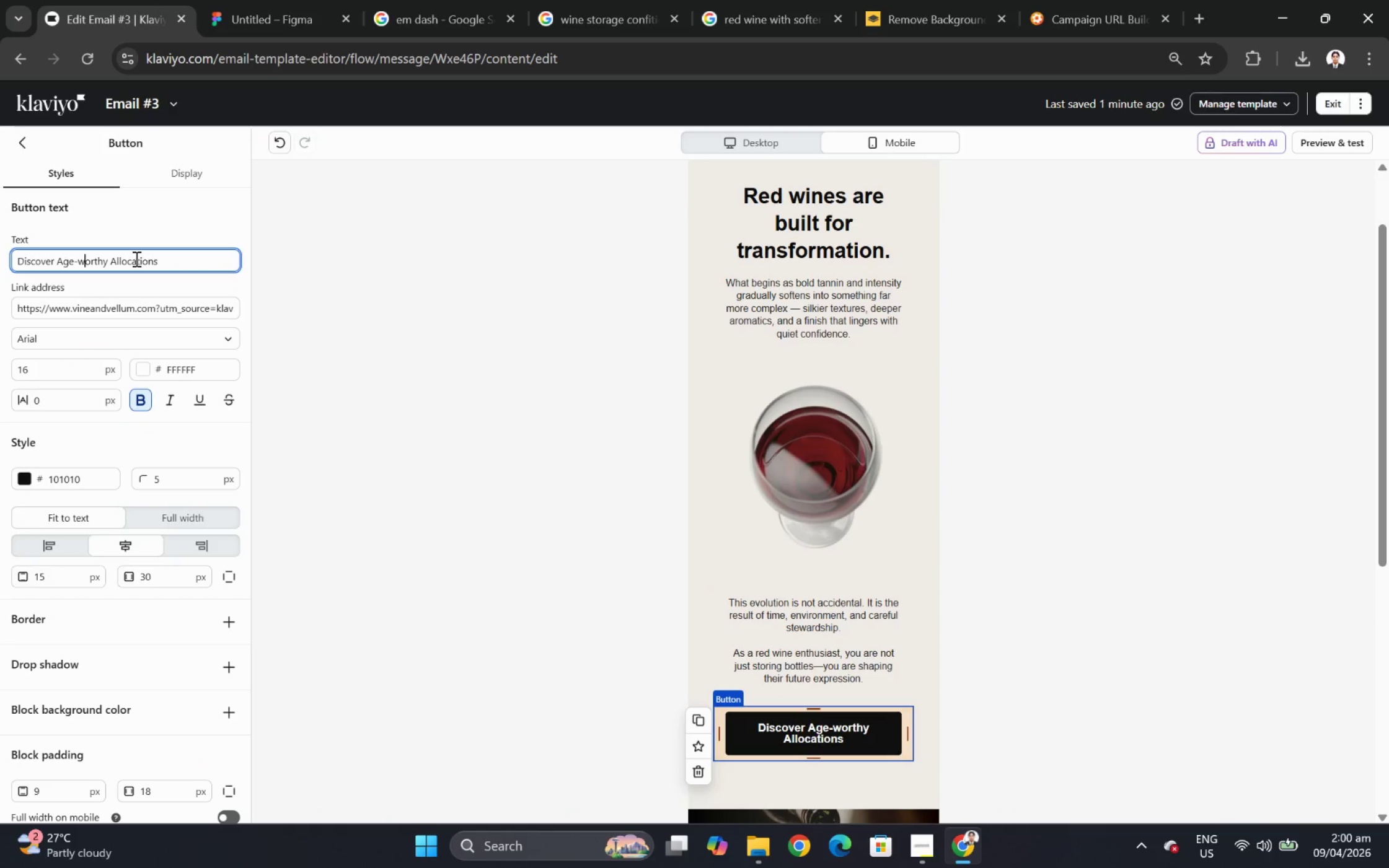 
key(Backspace)
 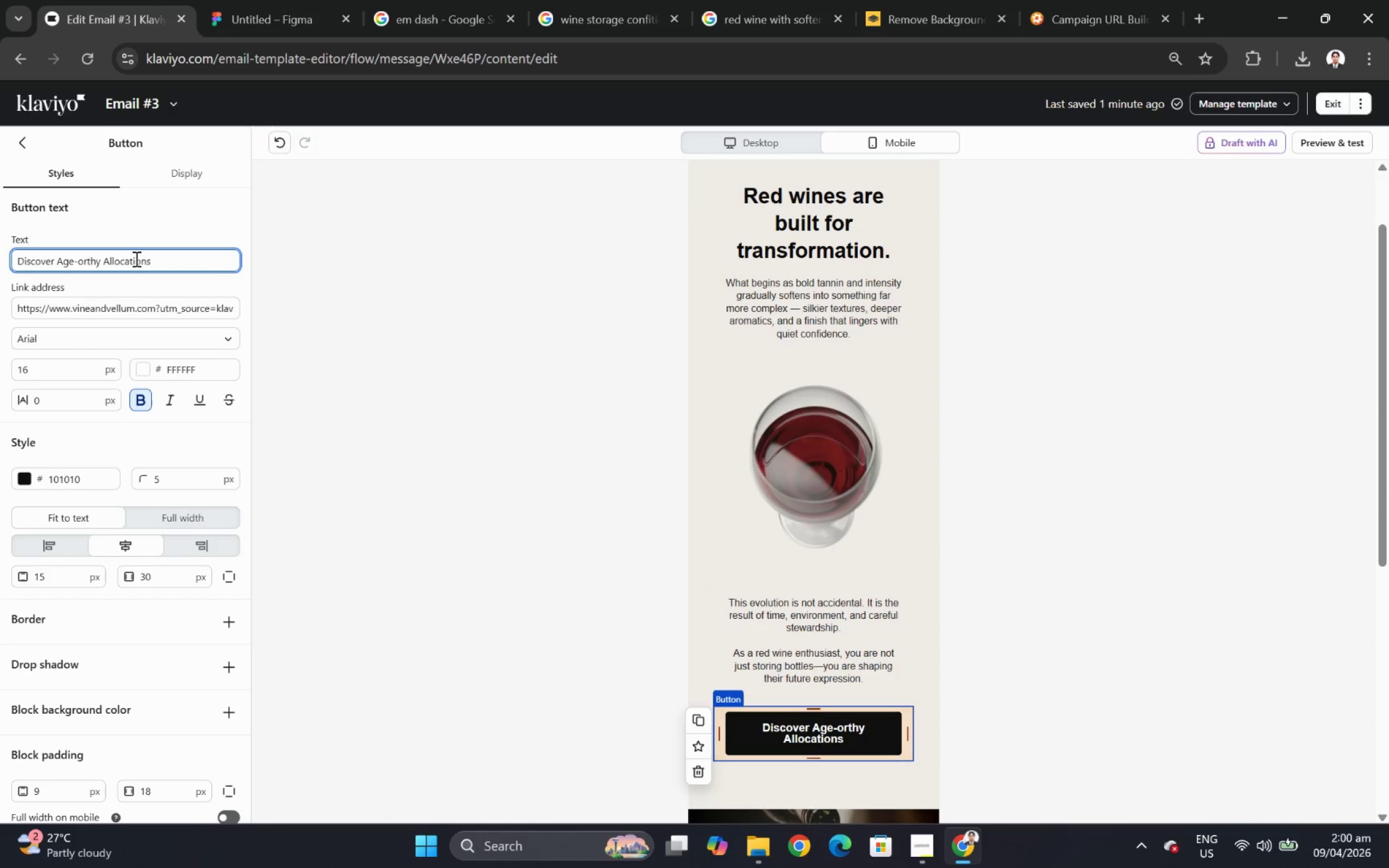 
key(Shift+ShiftLeft)
 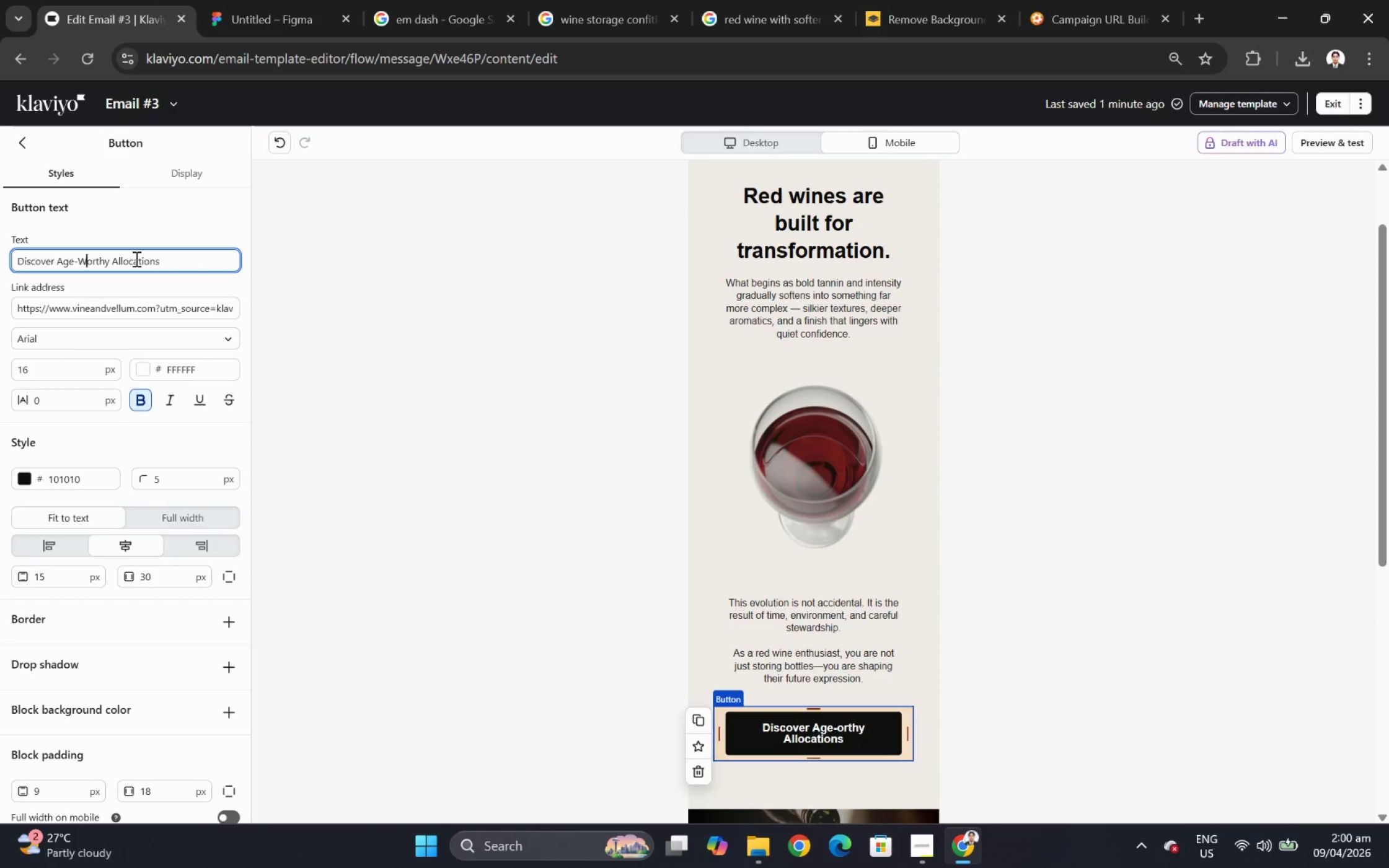 
key(Shift+W)
 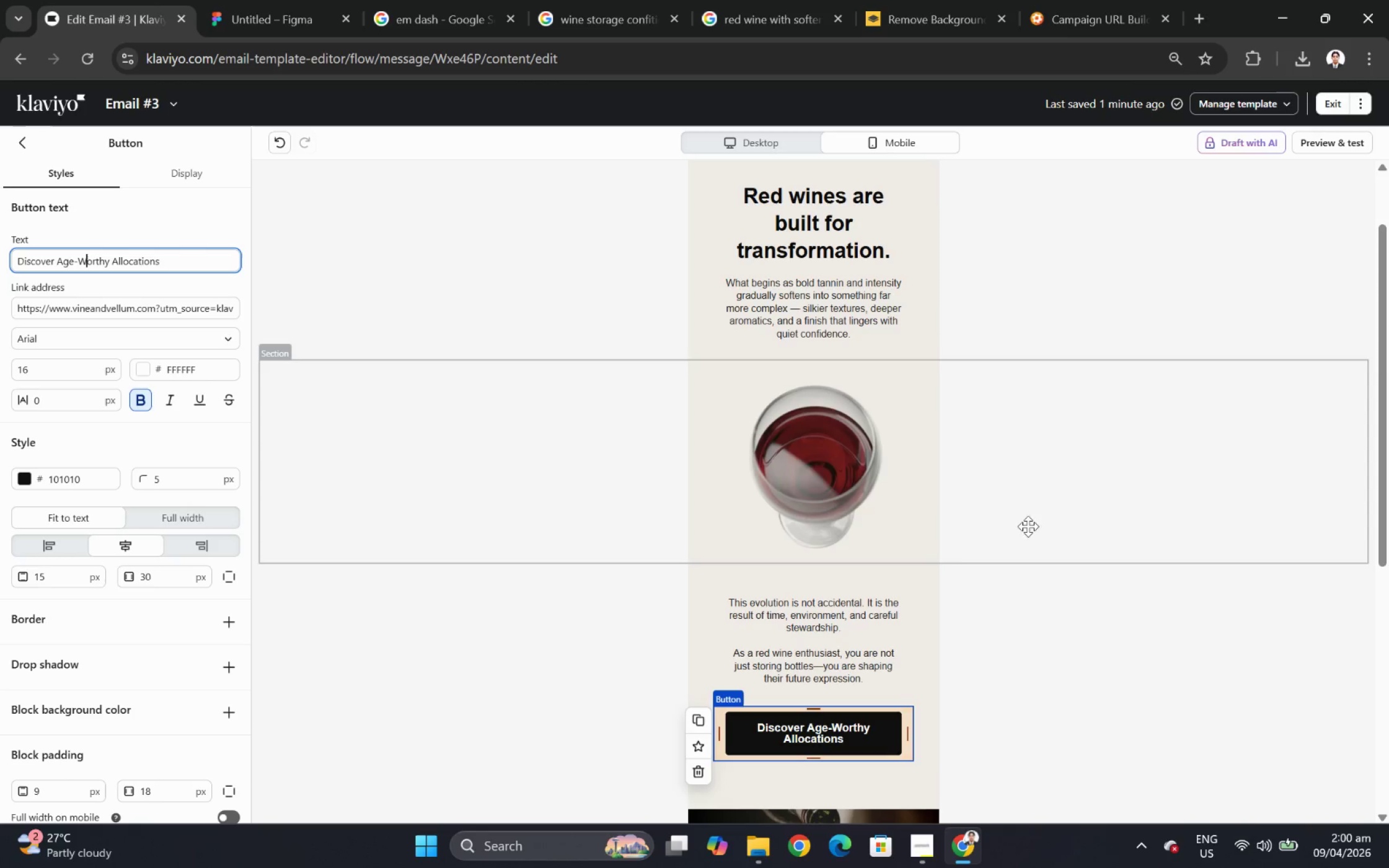 
left_click([1157, 639])
 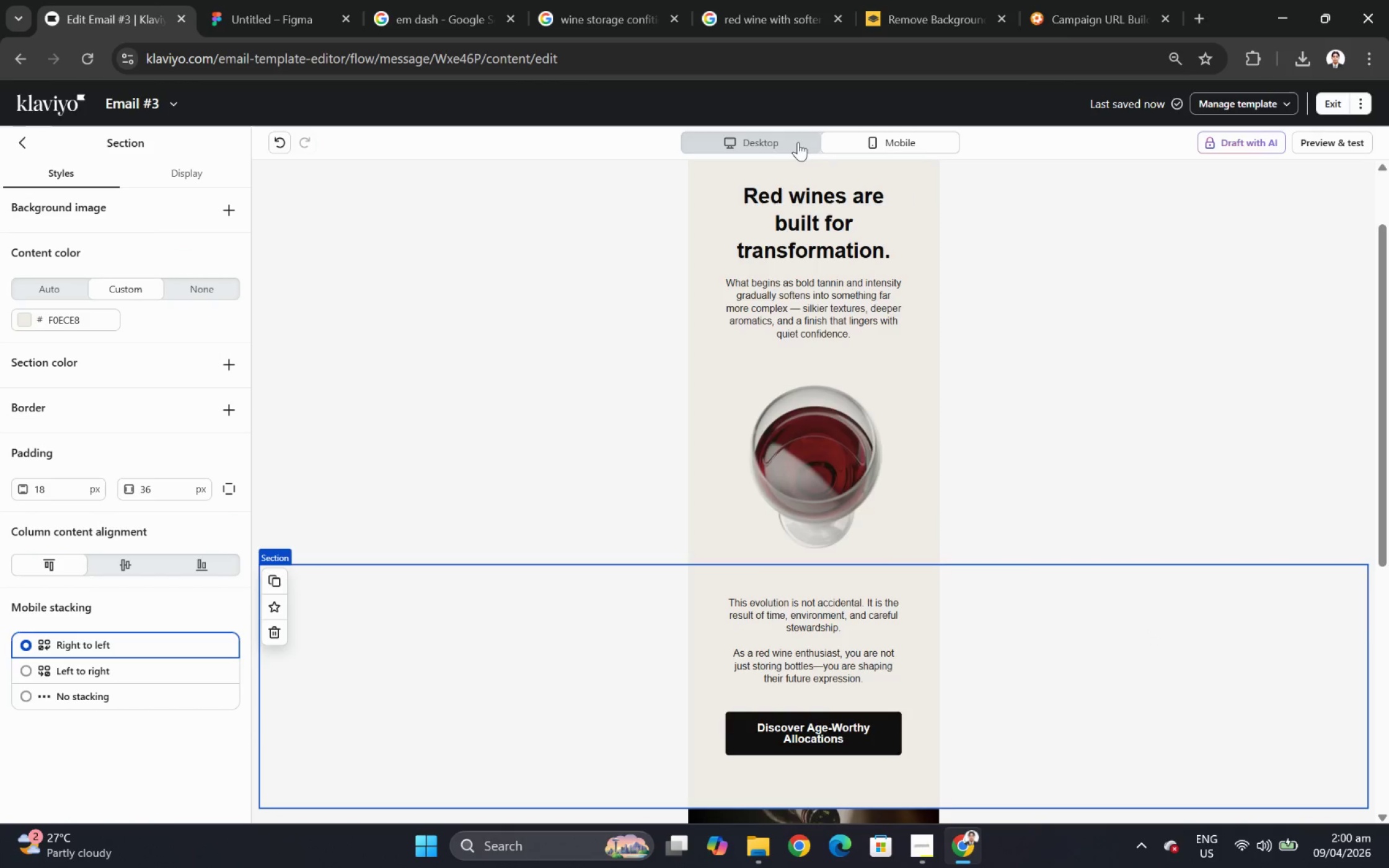 
scroll: coordinate [962, 612], scroll_direction: down, amount: 4.0
 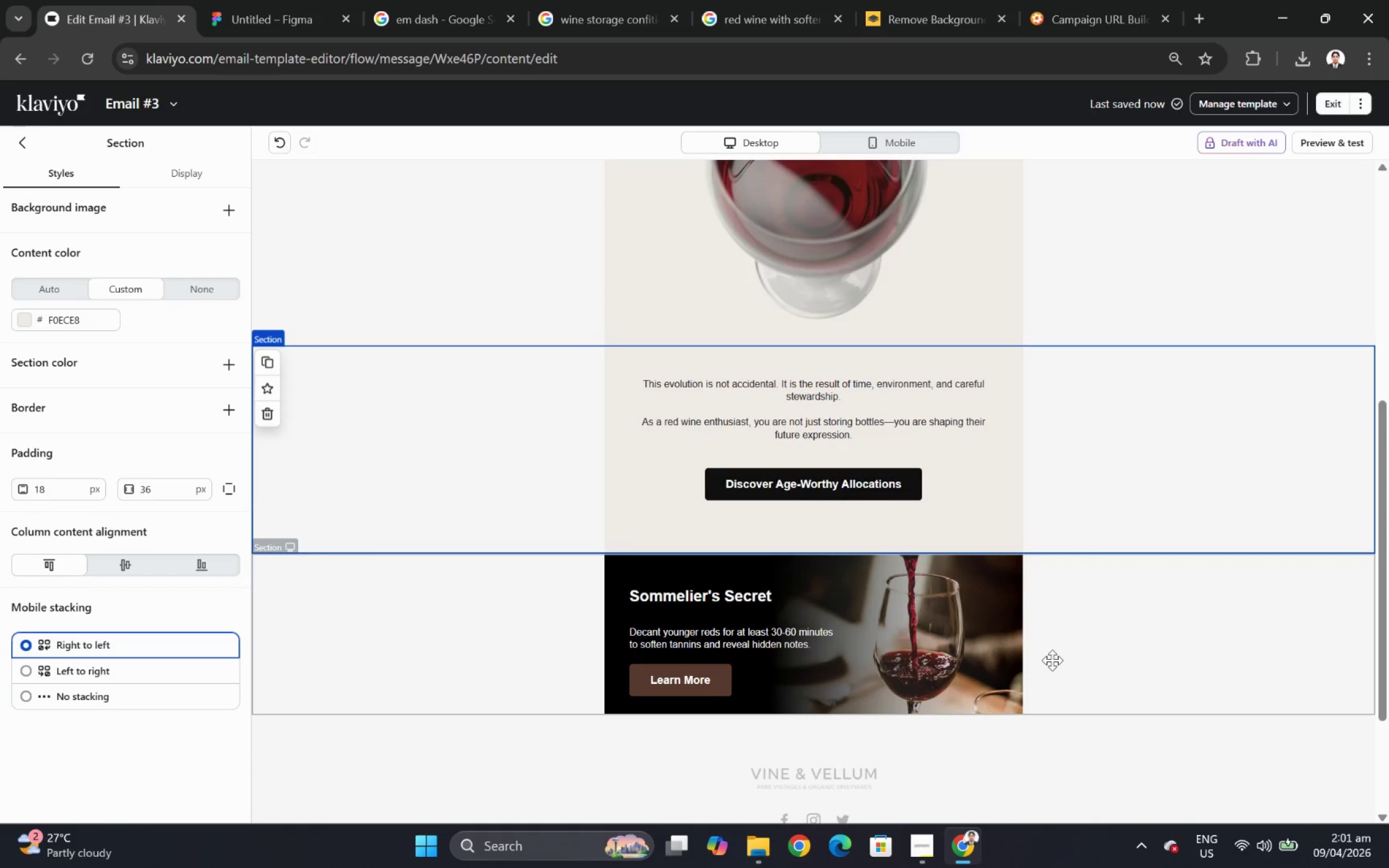 
wait(9.81)
 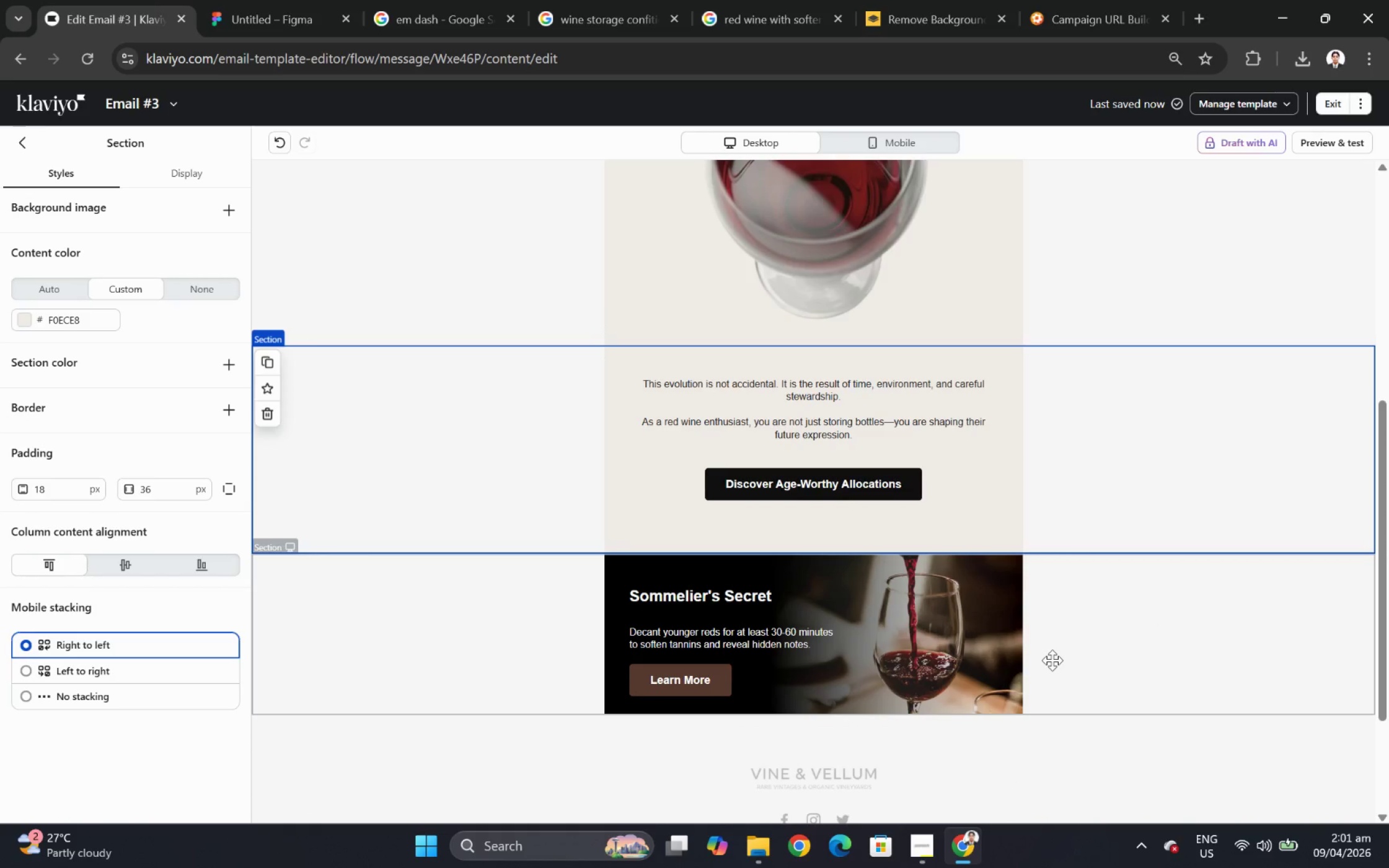 
left_click([895, 421])
 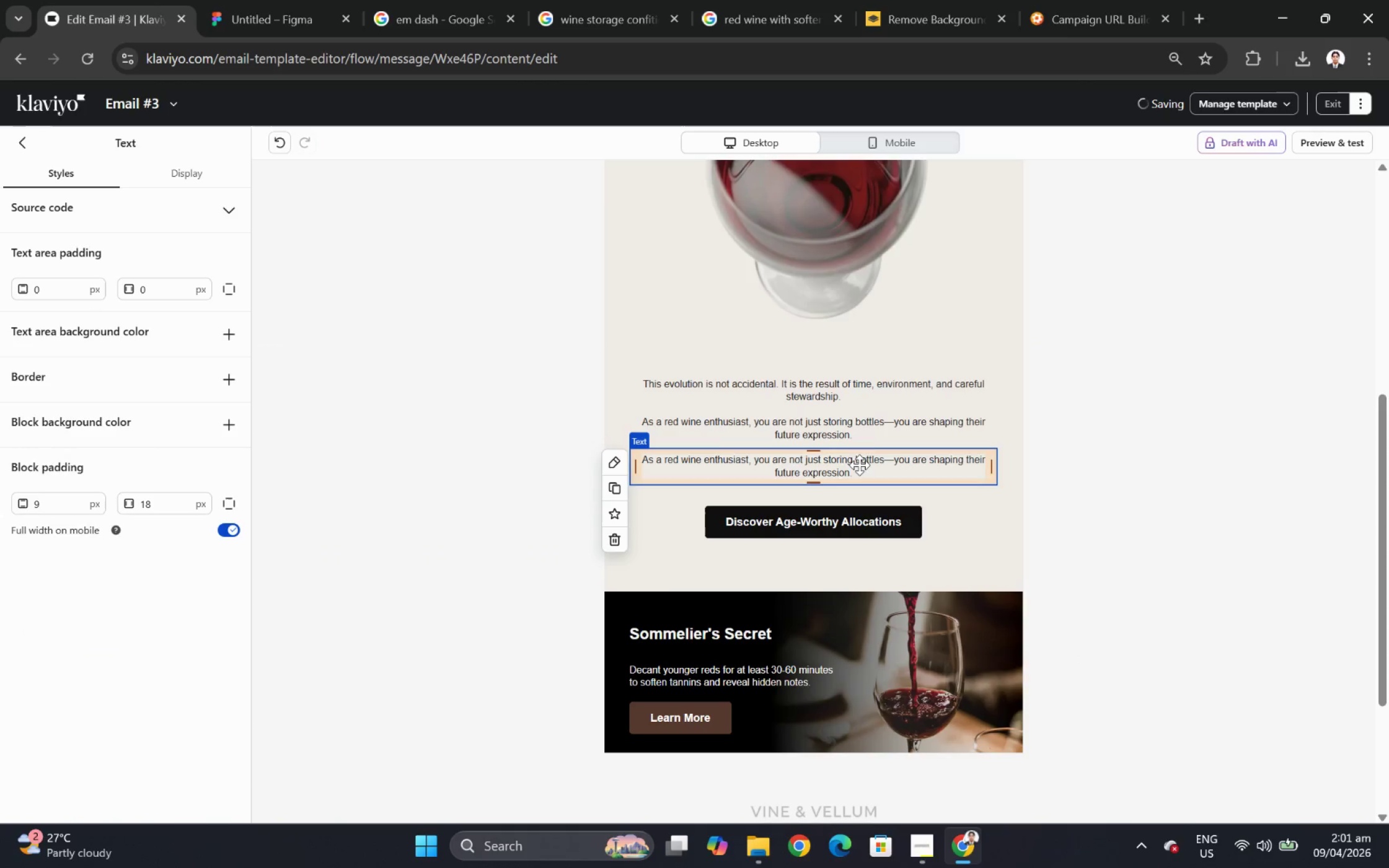 
left_click_drag(start_coordinate=[880, 457], to_coordinate=[881, 585])
 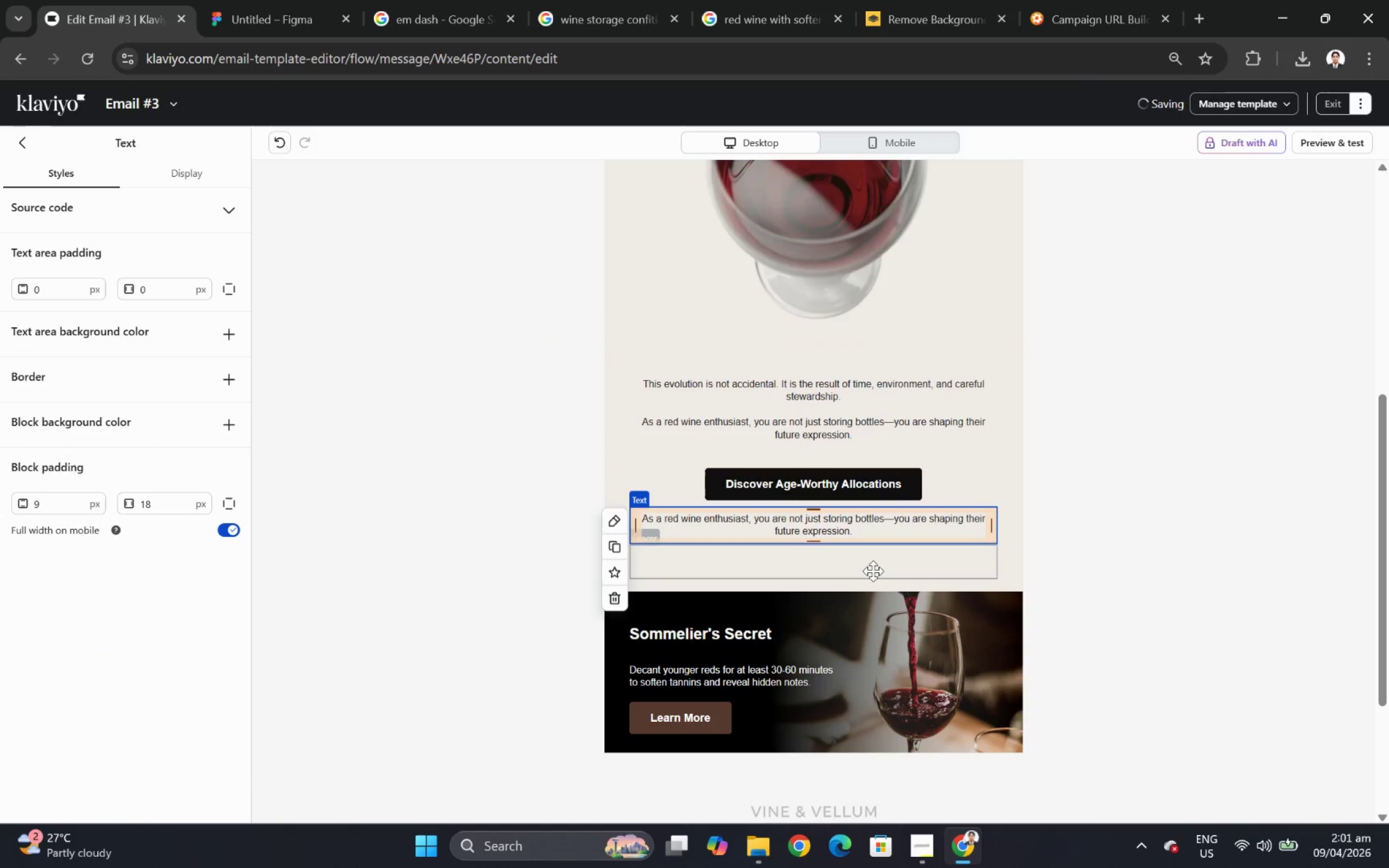 
left_click([870, 567])
 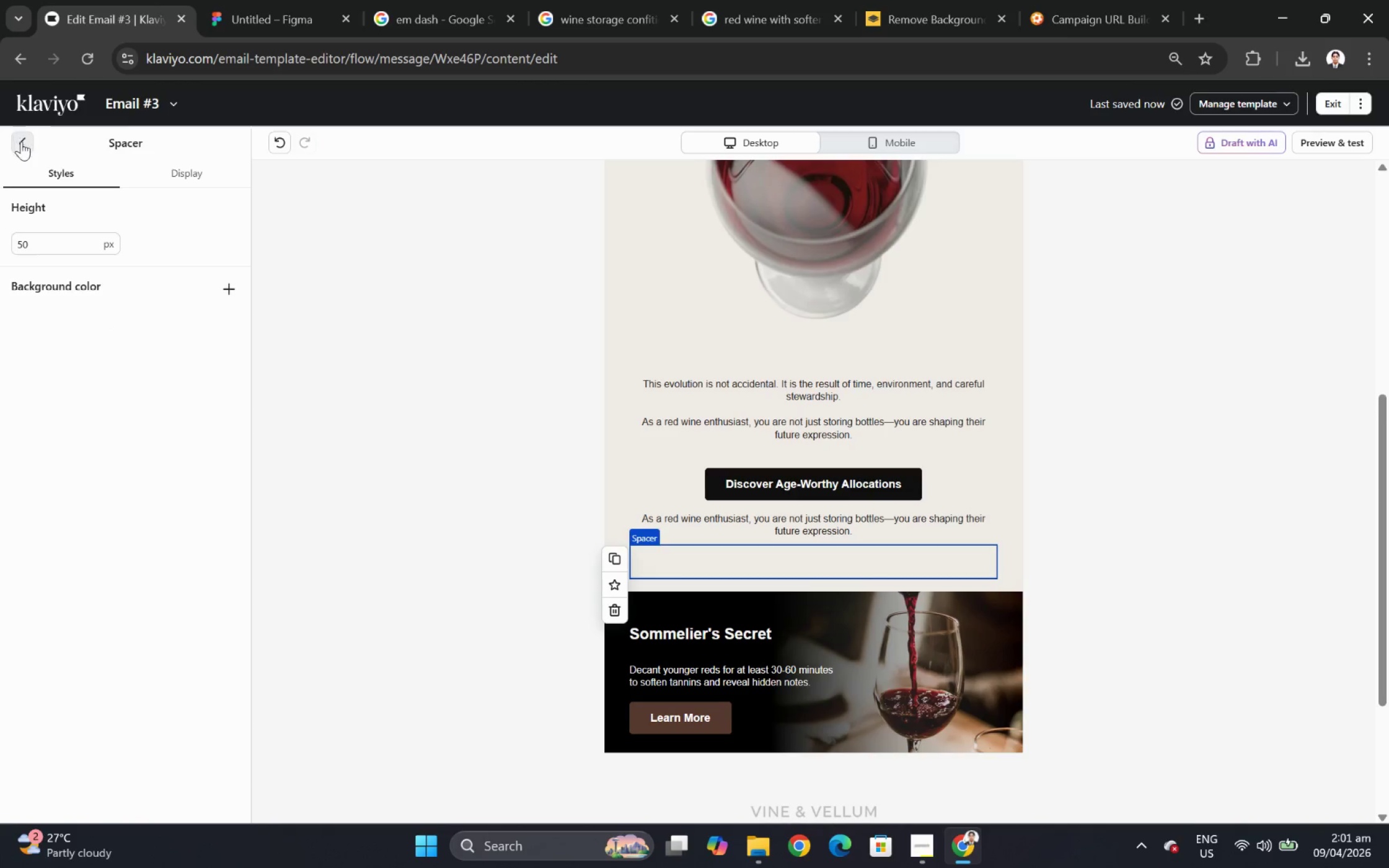 
left_click_drag(start_coordinate=[210, 431], to_coordinate=[837, 519])
 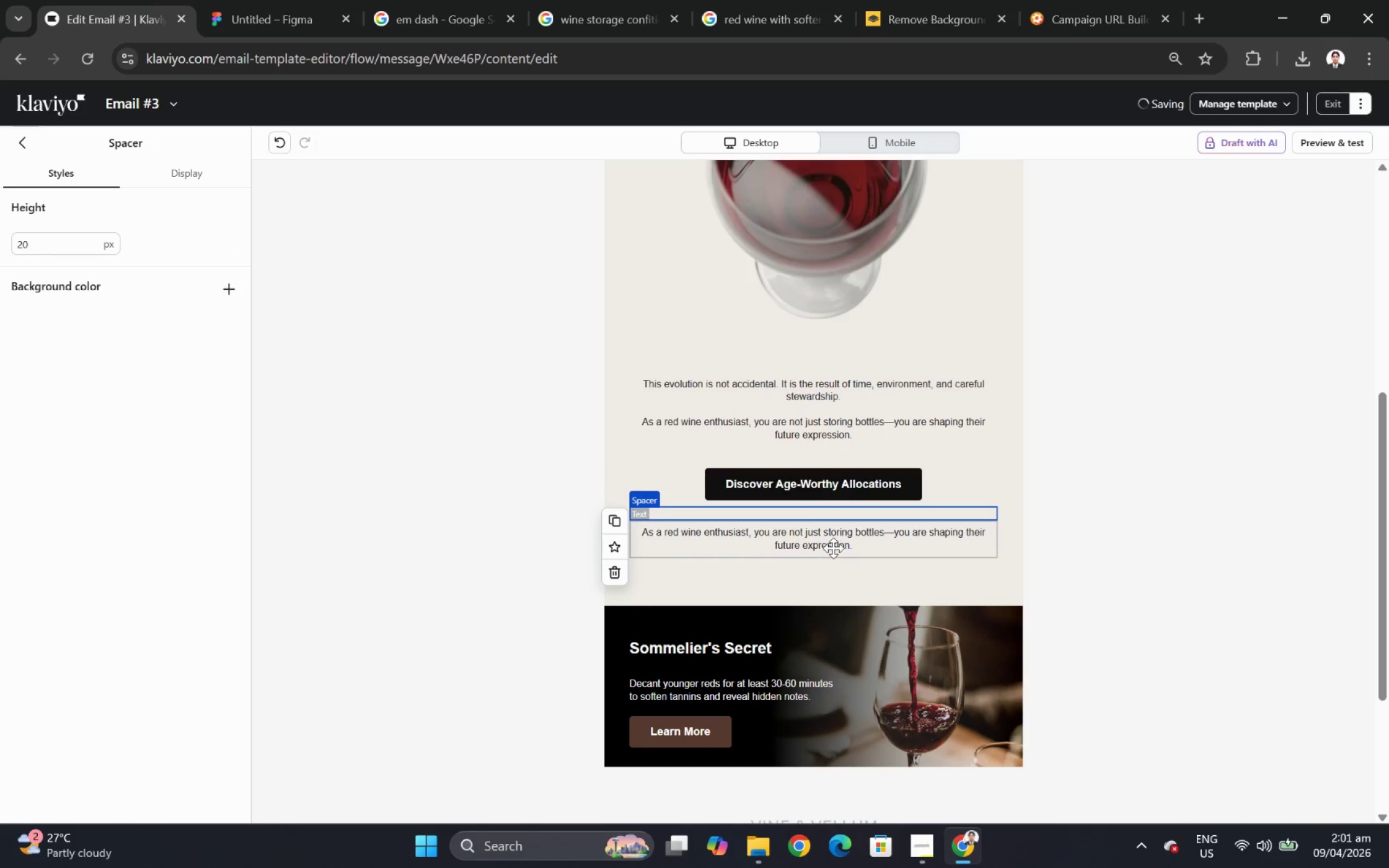 
double_click([833, 545])
 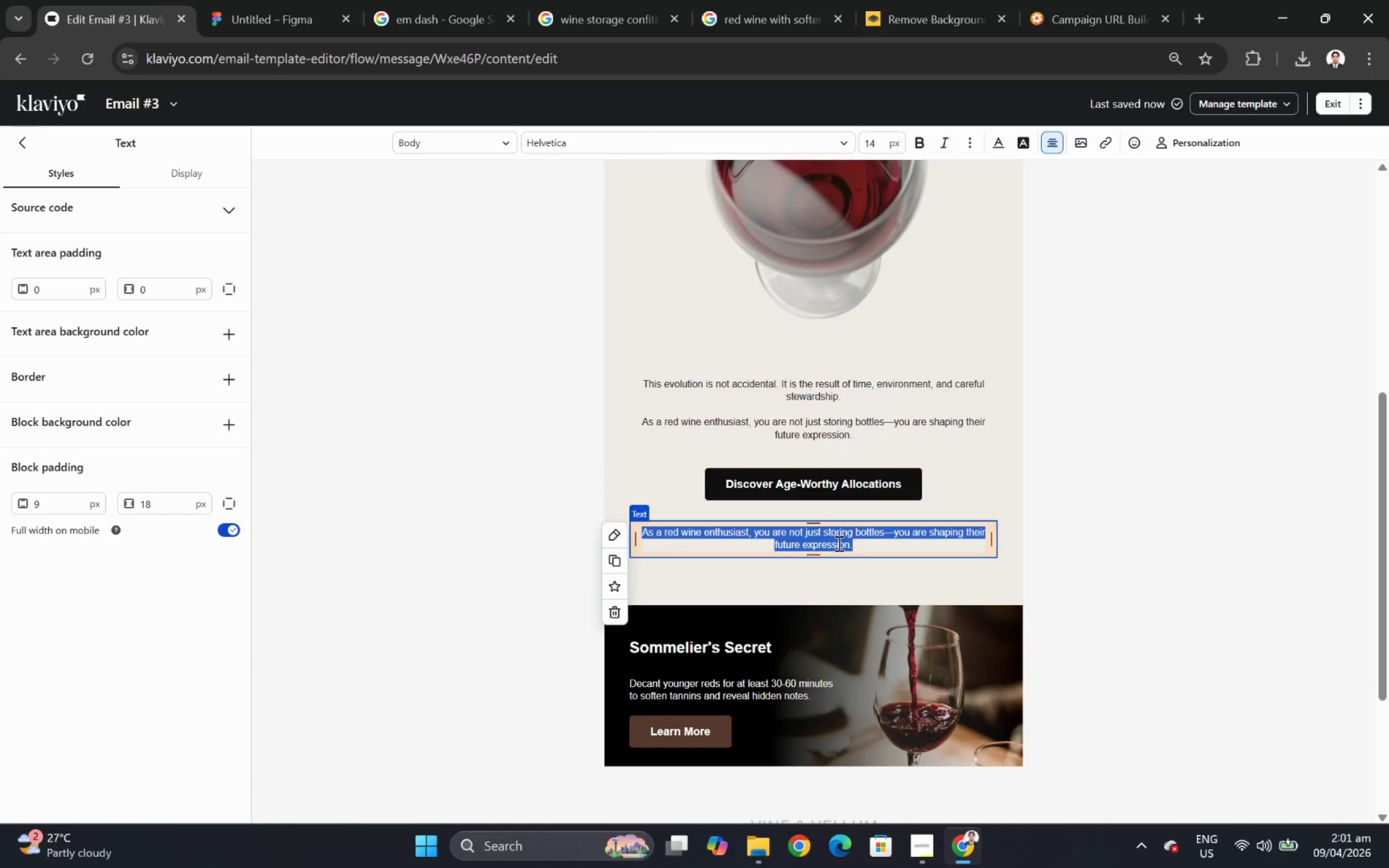 
type(The )
 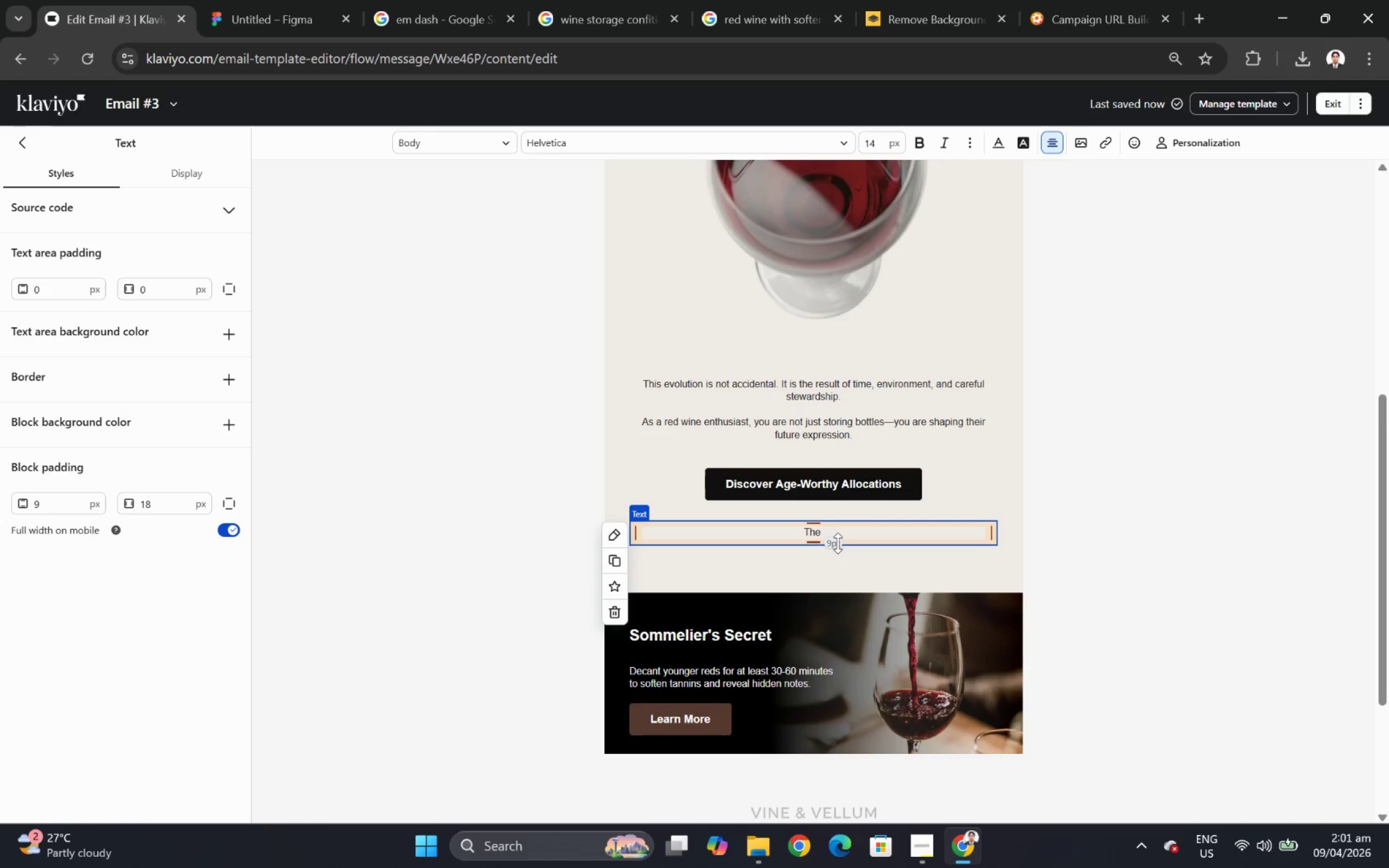 
wait(6.7)
 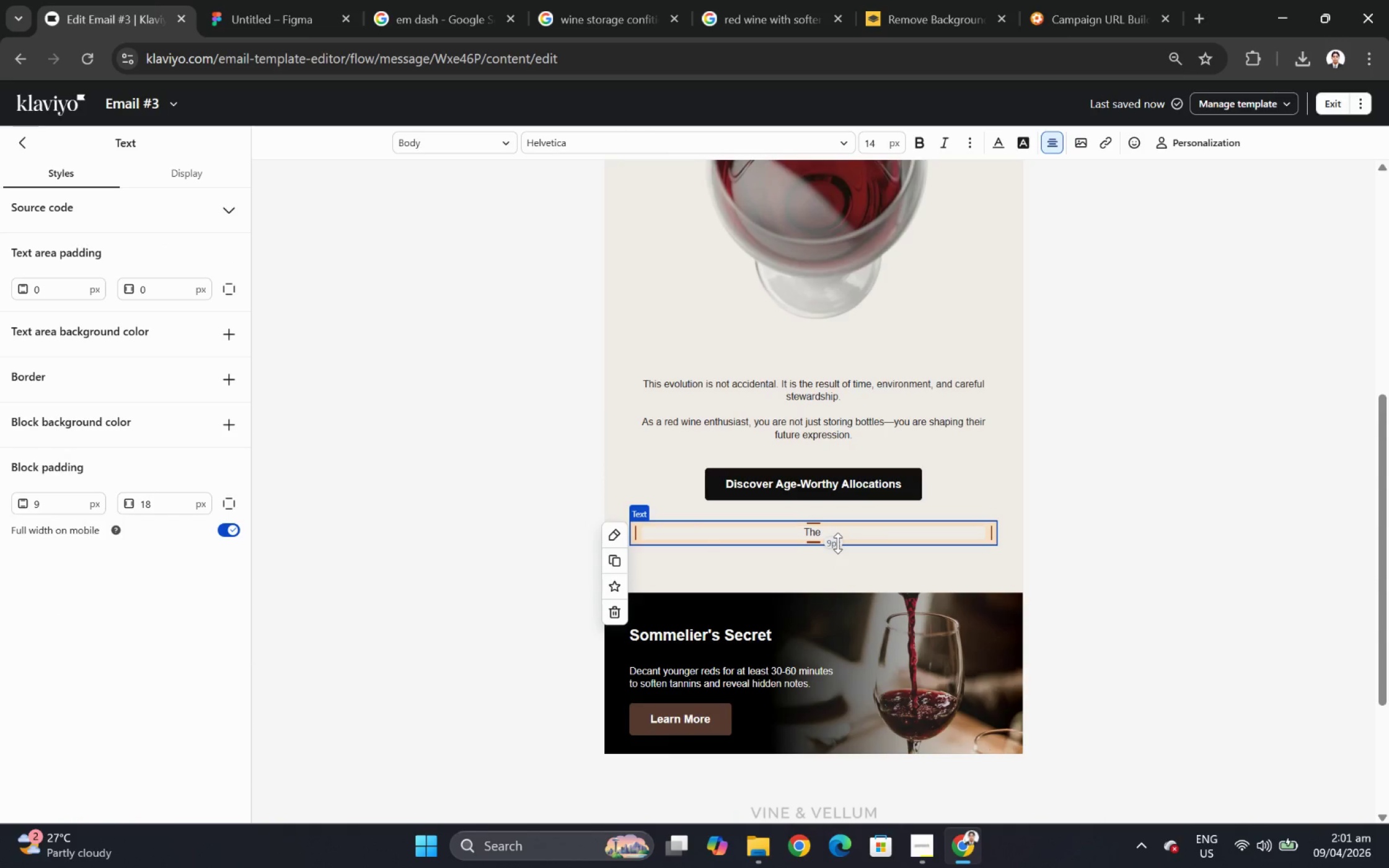 
type(difference between a good bottle and an unforgettable one often lies in preparation.)
 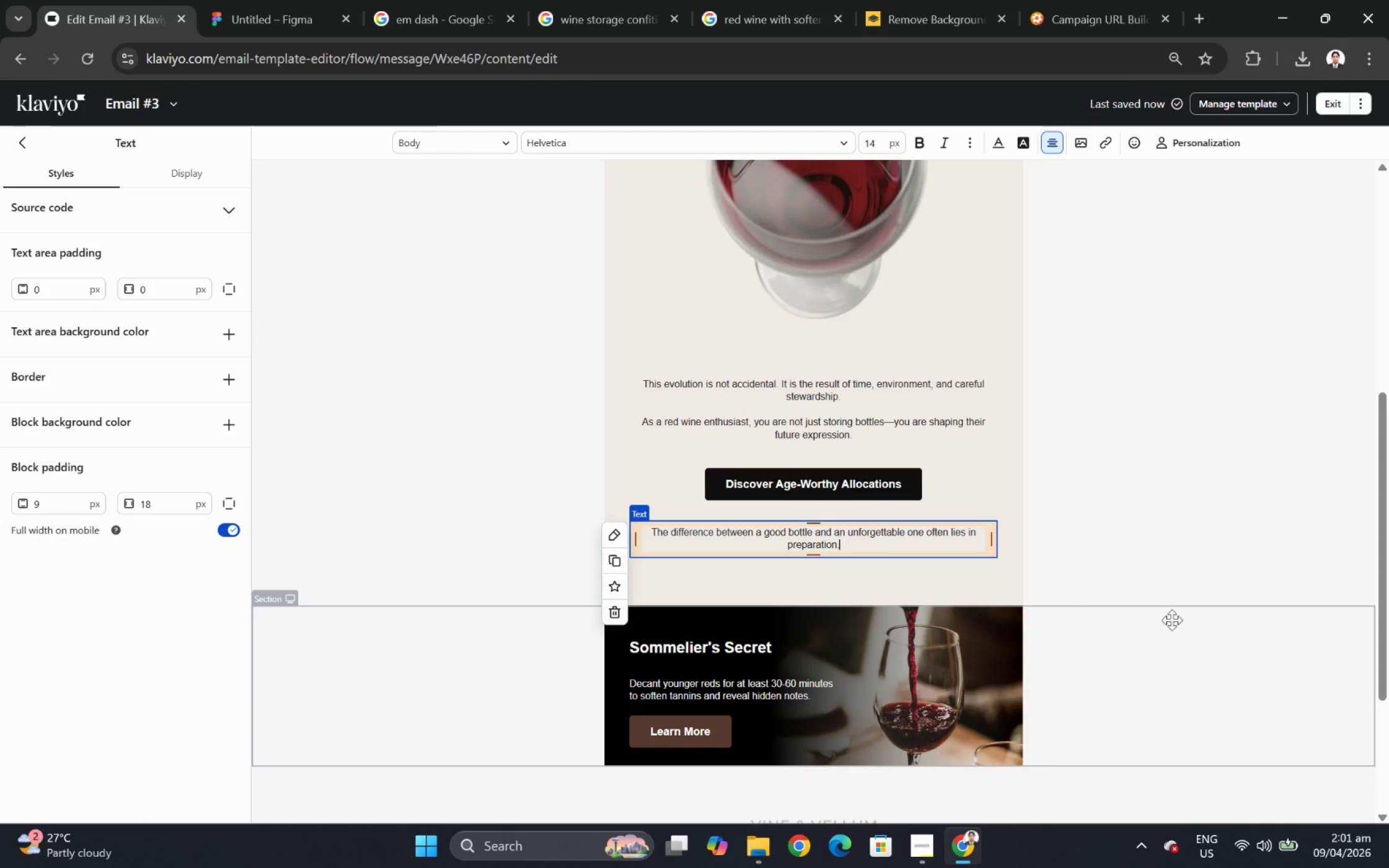 
left_click([1221, 666])
 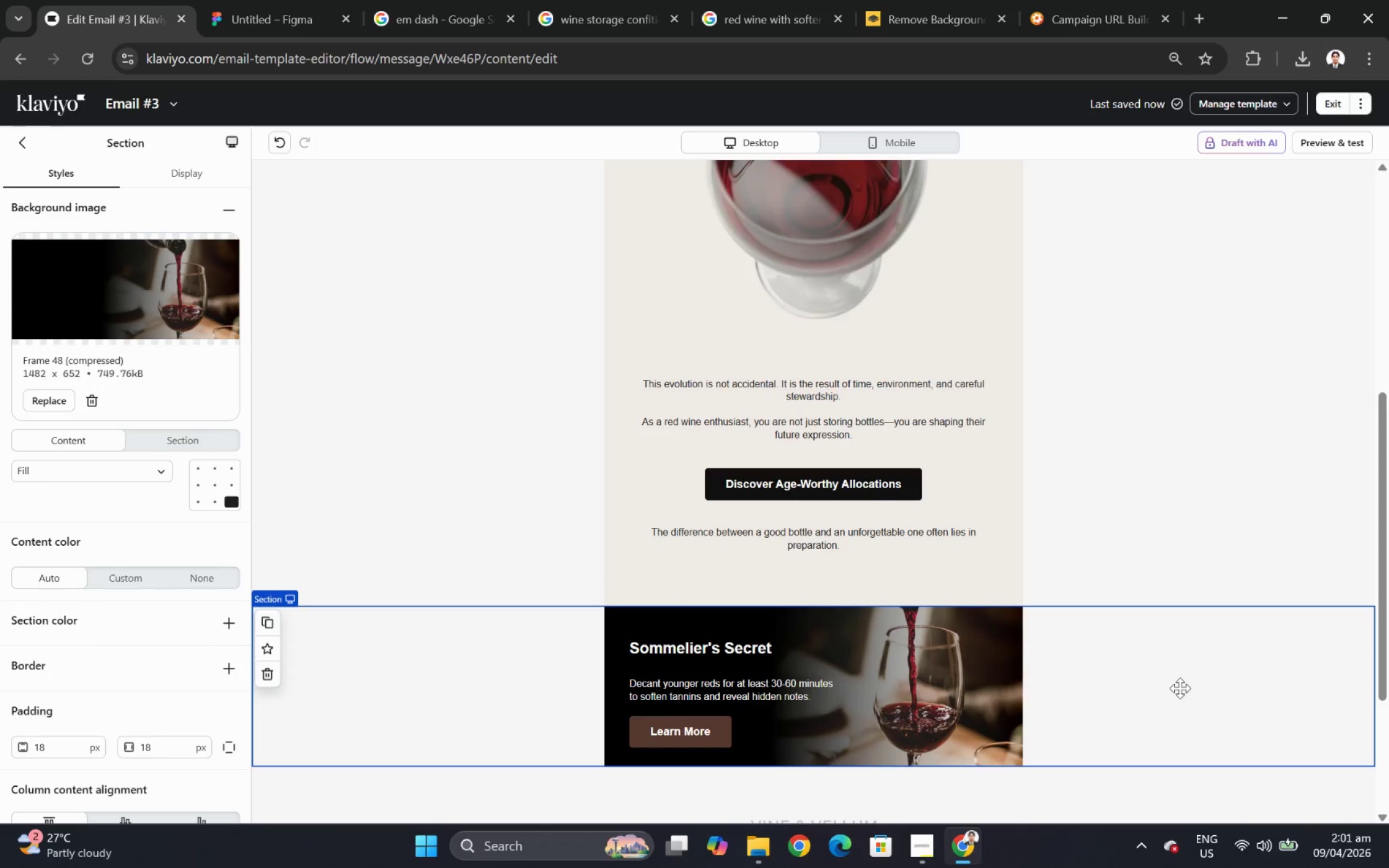 
scroll: coordinate [1152, 673], scroll_direction: up, amount: 1.0
 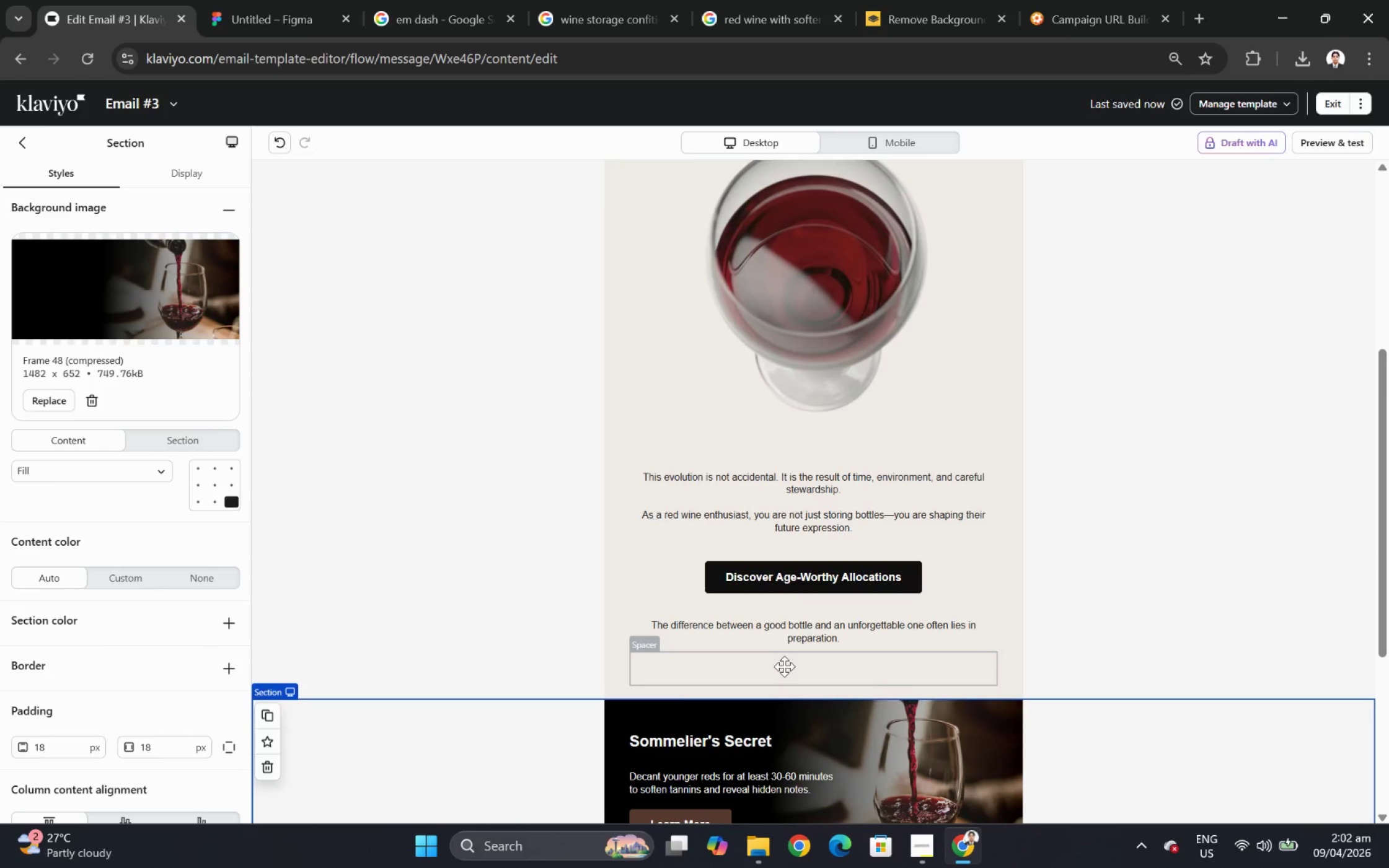 
scroll: coordinate [1124, 747], scroll_direction: down, amount: 3.0
 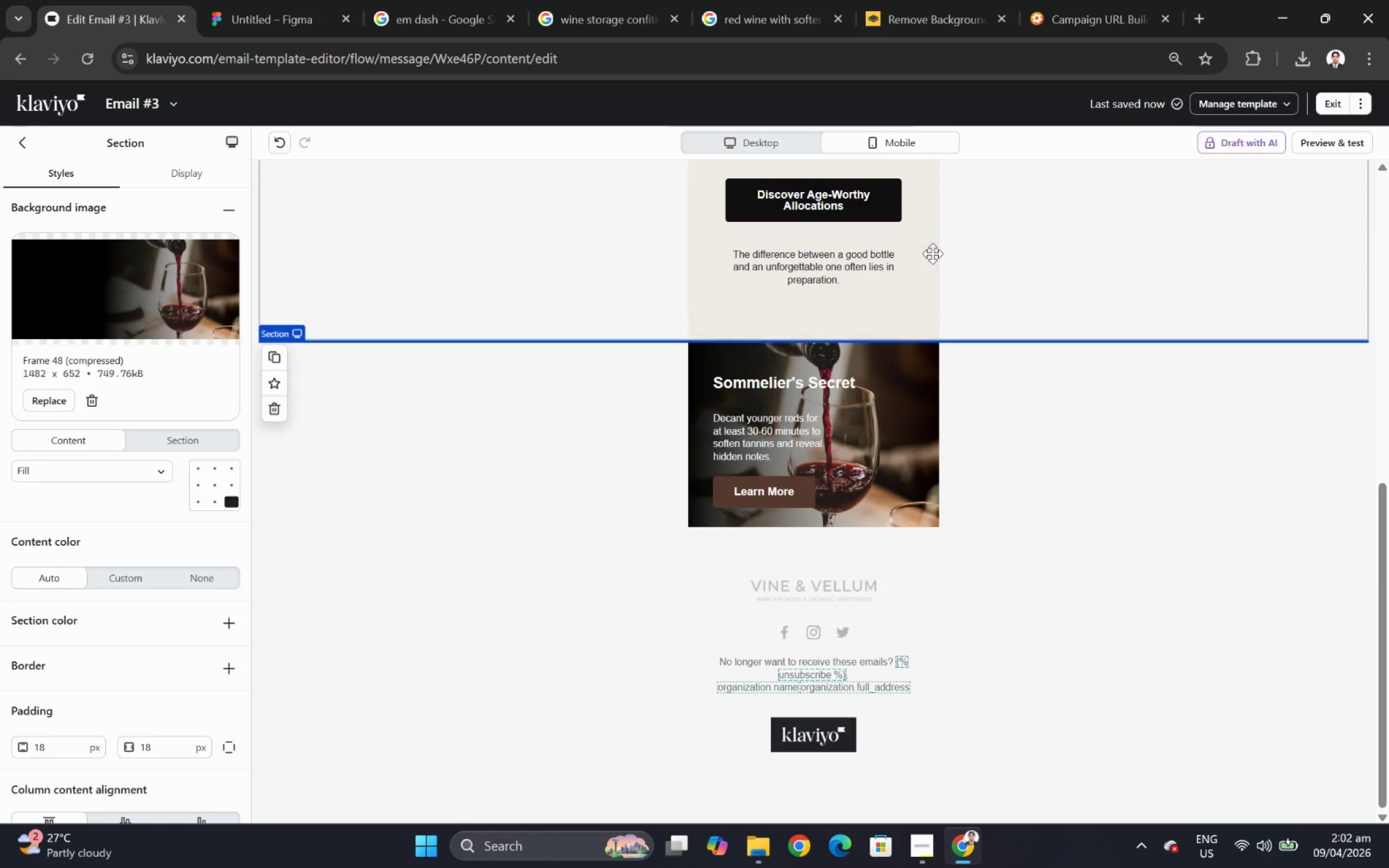 
scroll: coordinate [1030, 437], scroll_direction: up, amount: 8.0
 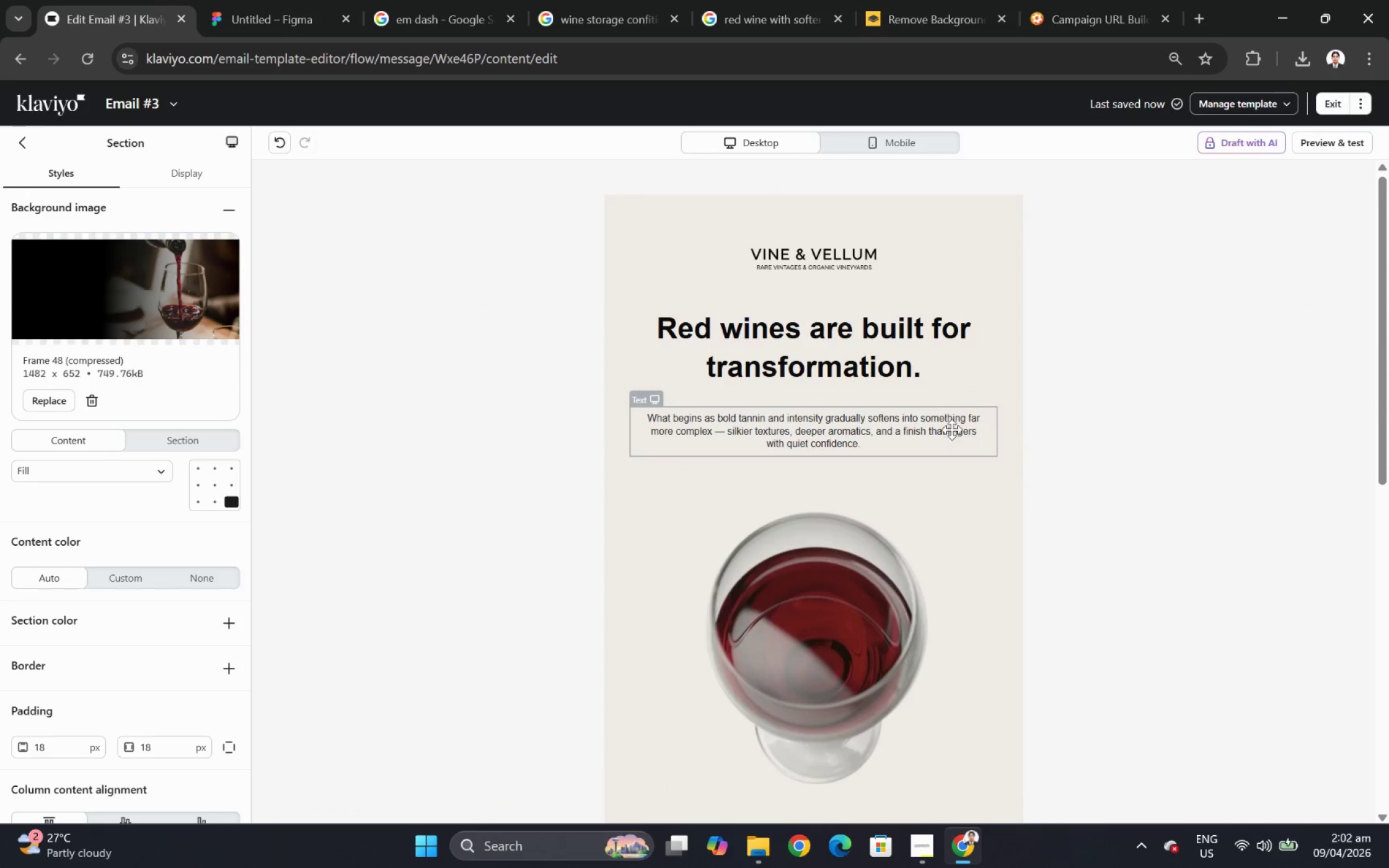 
left_click([880, 144])
 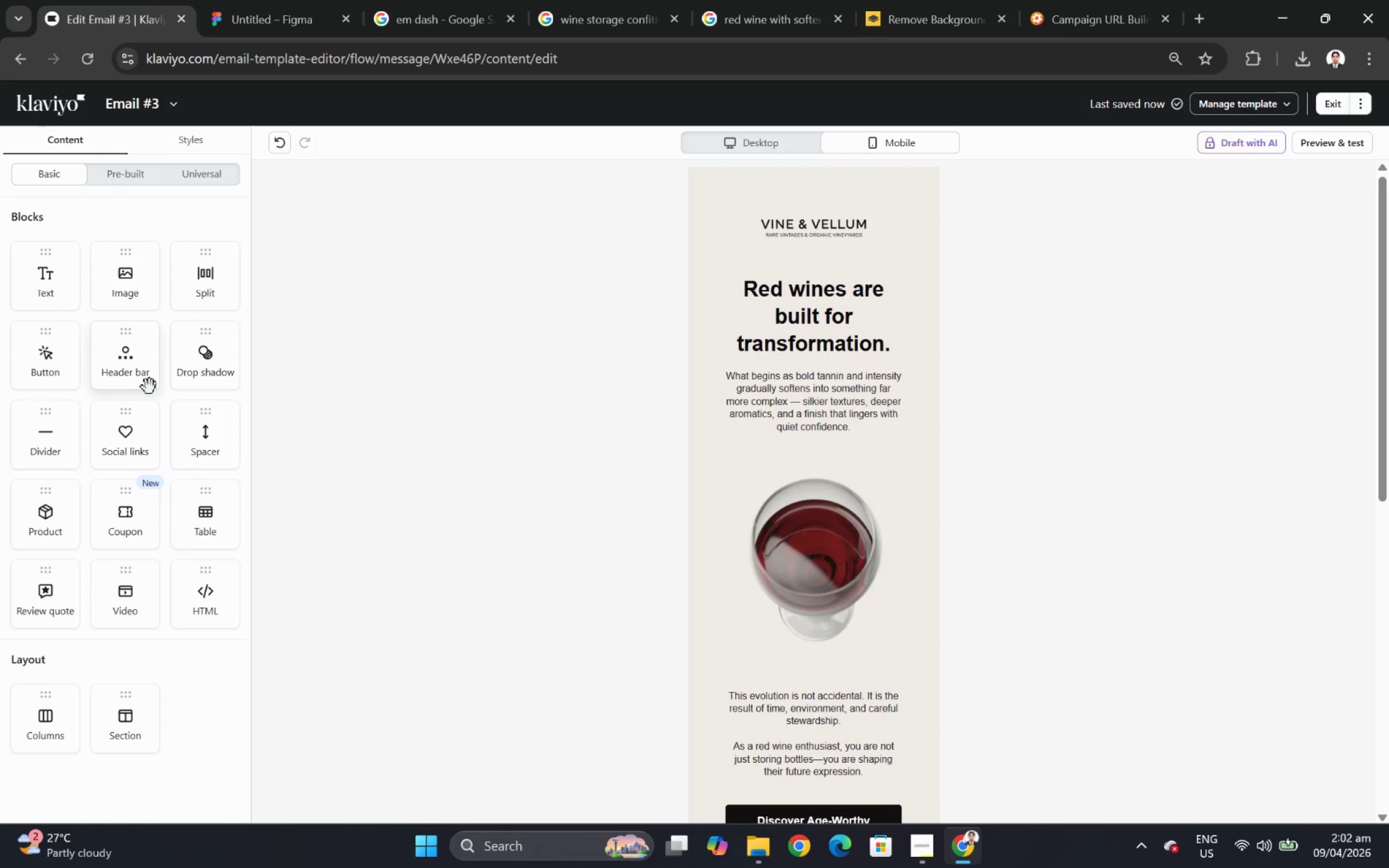 
left_click_drag(start_coordinate=[219, 437], to_coordinate=[843, 408])
 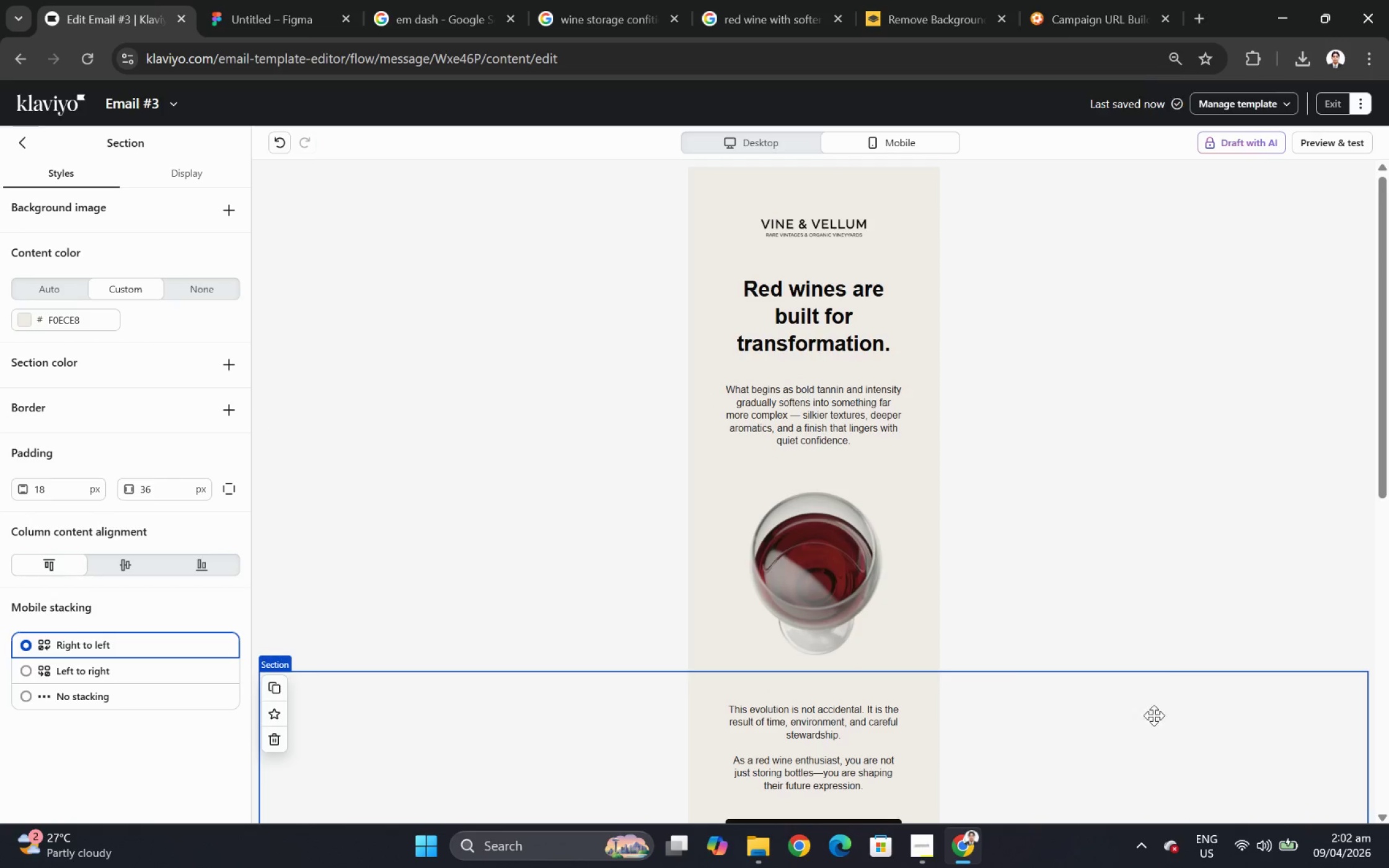 
scroll: coordinate [1158, 657], scroll_direction: down, amount: 2.0
 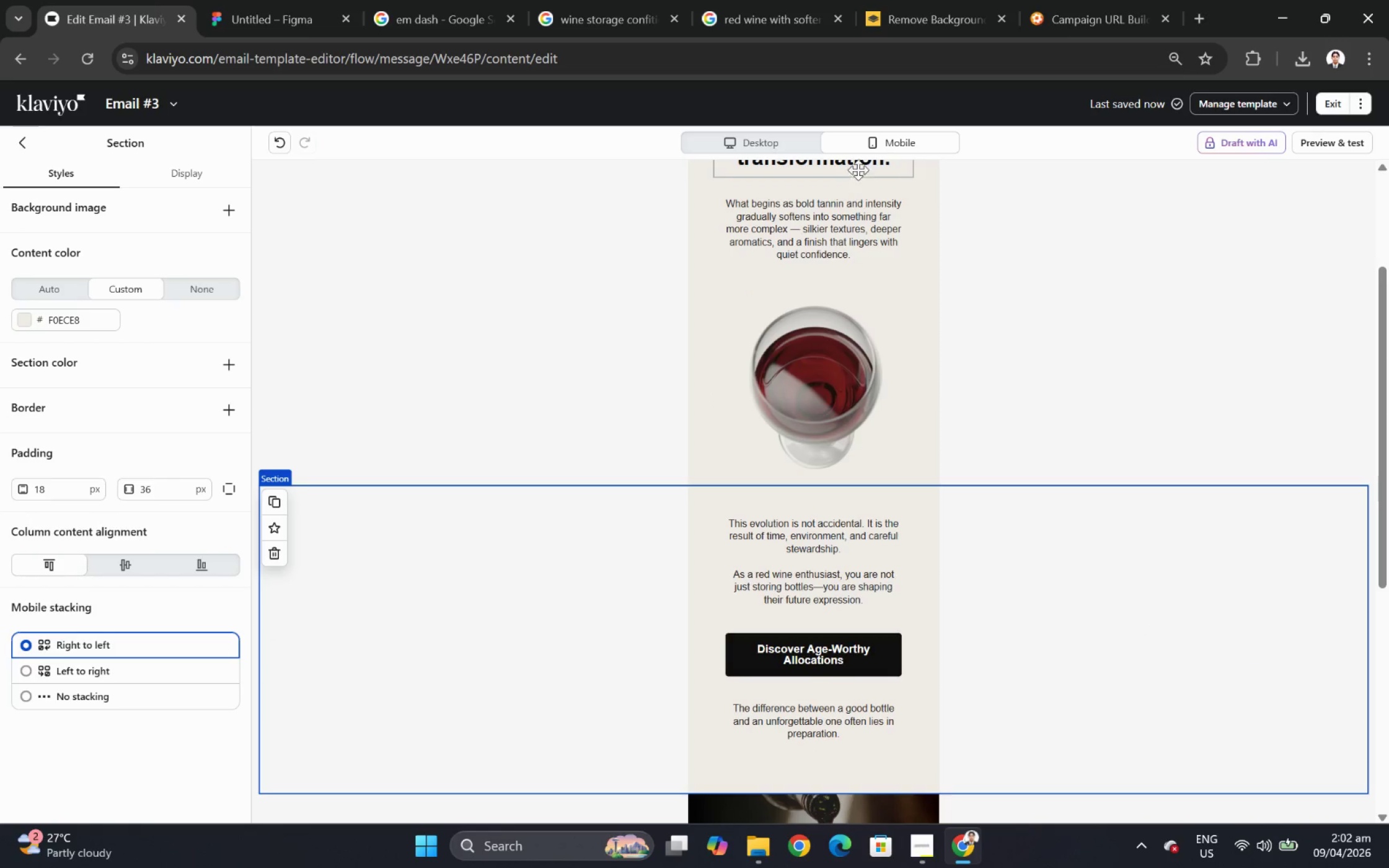 
left_click([853, 182])
 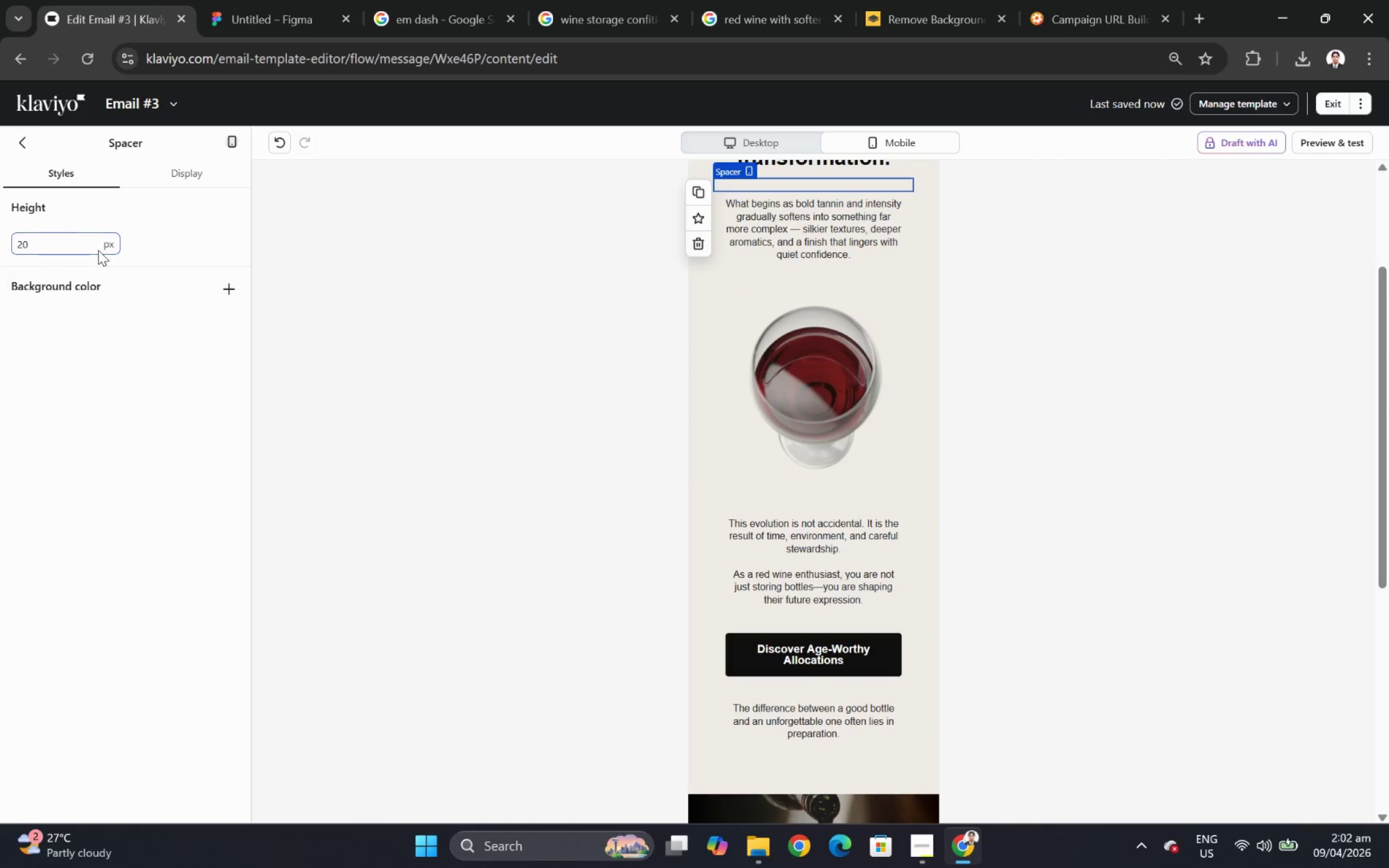 
double_click([86, 241])
 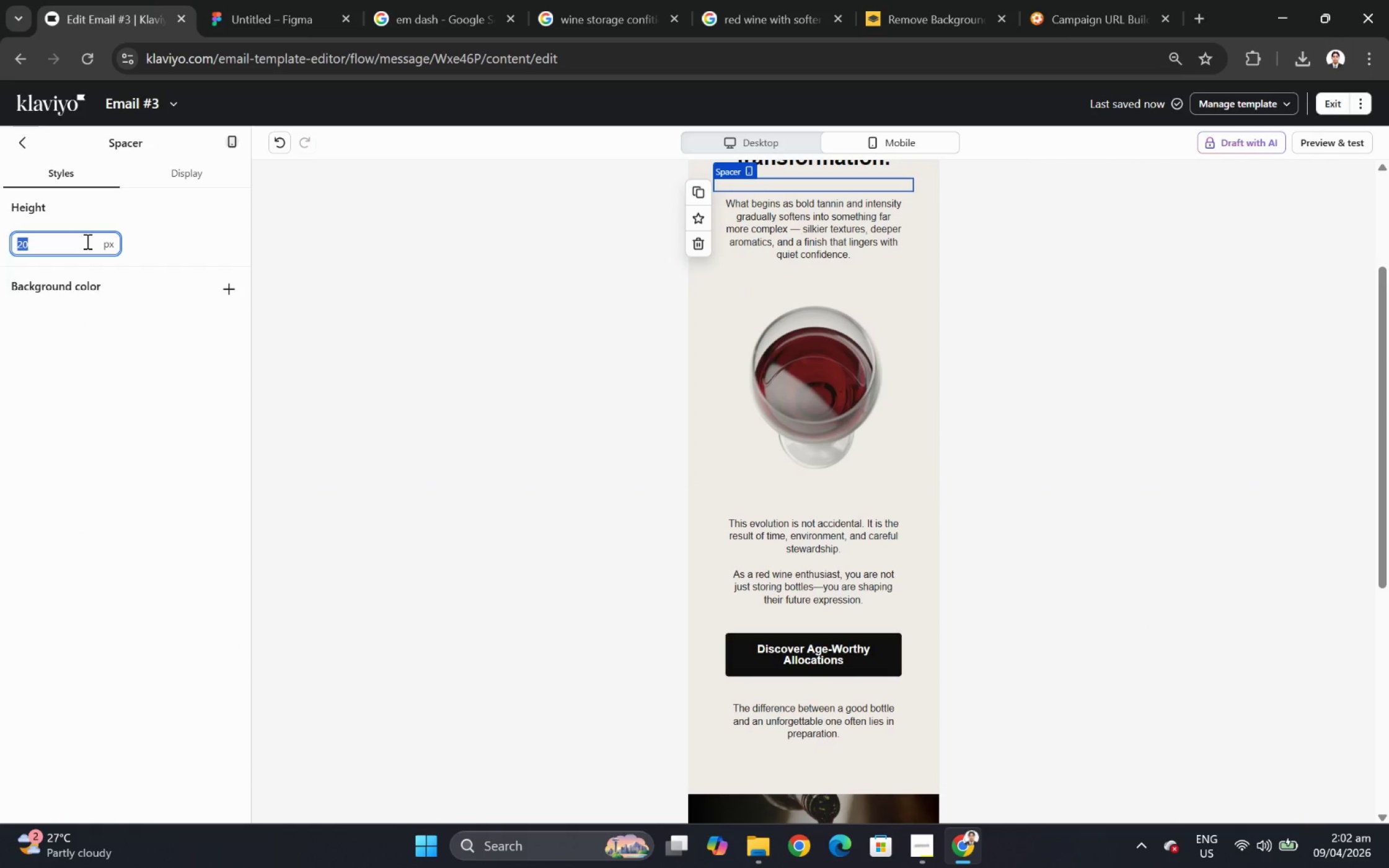 
key(Numpad1)
 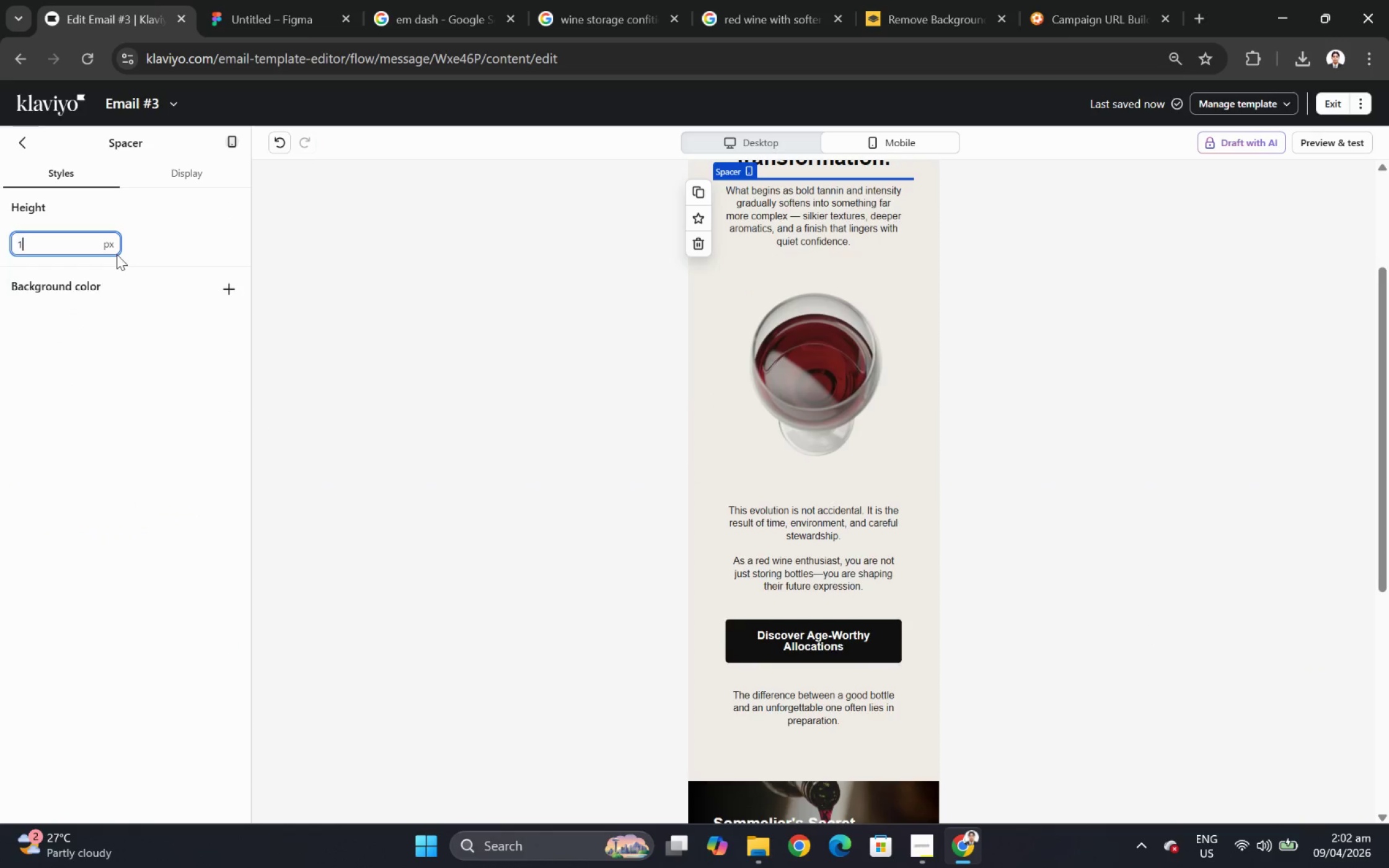 
key(Numpad0)
 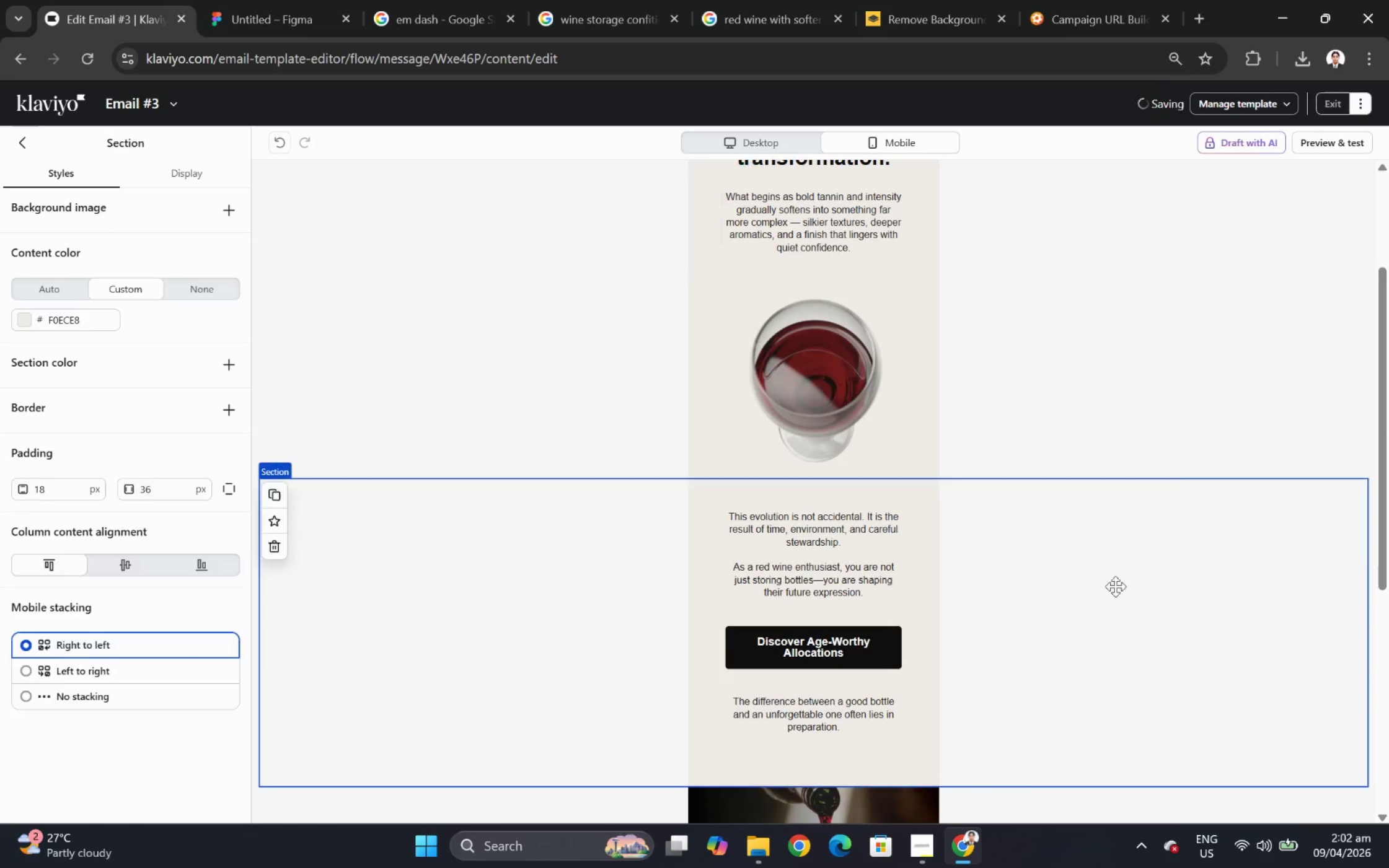 
left_click([752, 141])
 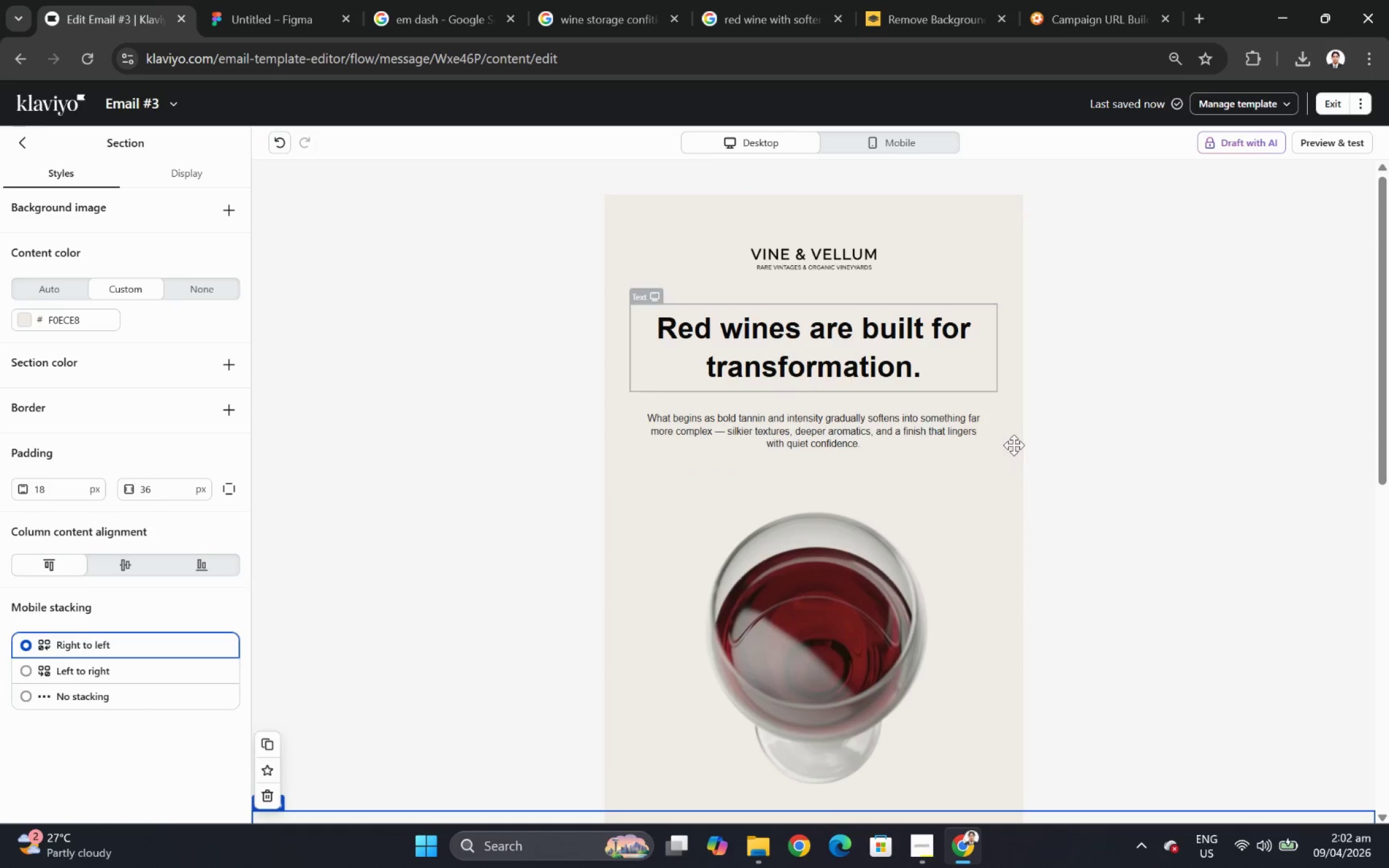 
scroll: coordinate [1179, 459], scroll_direction: up, amount: 2.0
 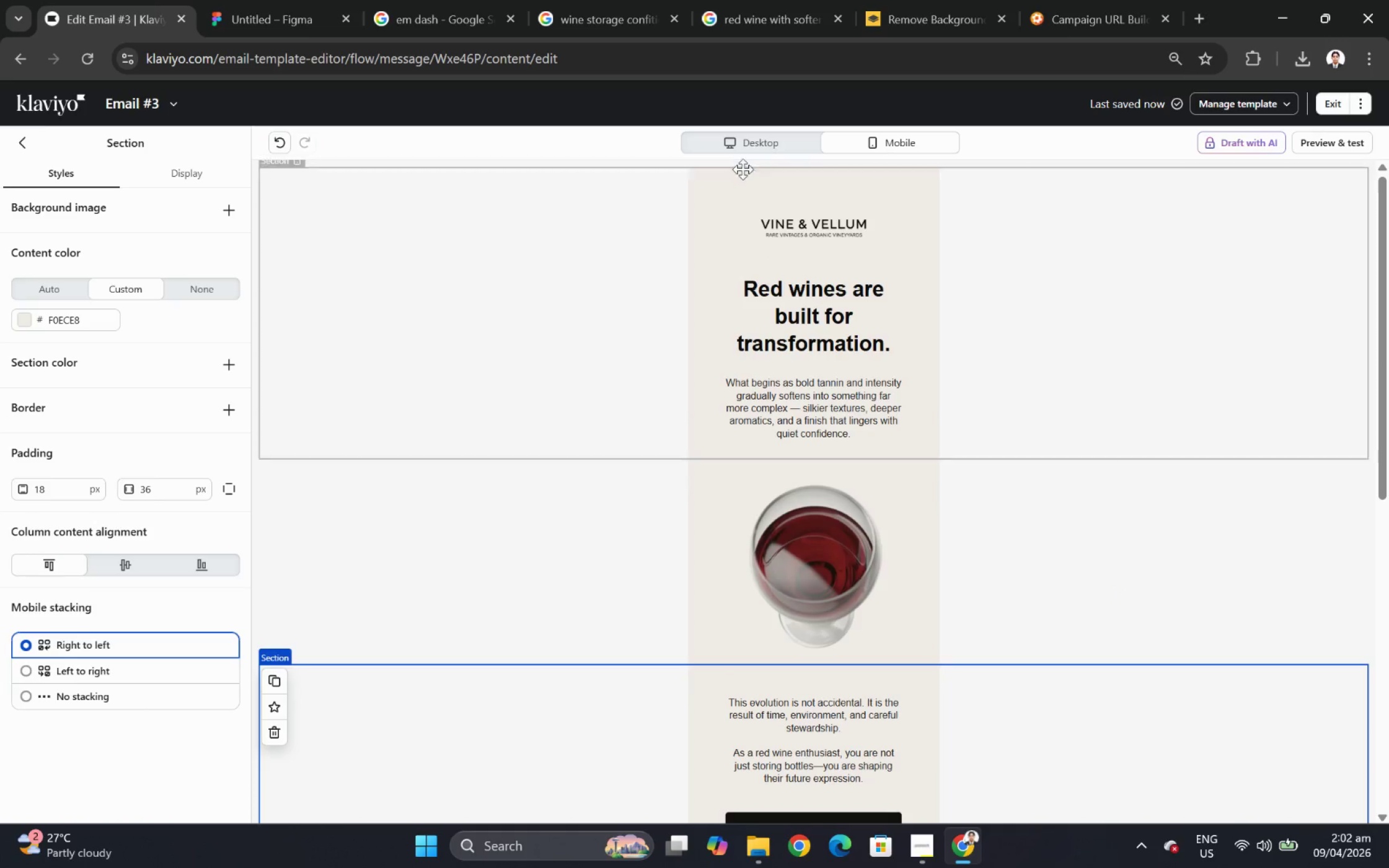 
scroll: coordinate [1083, 537], scroll_direction: down, amount: 6.0
 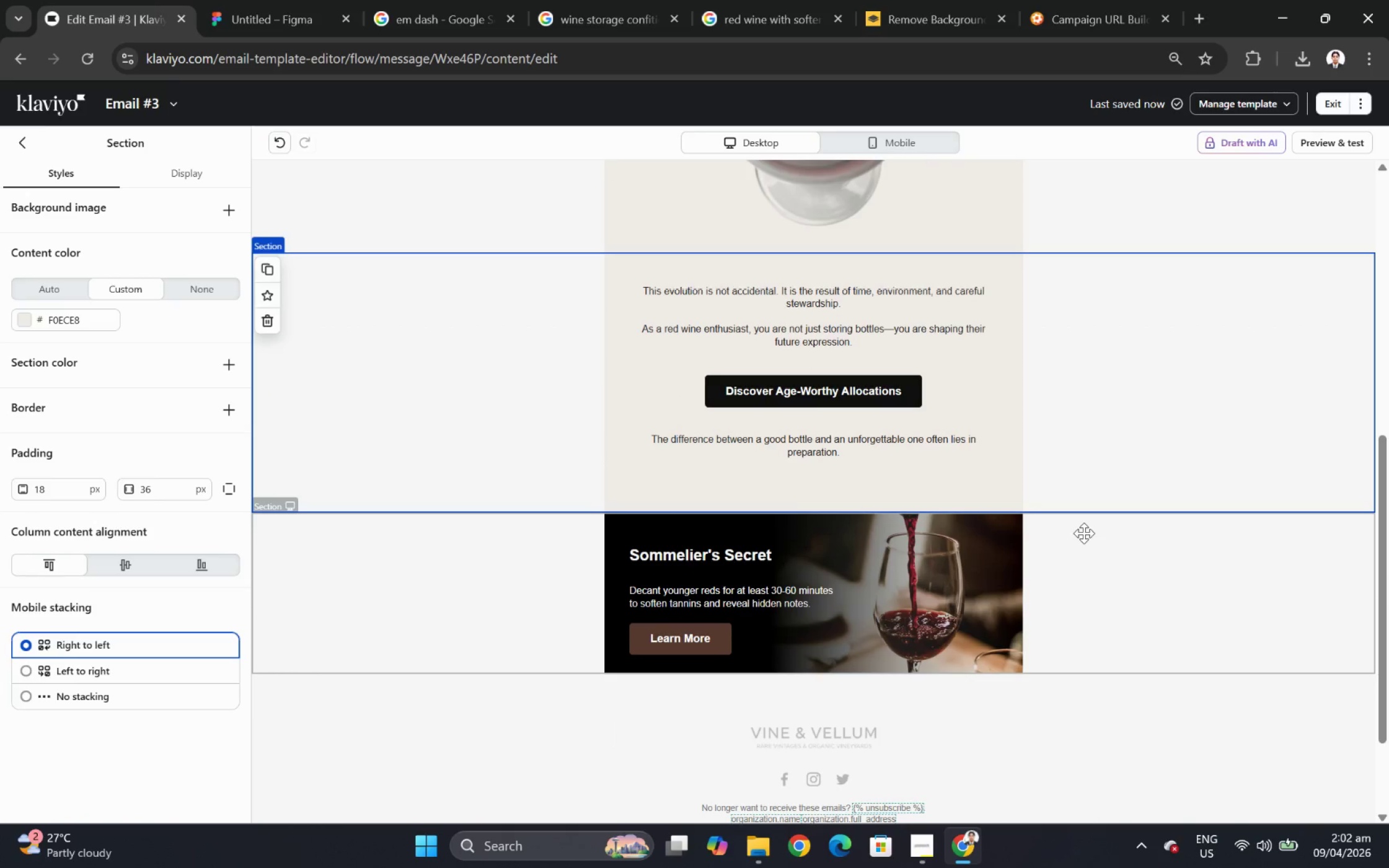 
scroll: coordinate [1083, 533], scroll_direction: up, amount: 6.0
 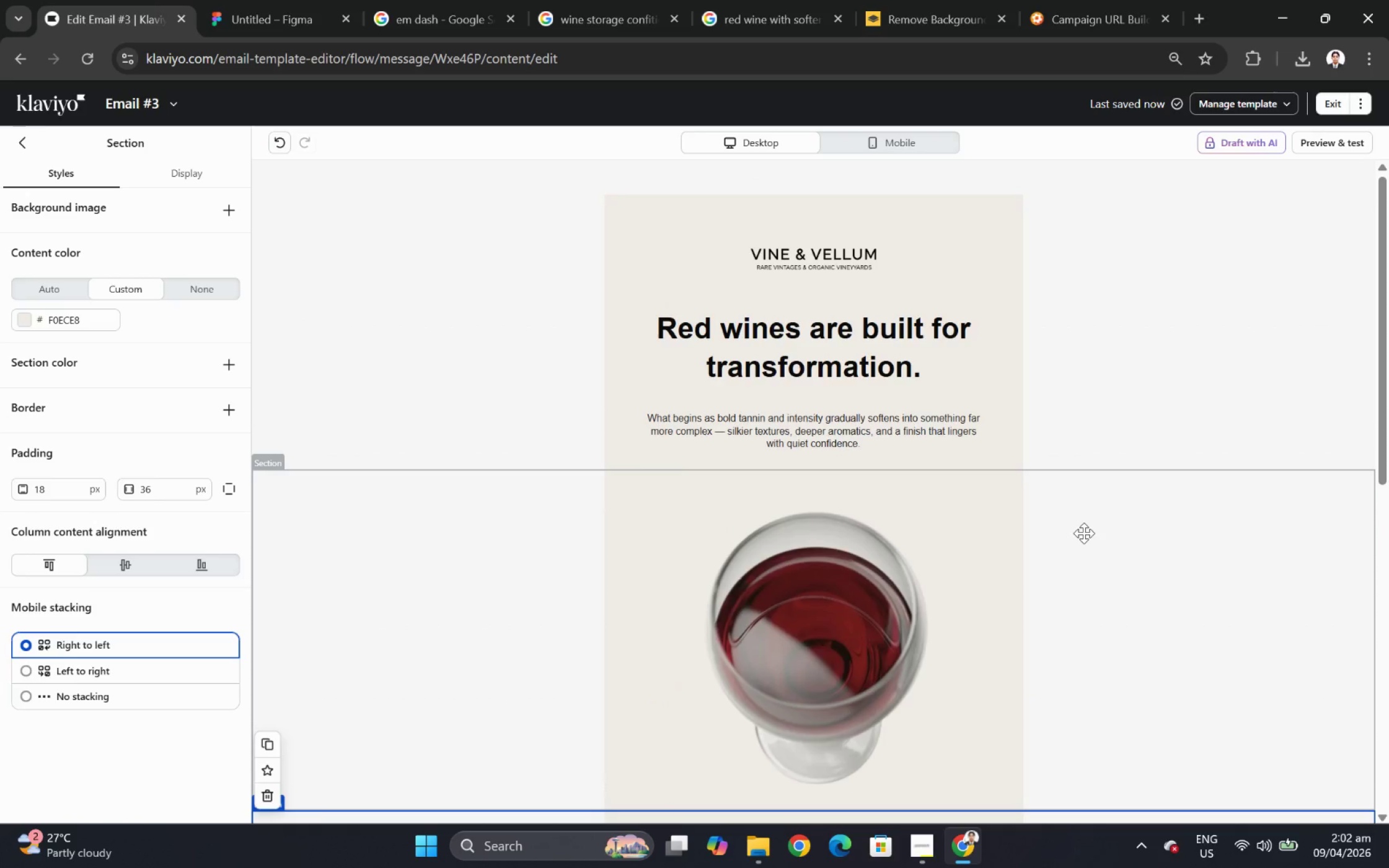 
scroll: coordinate [1083, 533], scroll_direction: down, amount: 2.0
 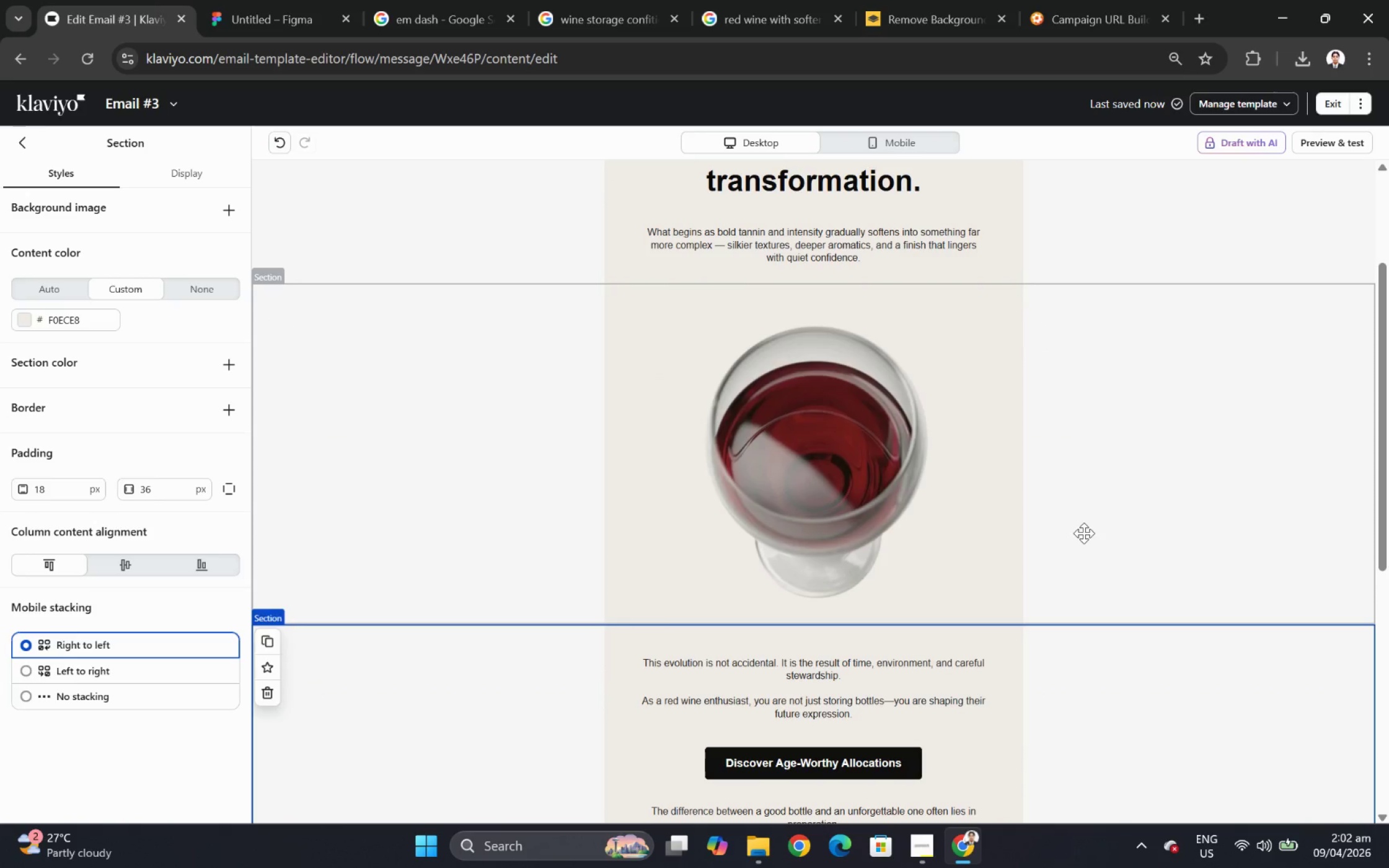 
hold_key(key=ControlLeft, duration=1.33)
 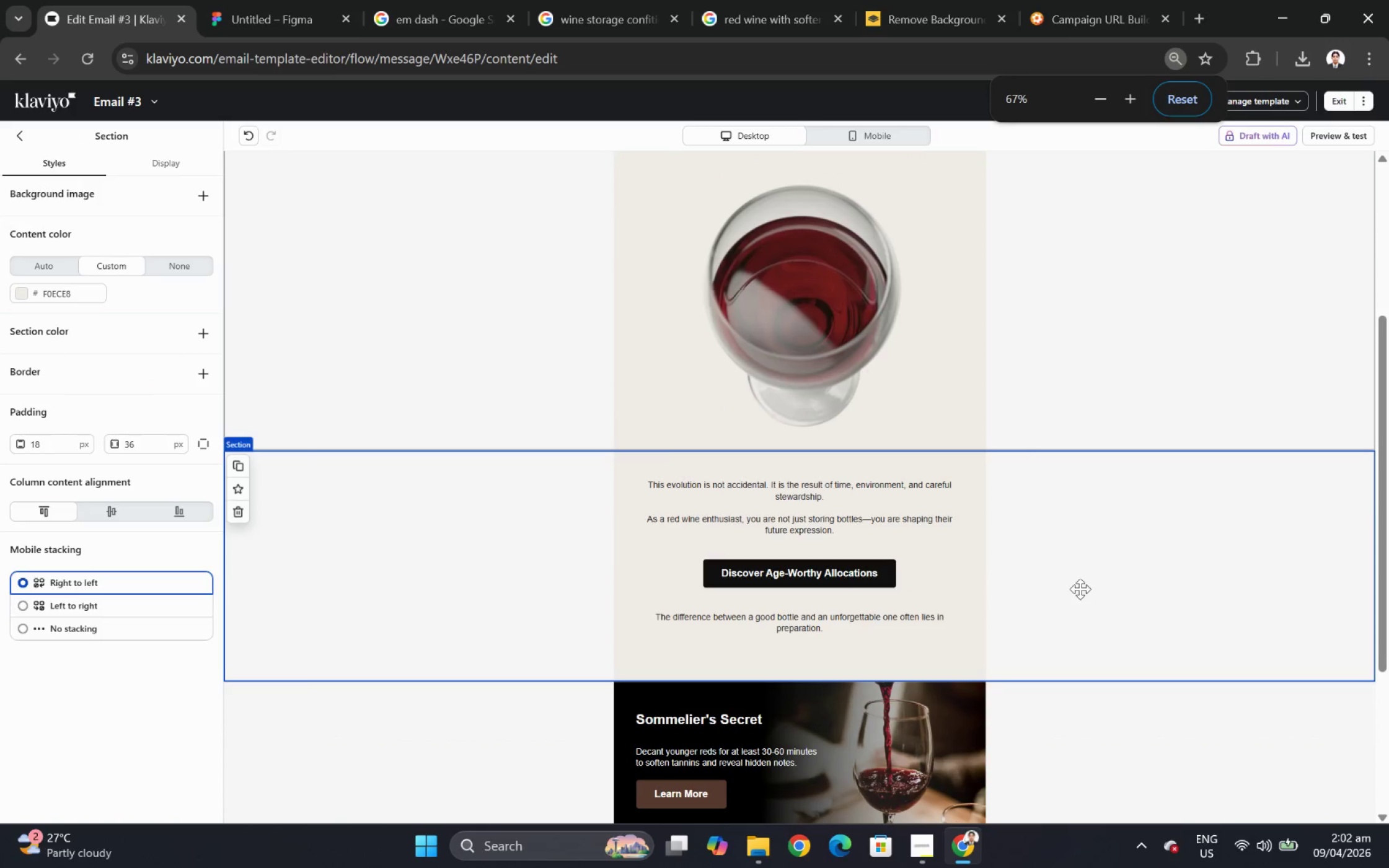 
scroll: coordinate [1083, 533], scroll_direction: up, amount: 2.0
 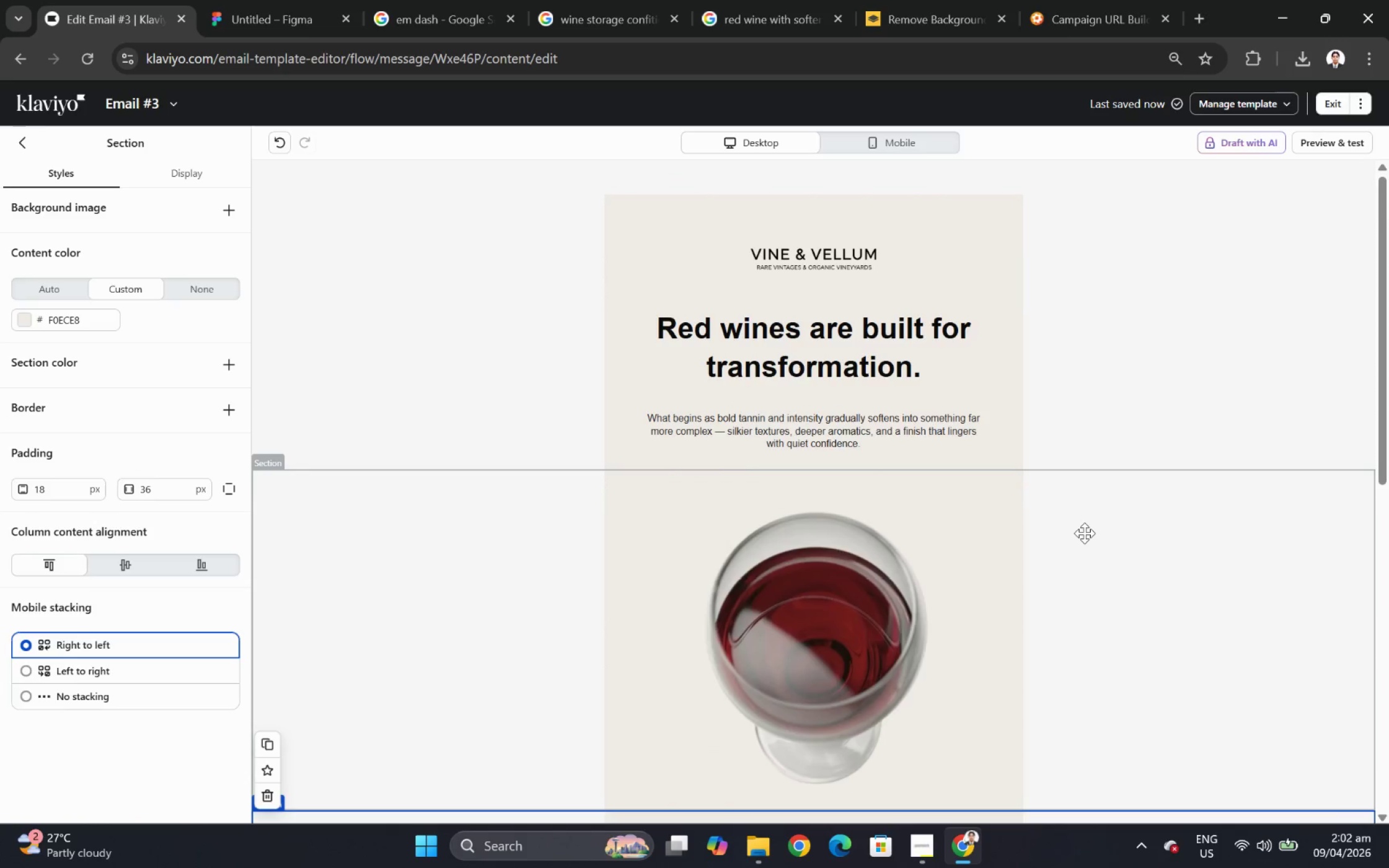 
left_click([840, 303])
 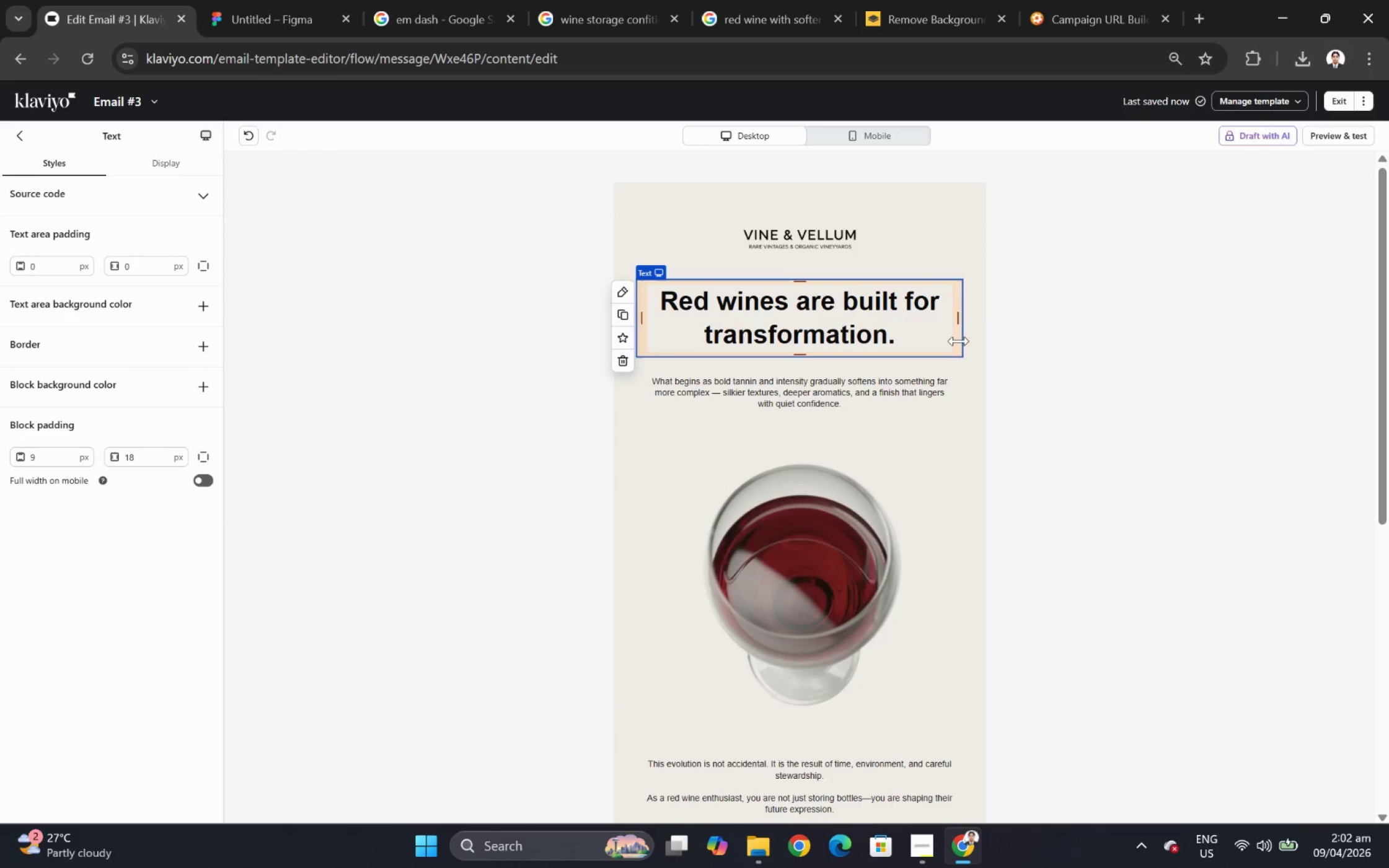 
scroll: coordinate [1080, 589], scroll_direction: down, amount: 1.0
 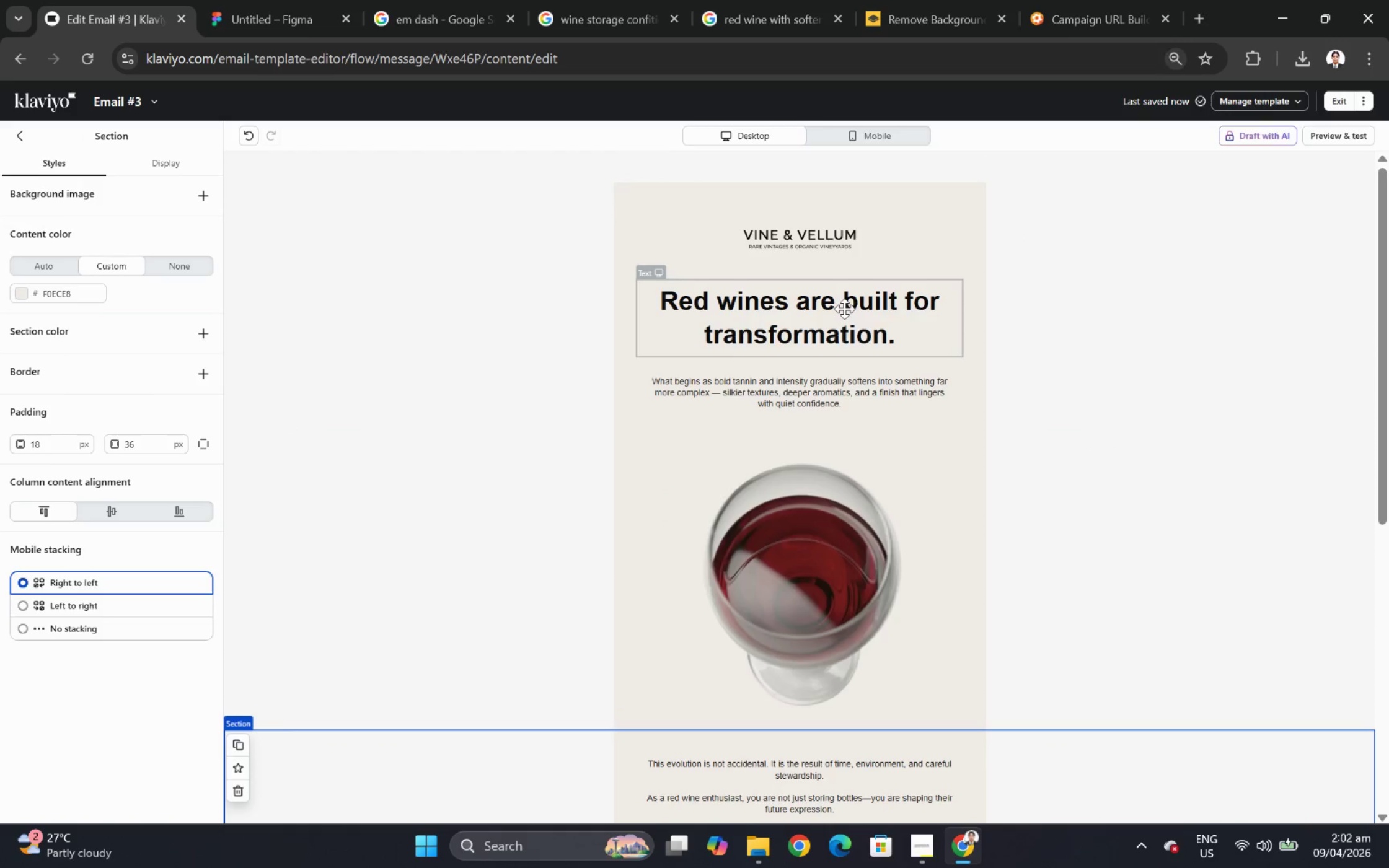 
double_click([939, 313])
 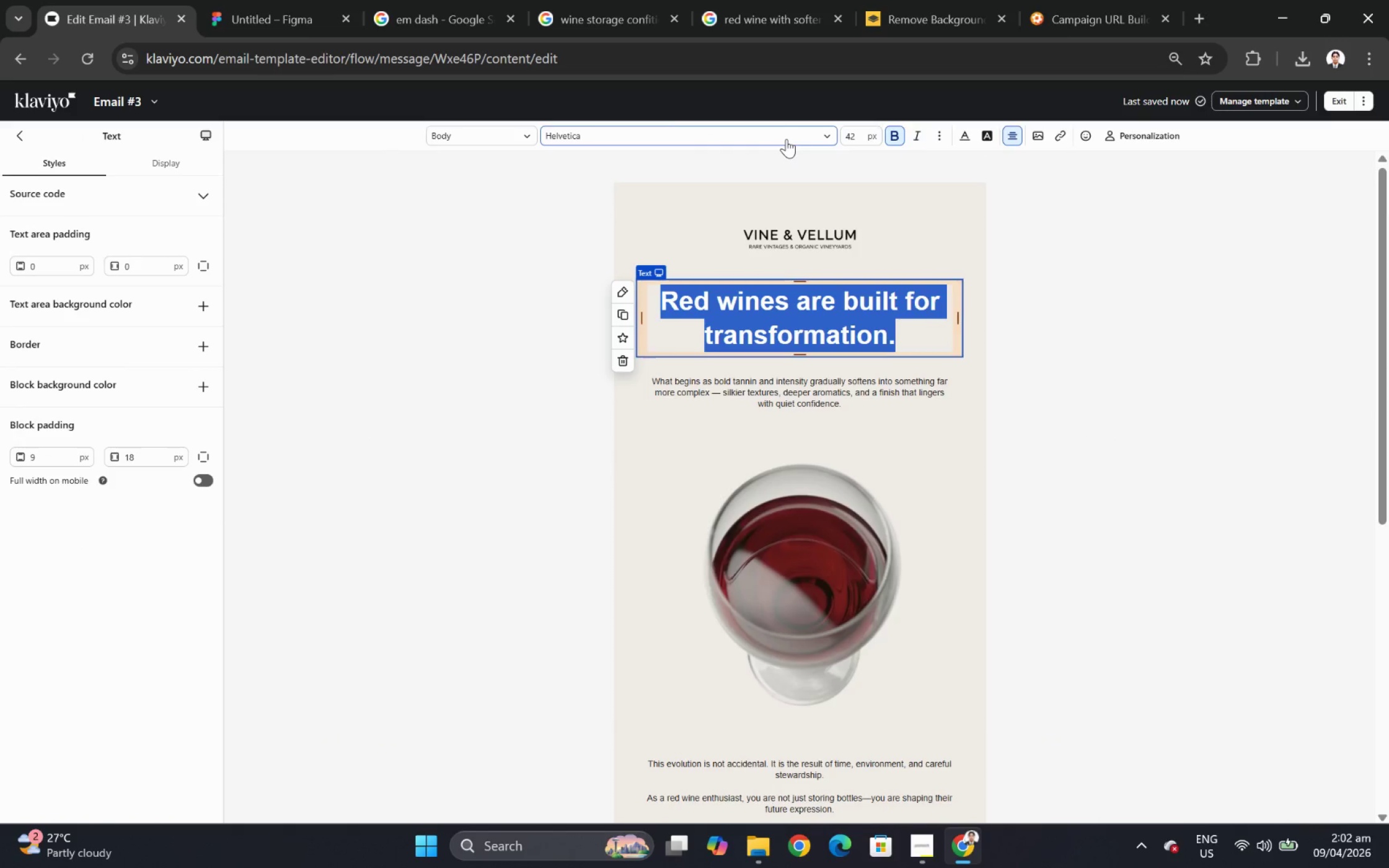 
left_click([1163, 380])
 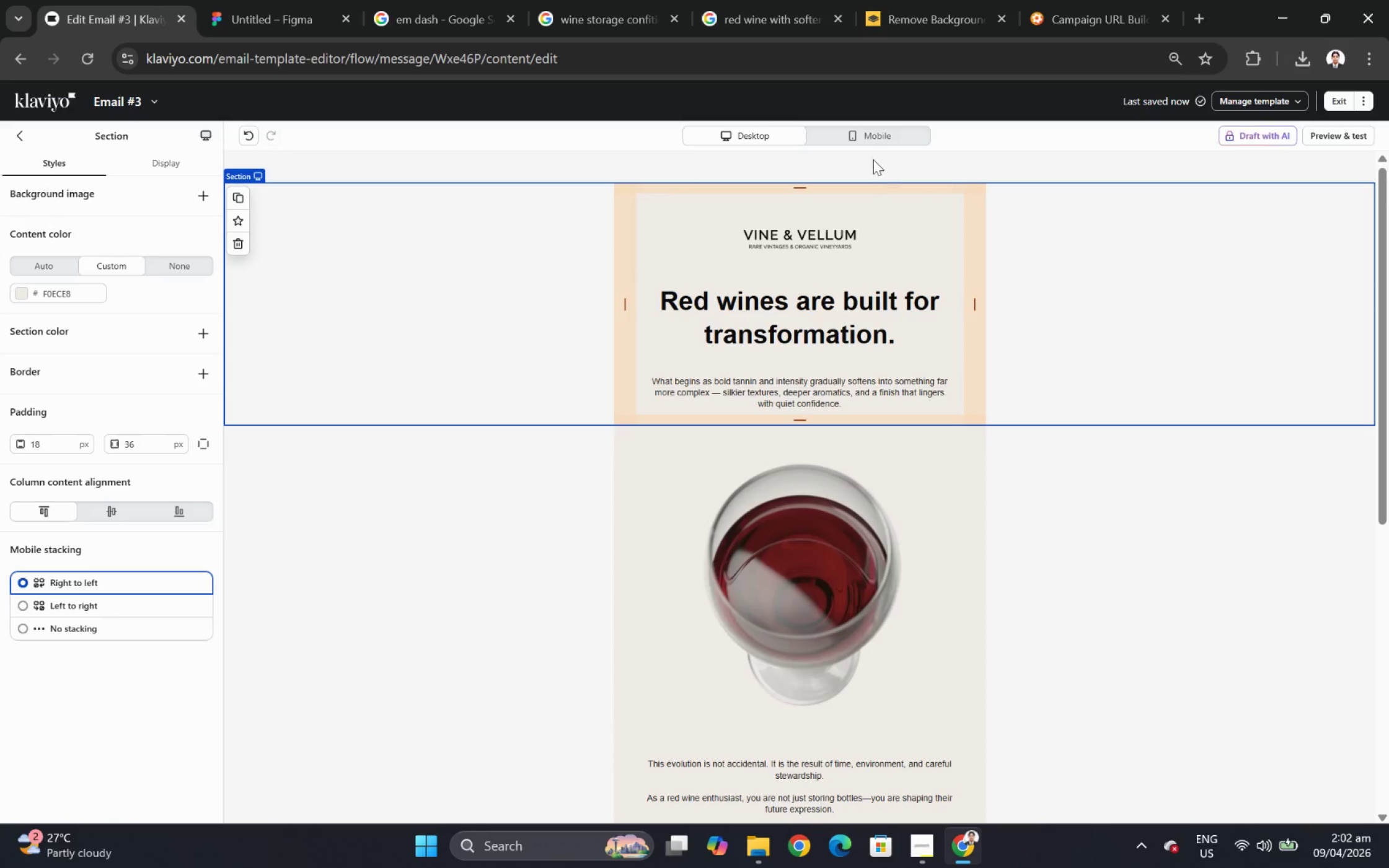 
left_click([875, 138])
 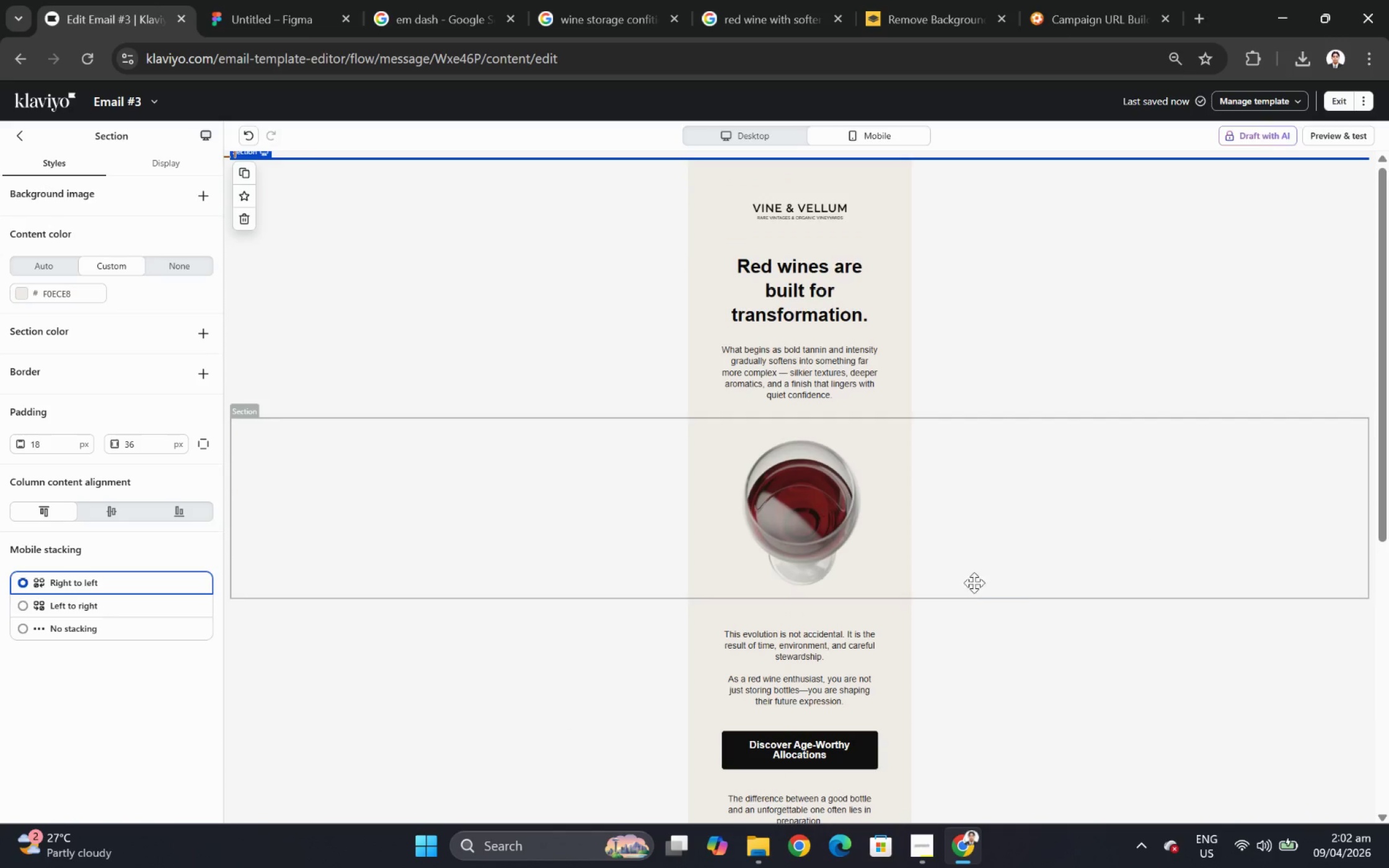 
scroll: coordinate [1037, 635], scroll_direction: down, amount: 4.0
 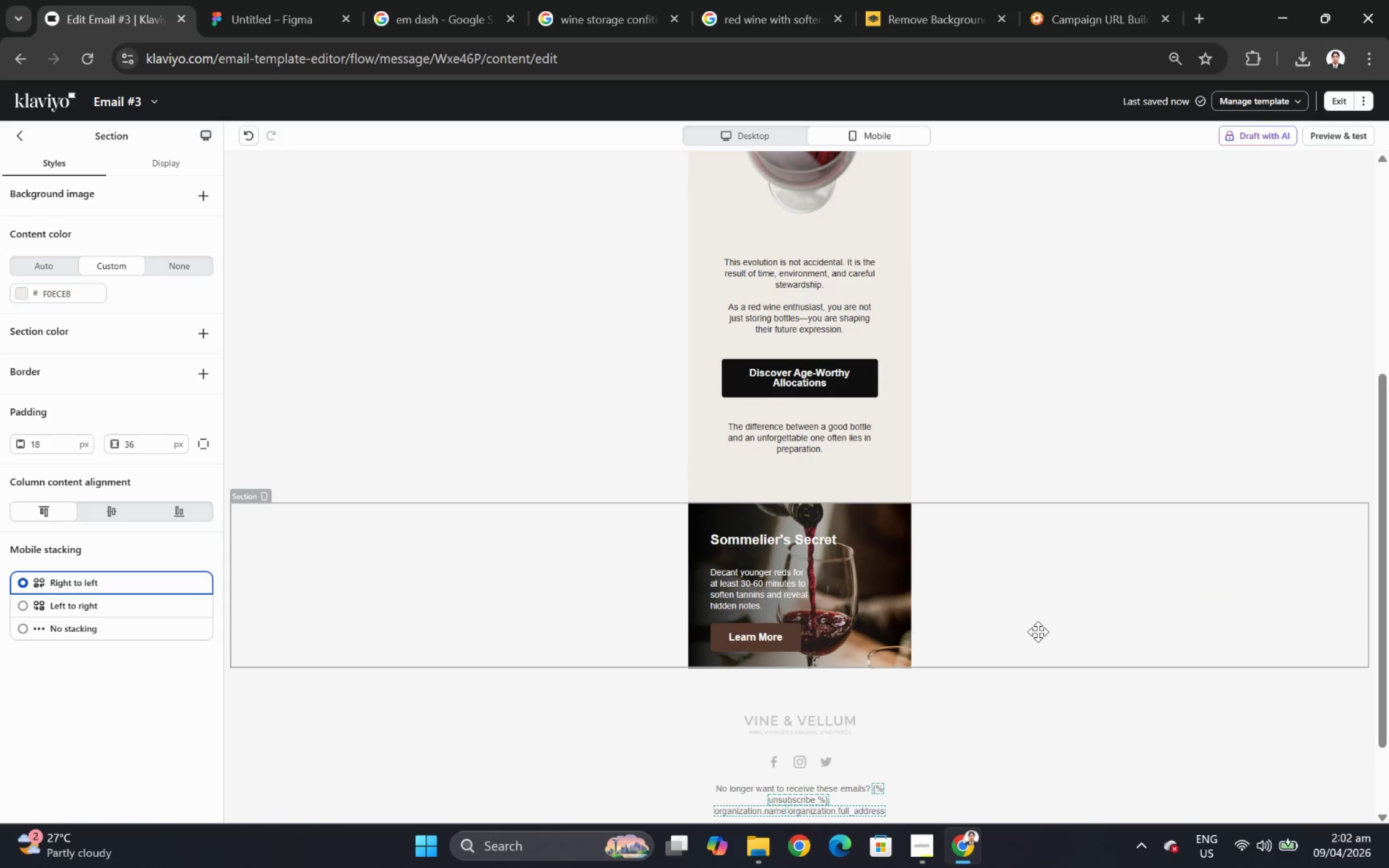 
left_click([1332, 138])
 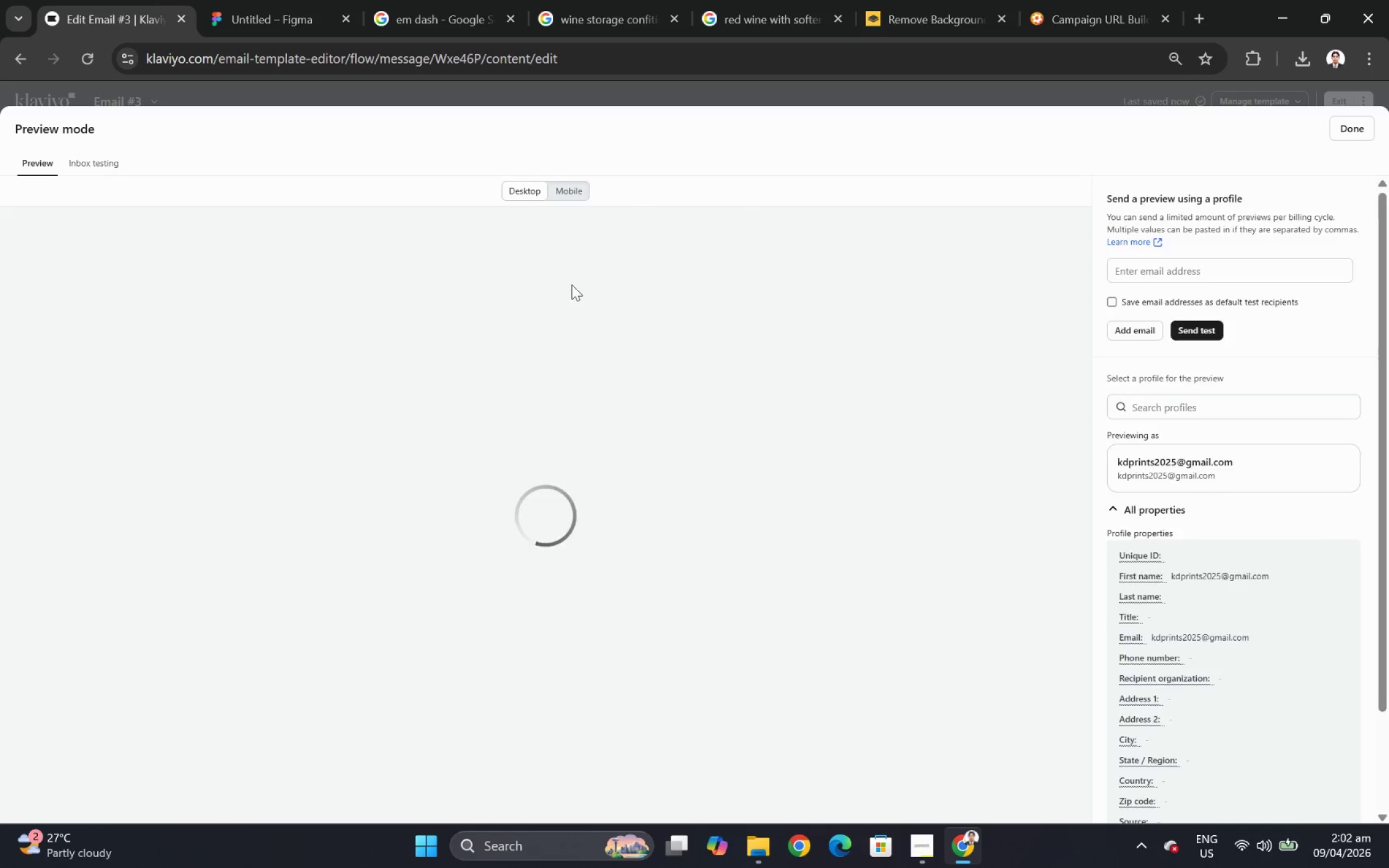 
scroll: coordinate [1038, 631], scroll_direction: up, amount: 4.0
 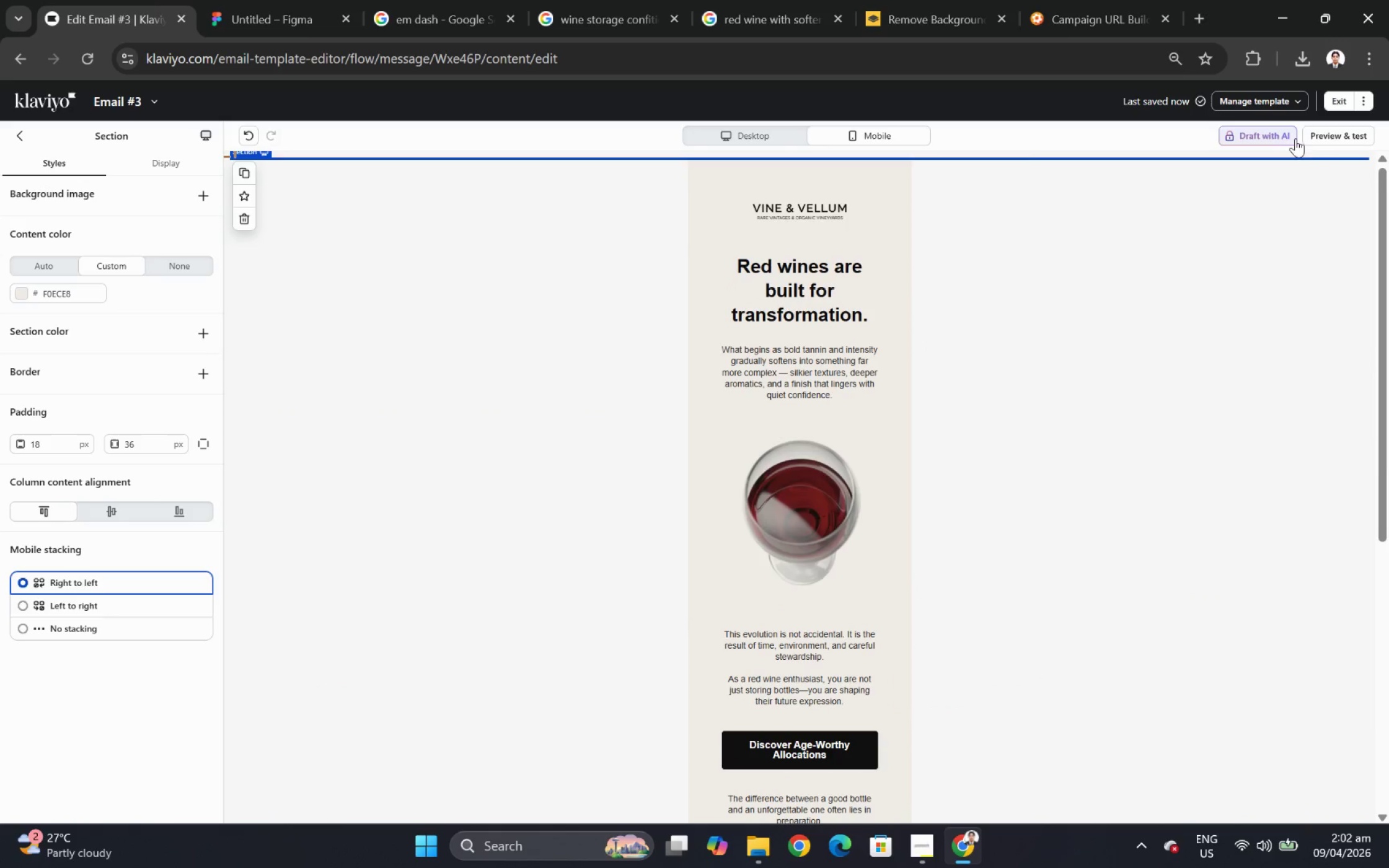 
scroll: coordinate [573, 375], scroll_direction: down, amount: 5.0
 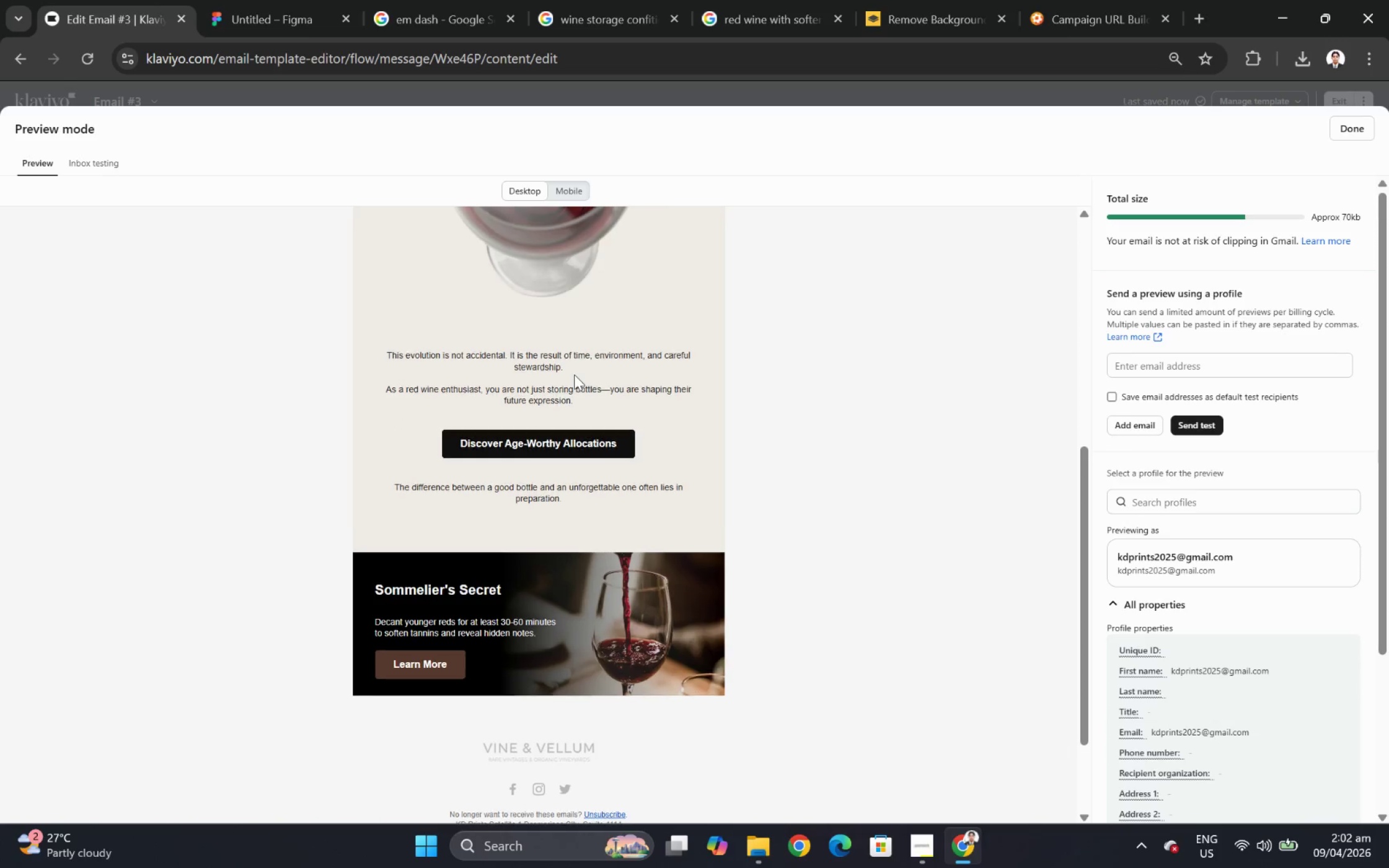 
scroll: coordinate [574, 374], scroll_direction: up, amount: 5.0
 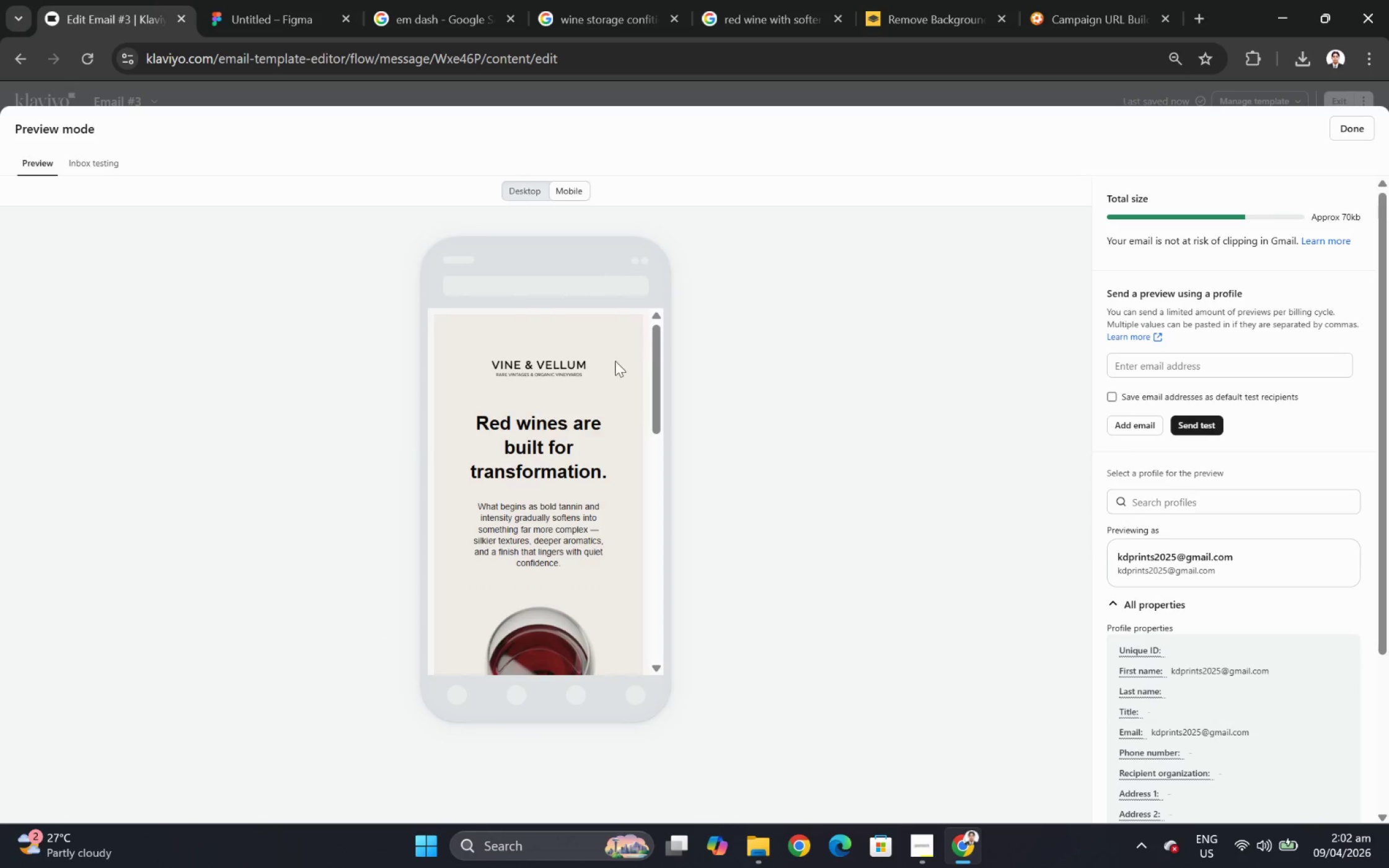 
scroll: coordinate [622, 430], scroll_direction: down, amount: 9.0
 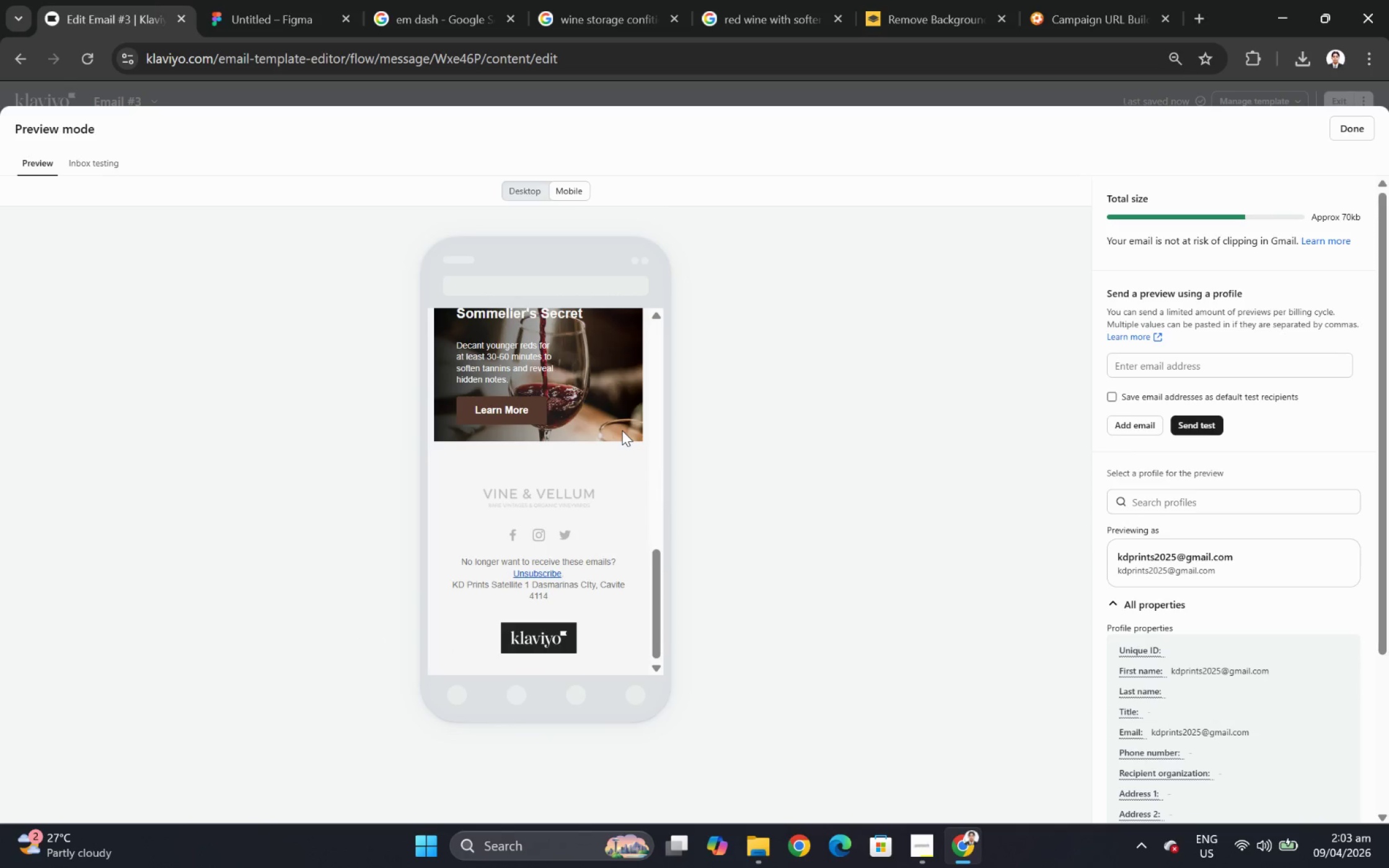 
left_click([537, 187])
 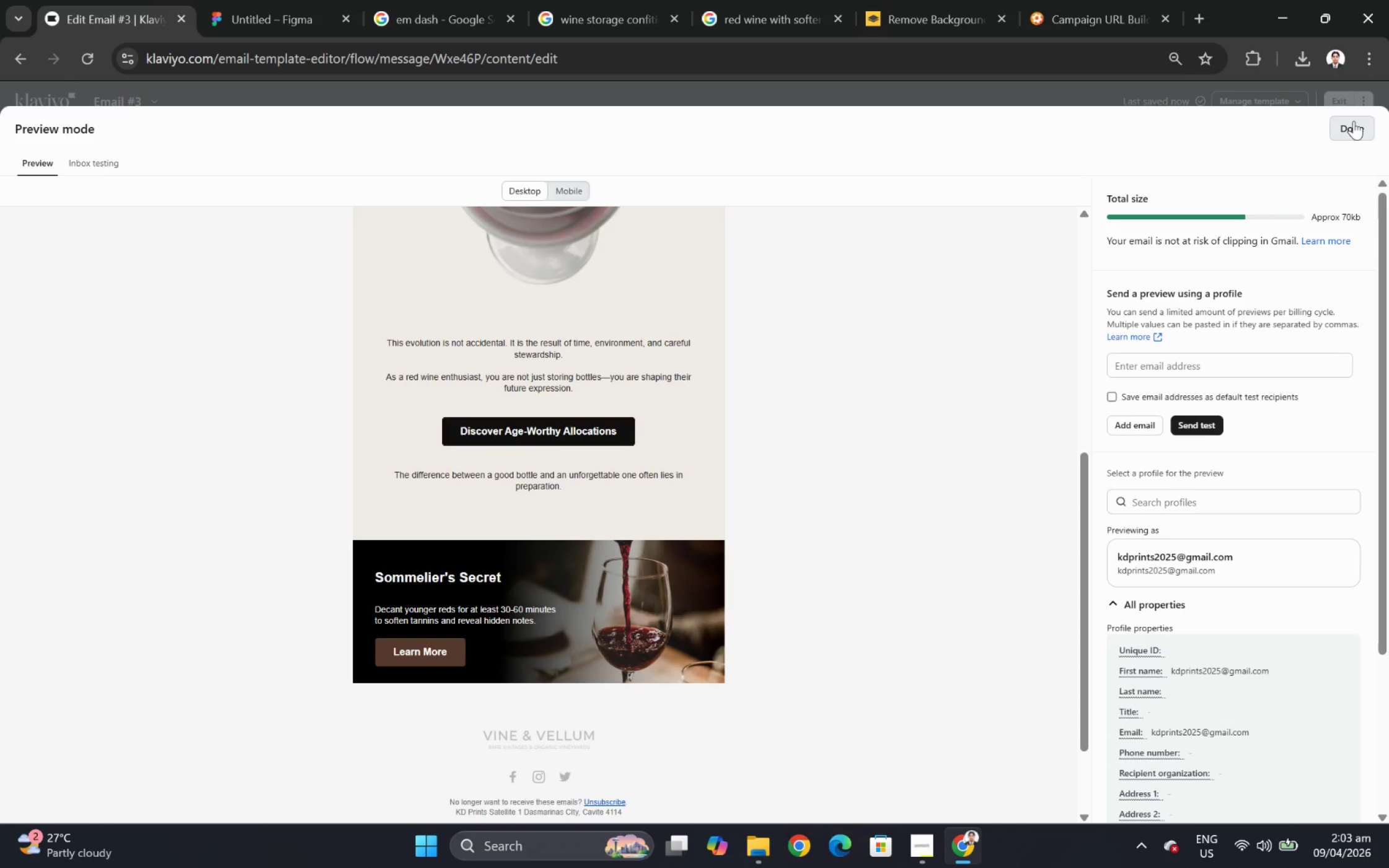 
scroll: coordinate [622, 430], scroll_direction: up, amount: 3.0
 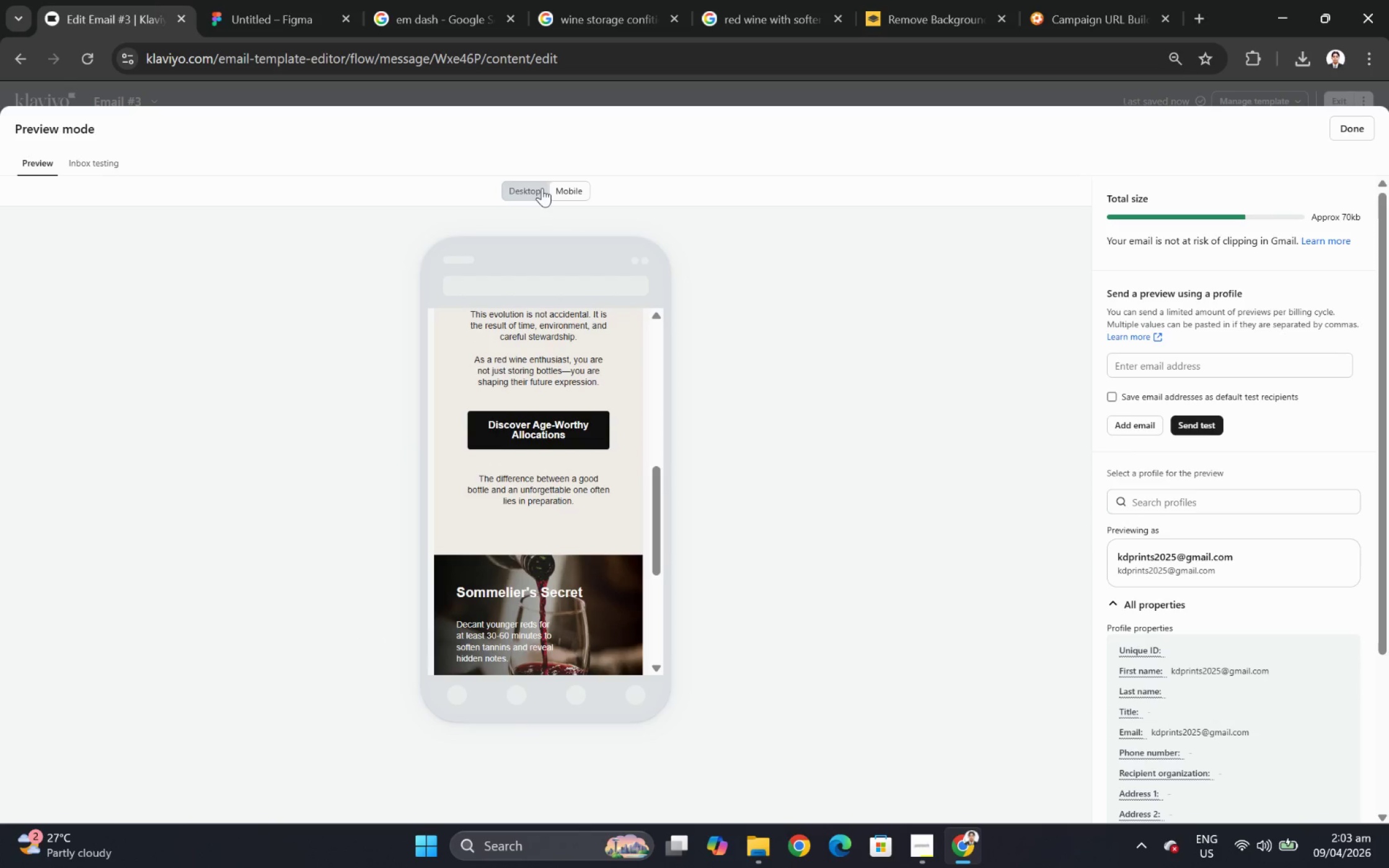 
left_click([1355, 131])
 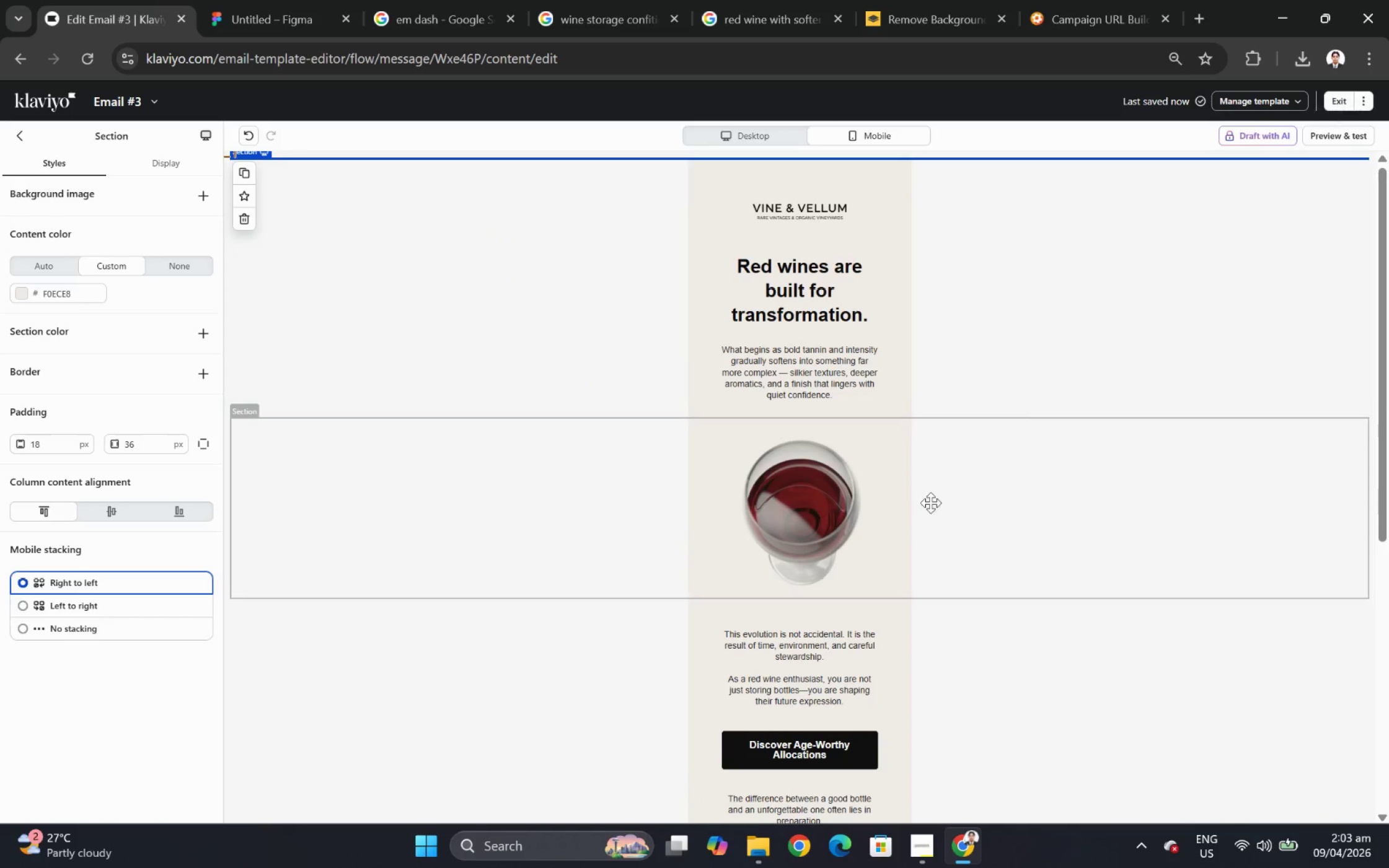 
left_click([887, 603])
 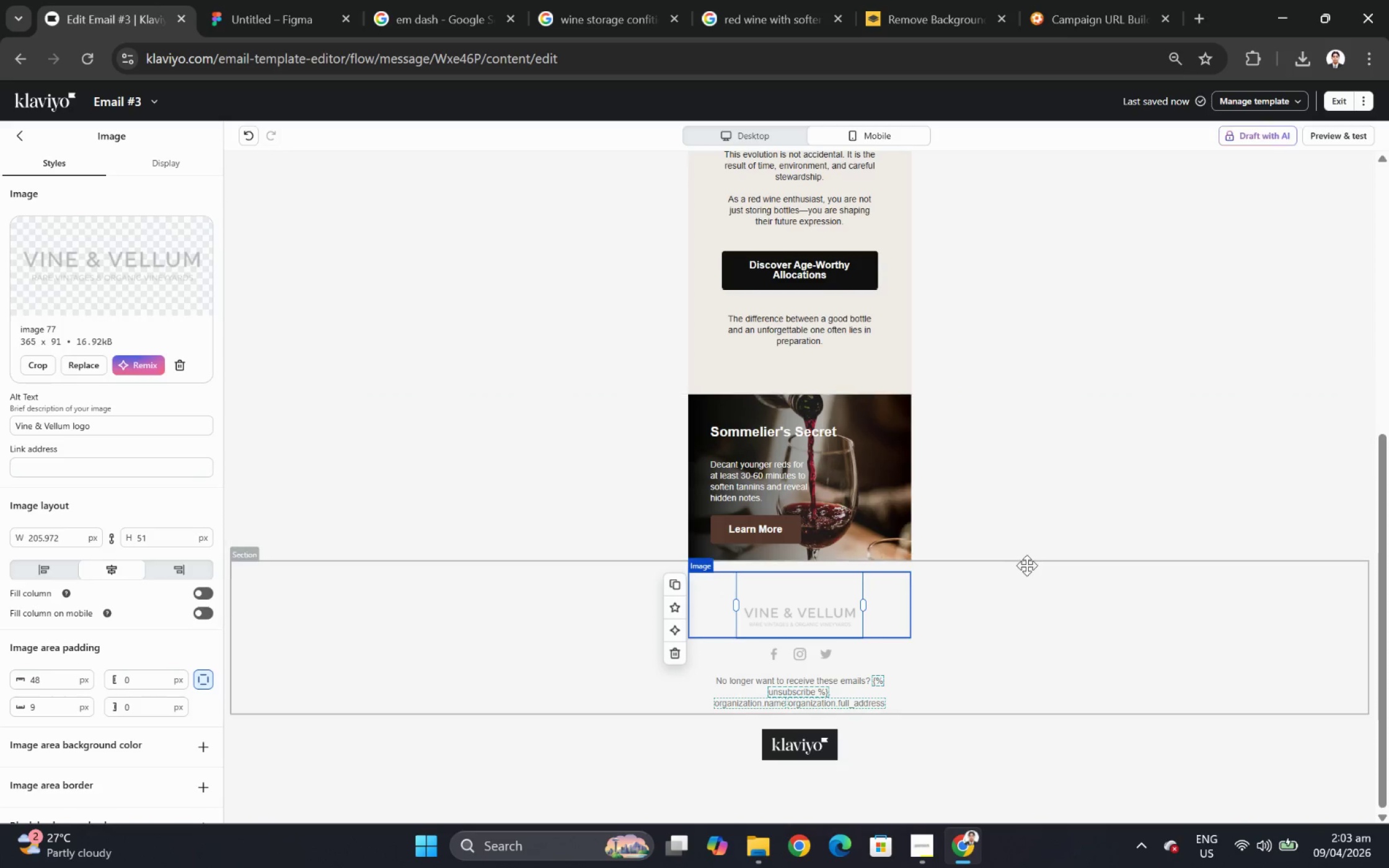 
scroll: coordinate [922, 522], scroll_direction: down, amount: 6.0
 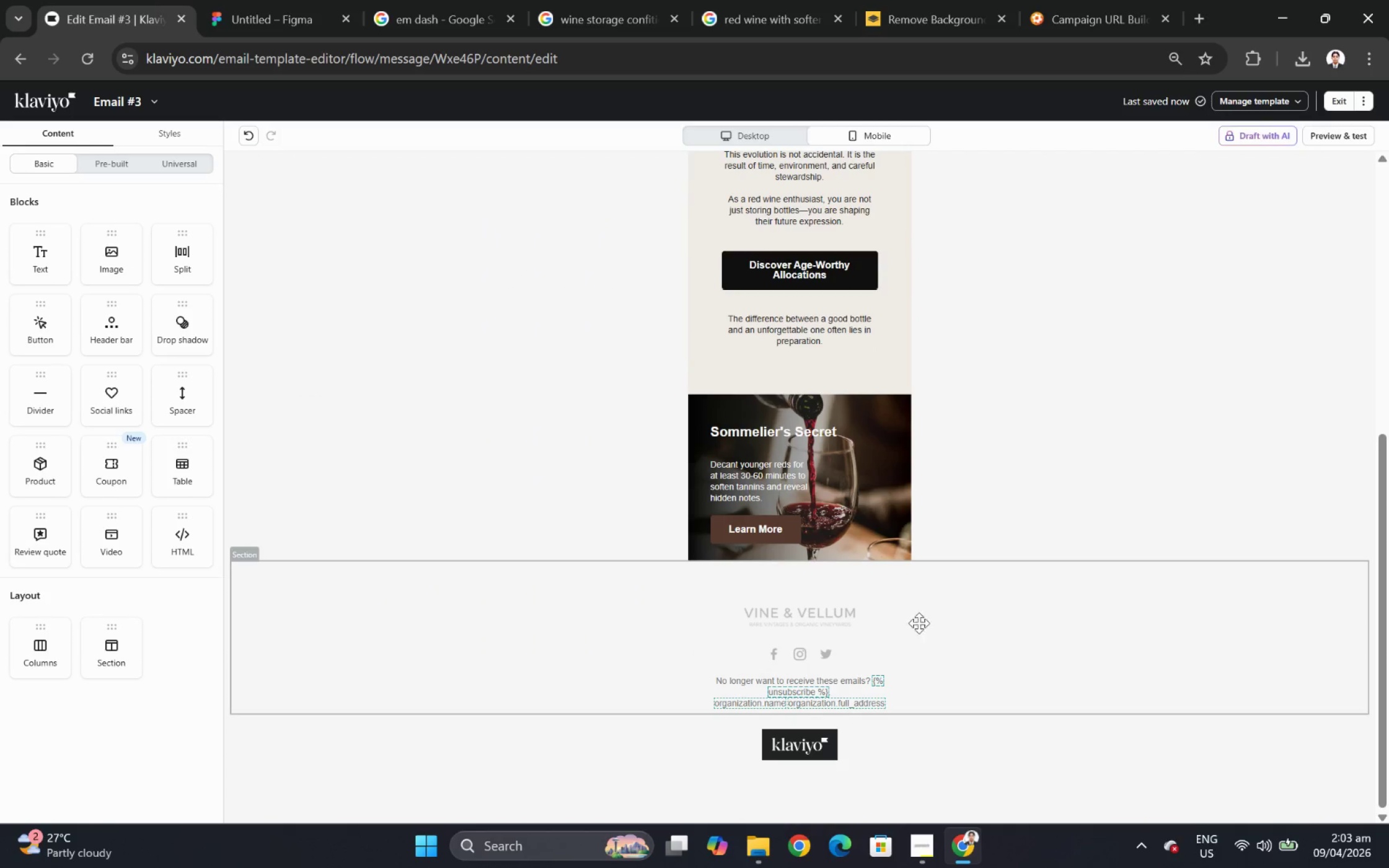 
left_click([1032, 618])
 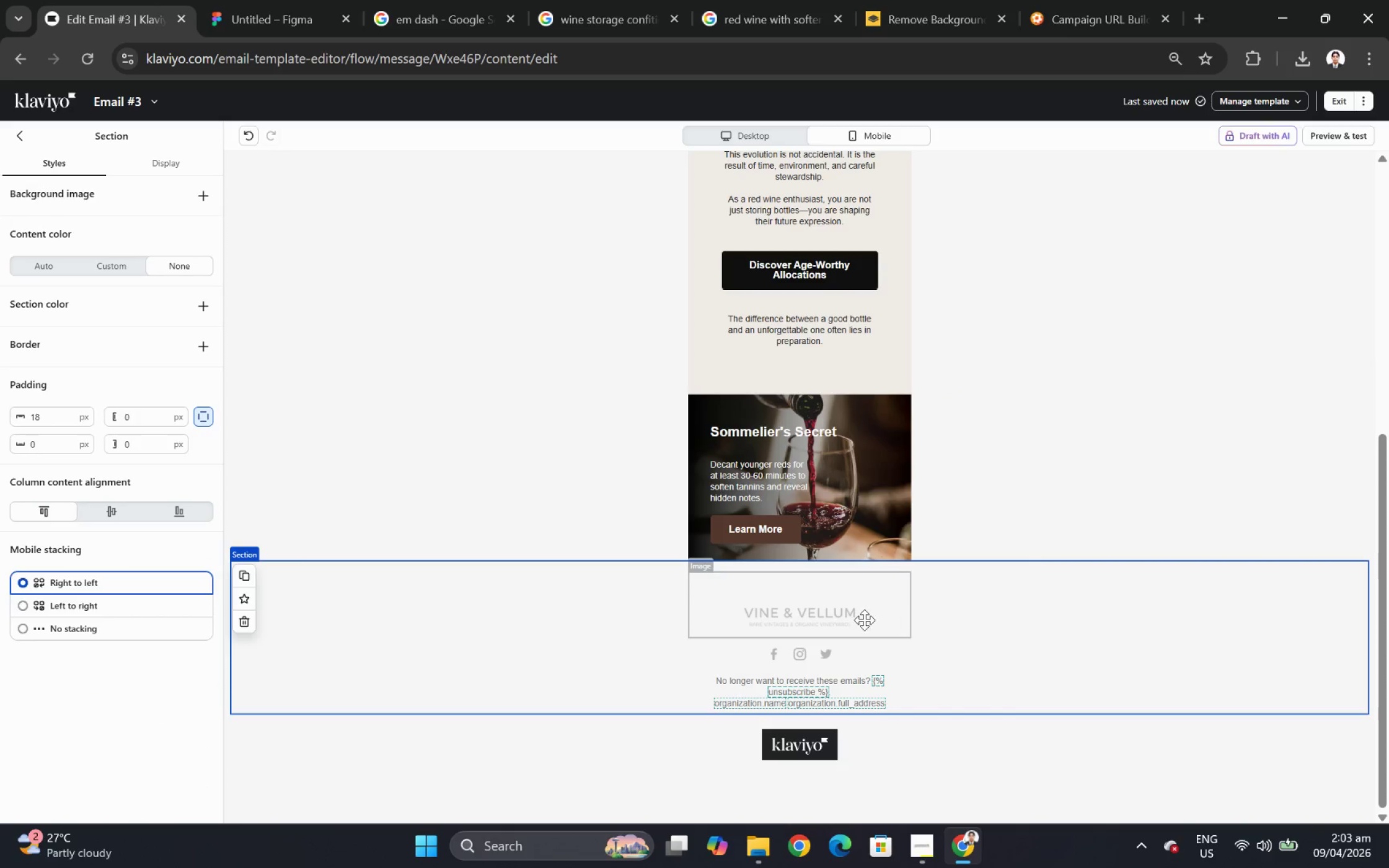 
left_click([864, 620])
 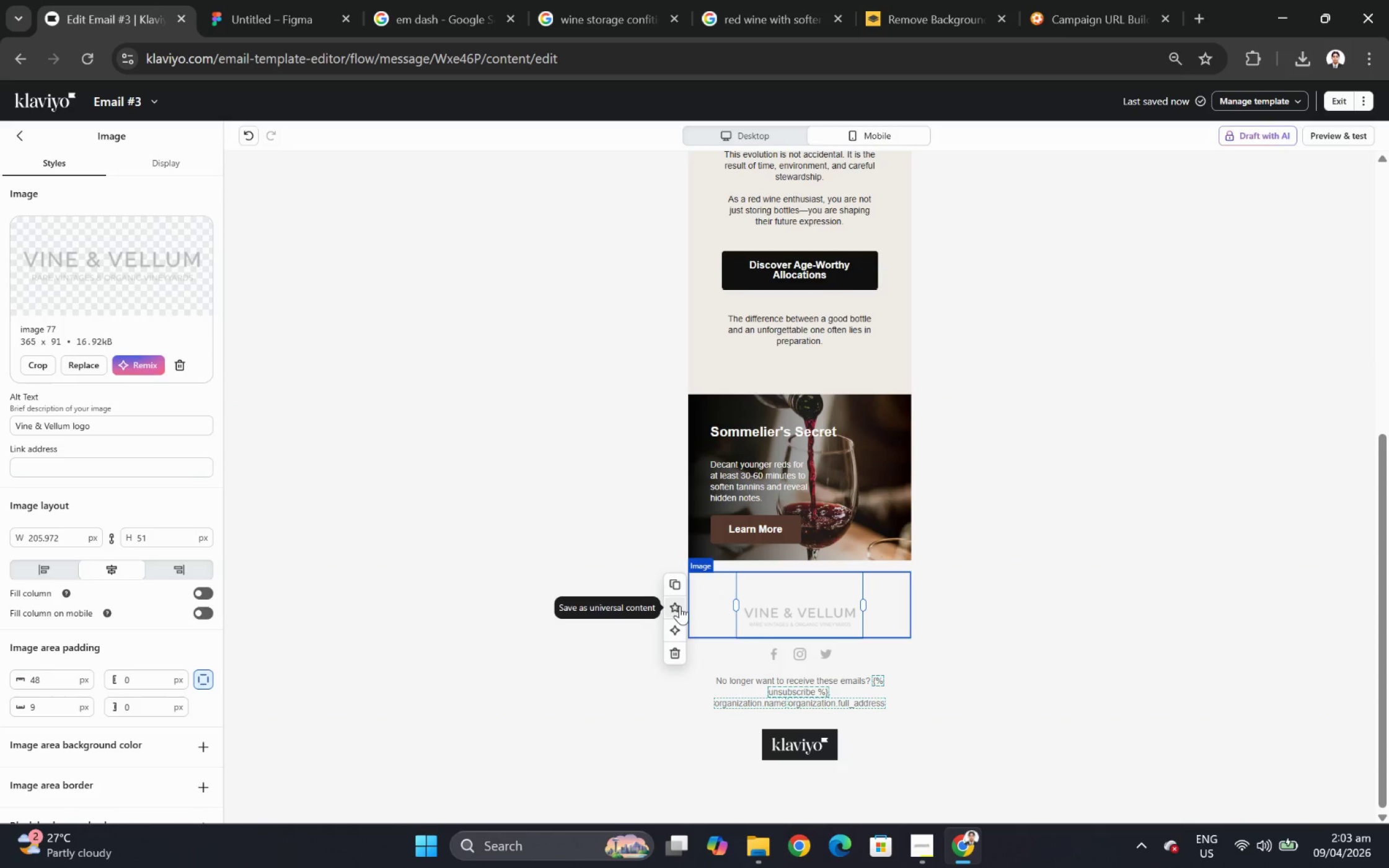 
wait(7.5)
 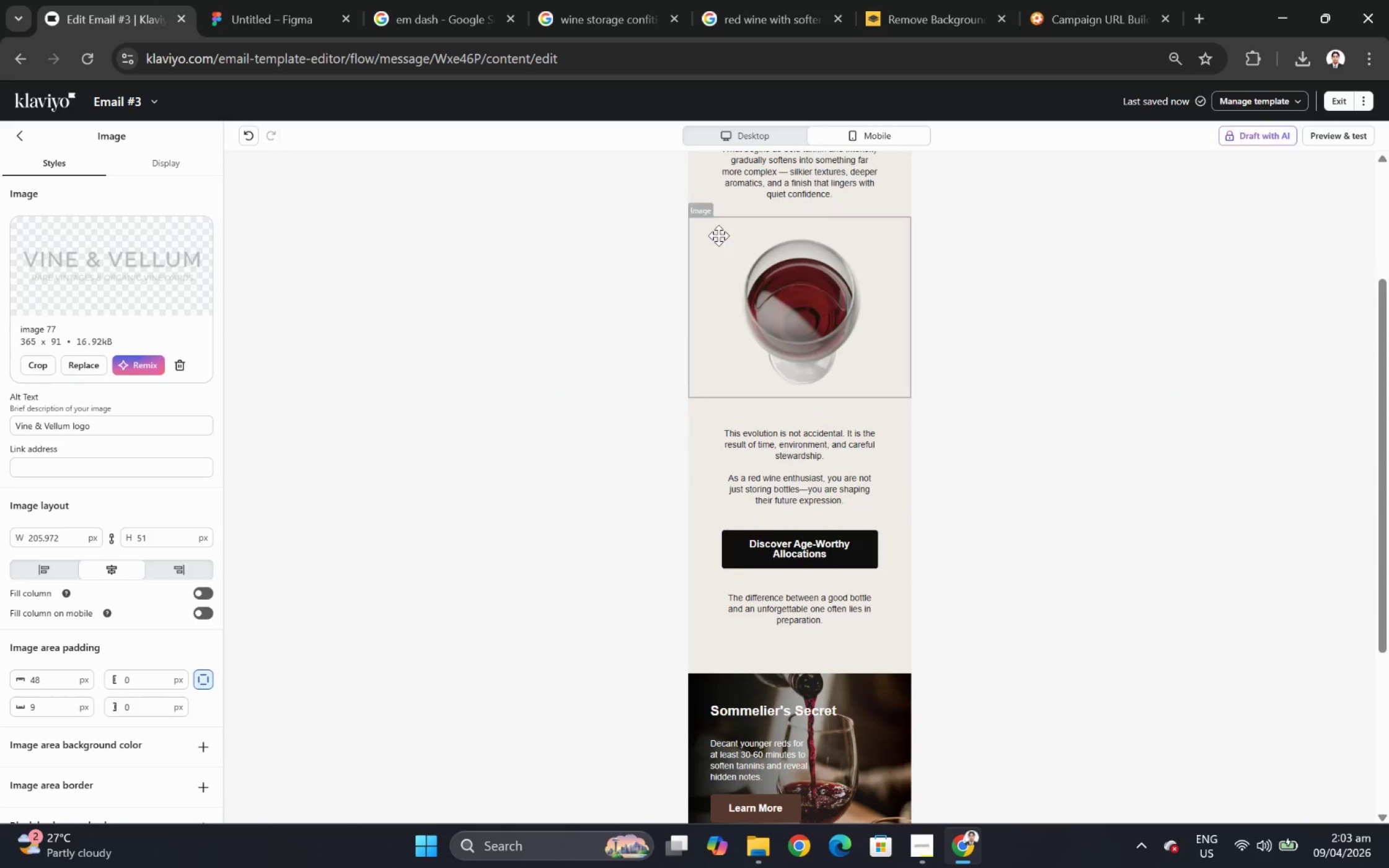 
left_click([748, 133])
 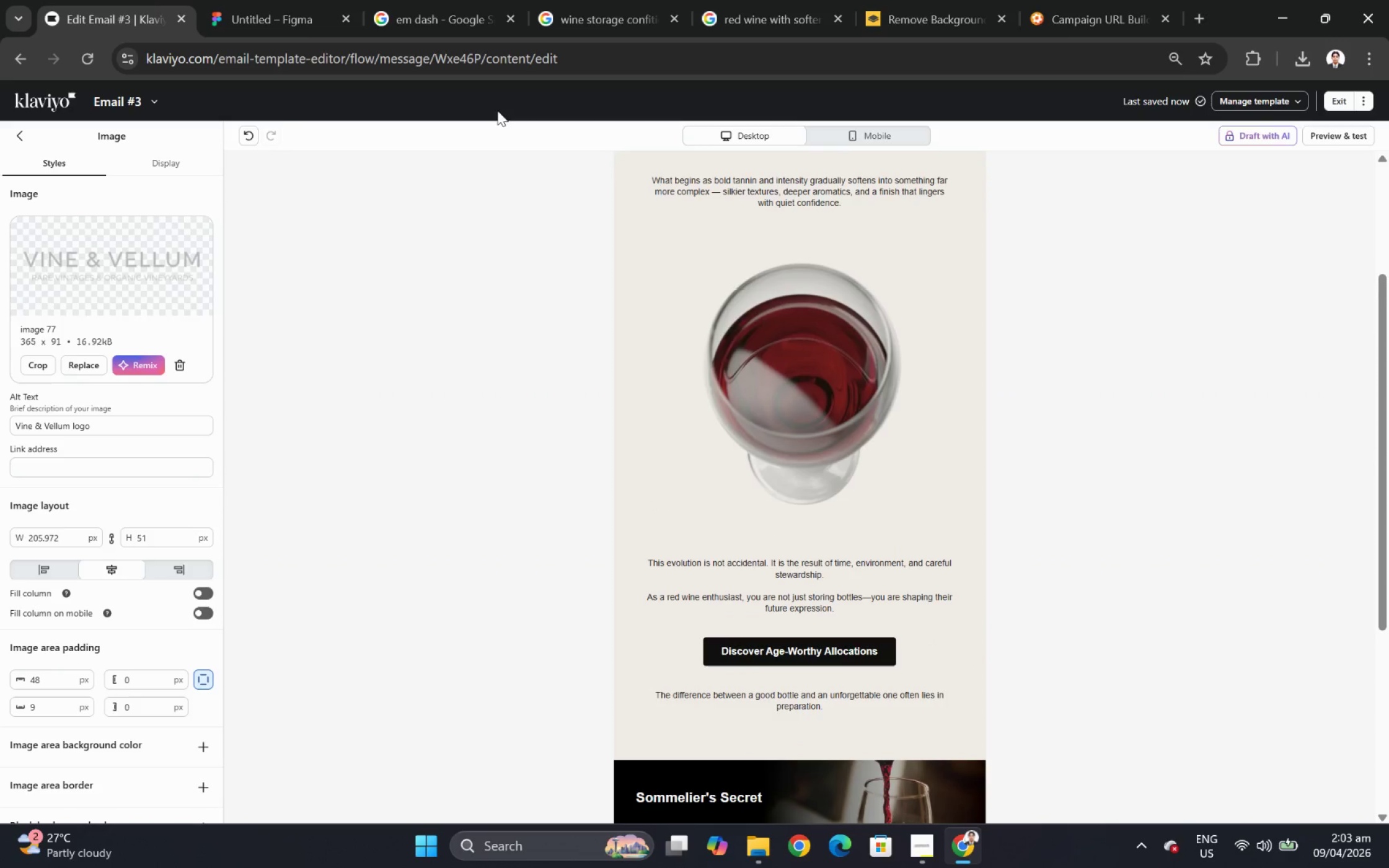 
scroll: coordinate [973, 460], scroll_direction: up, amount: 3.0
 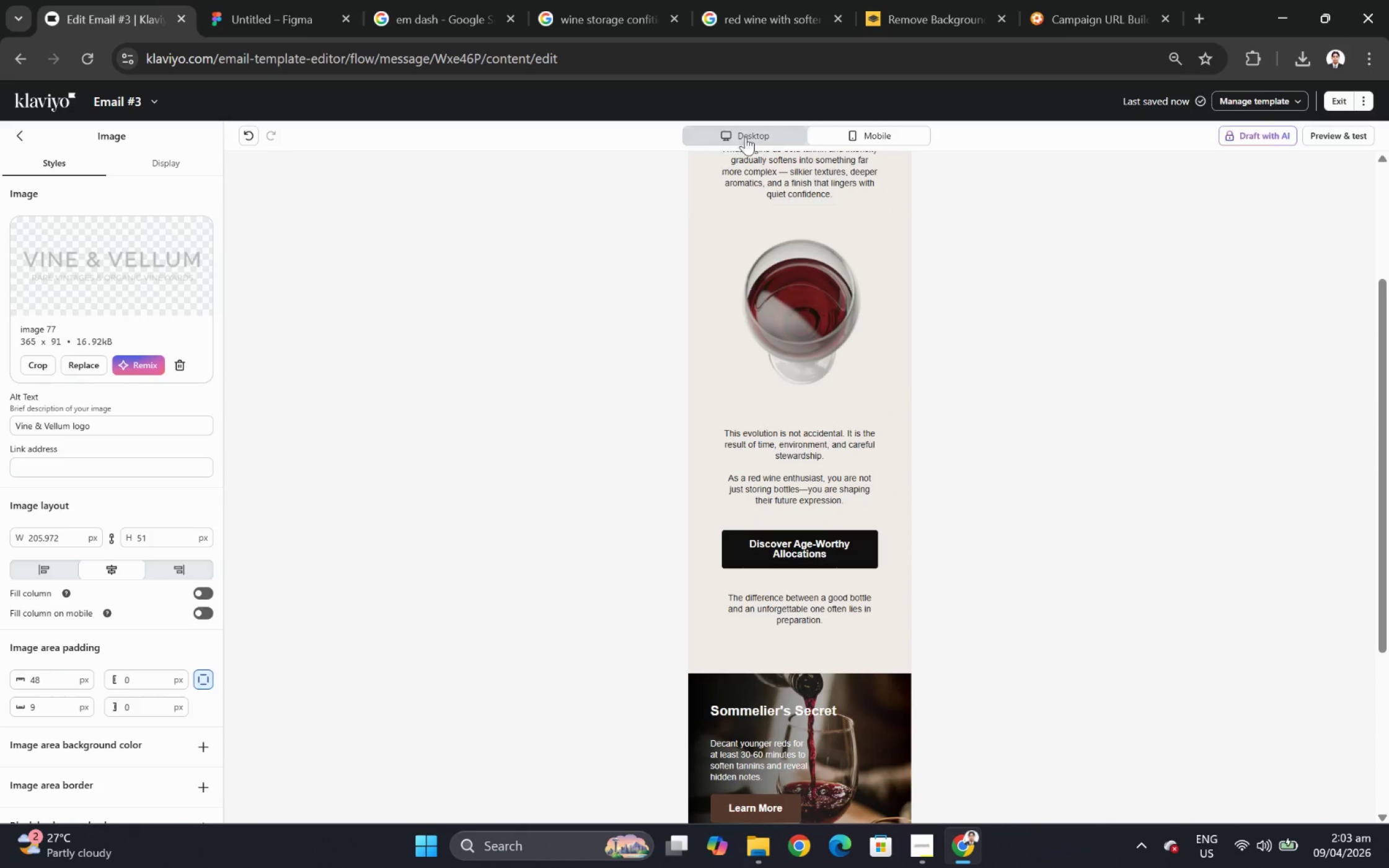 
left_click([154, 104])
 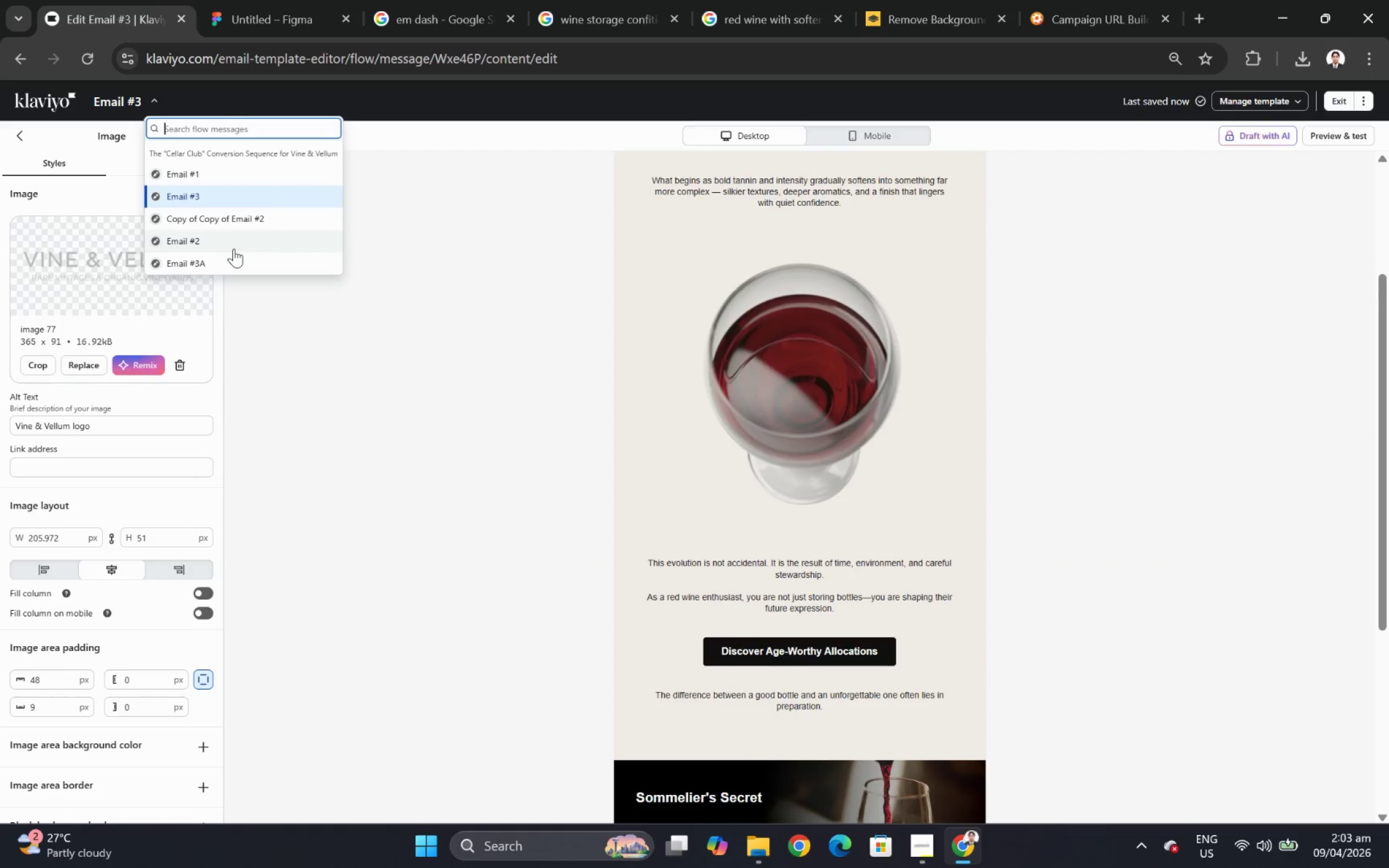 
left_click([234, 248])
 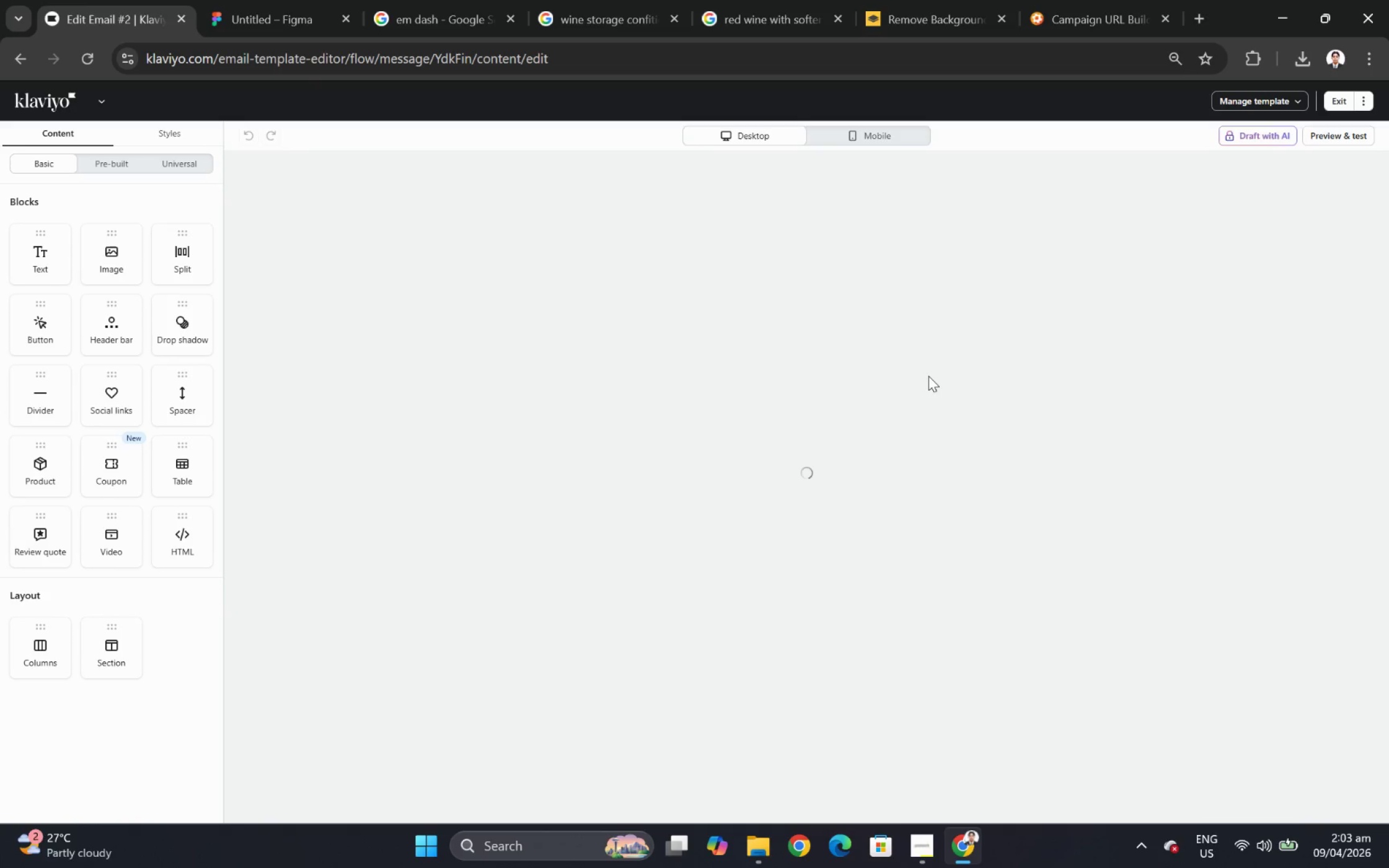 
wait(7.05)
 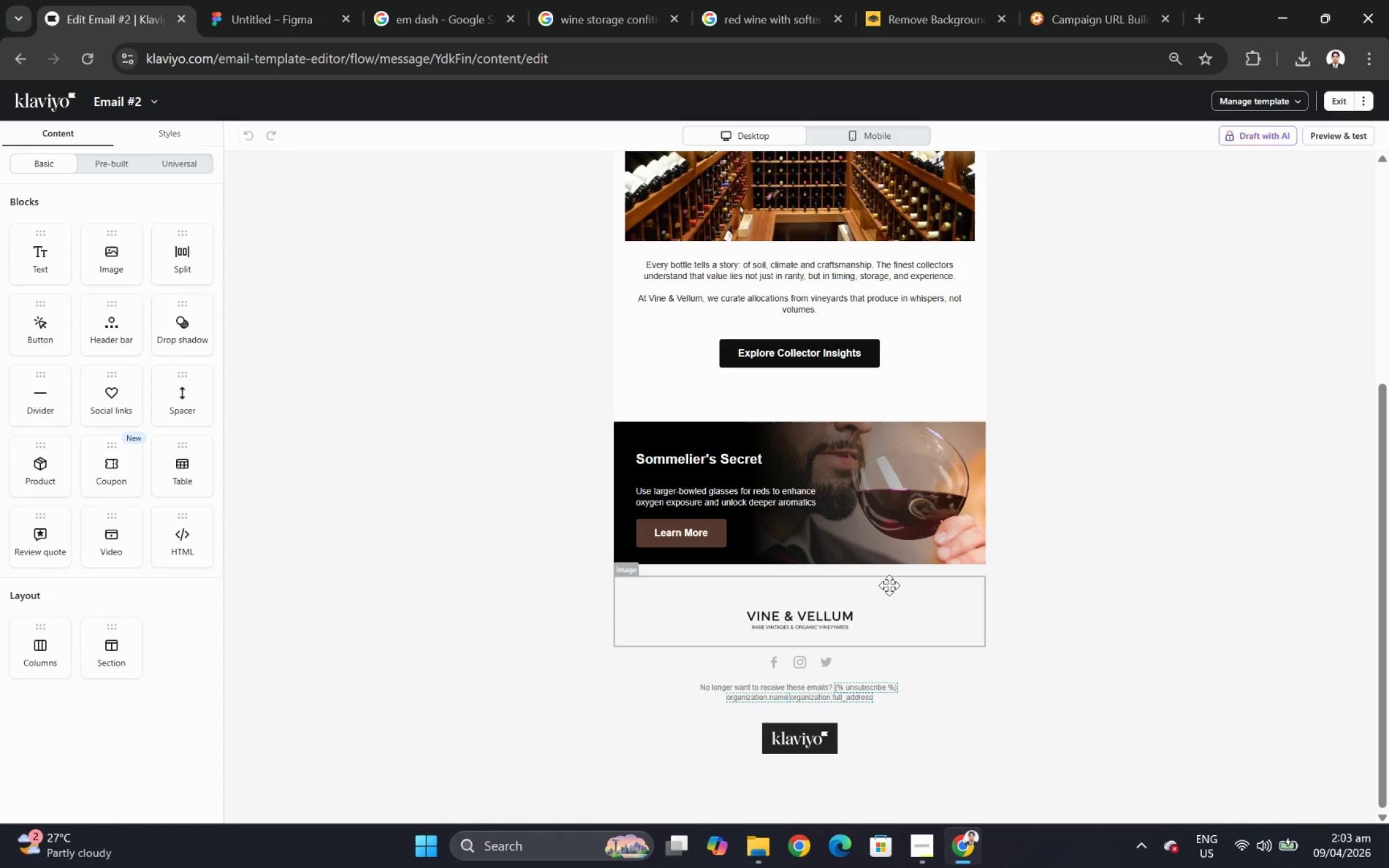 
left_click([884, 615])
 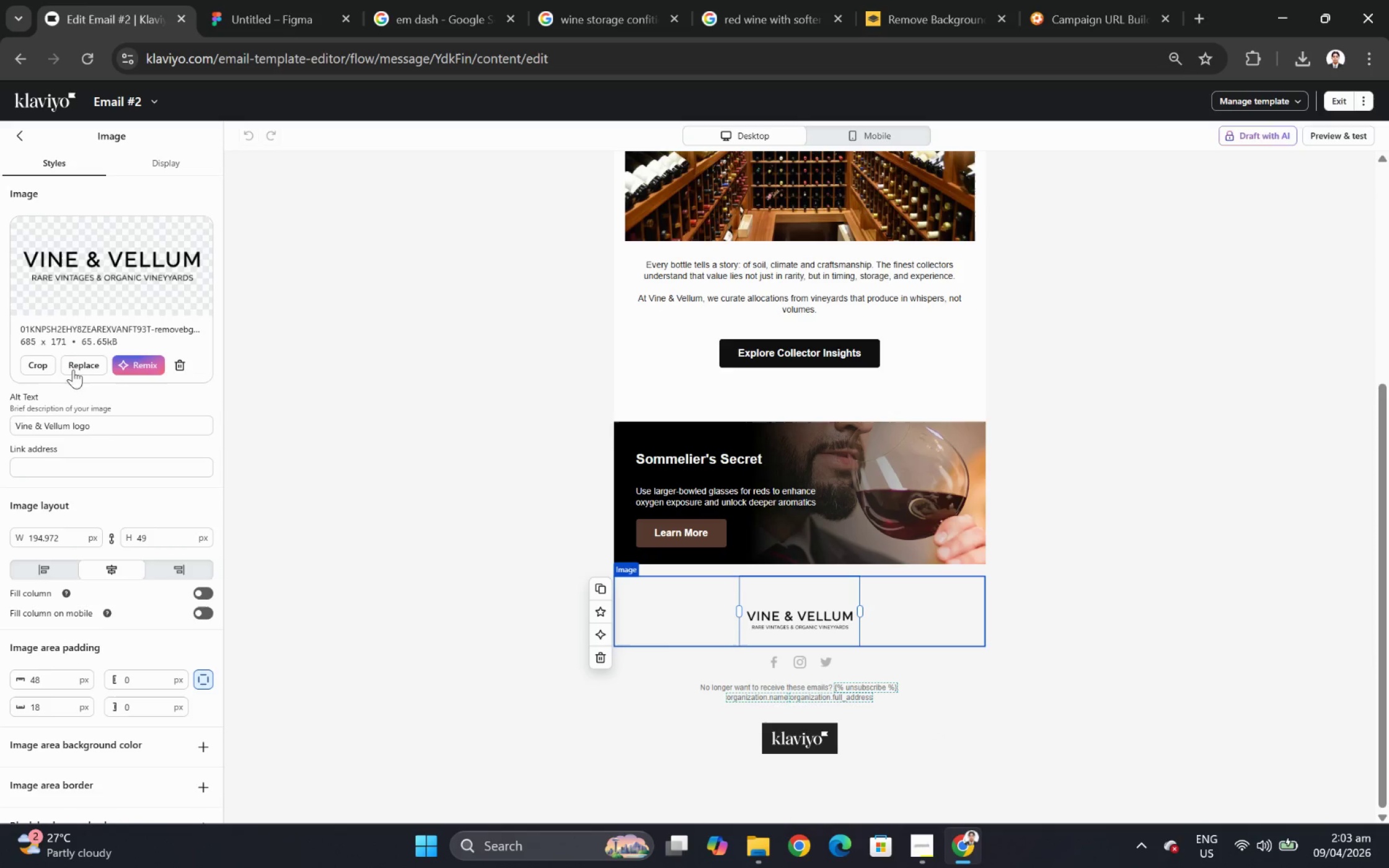 
scroll: coordinate [938, 419], scroll_direction: down, amount: 9.0
 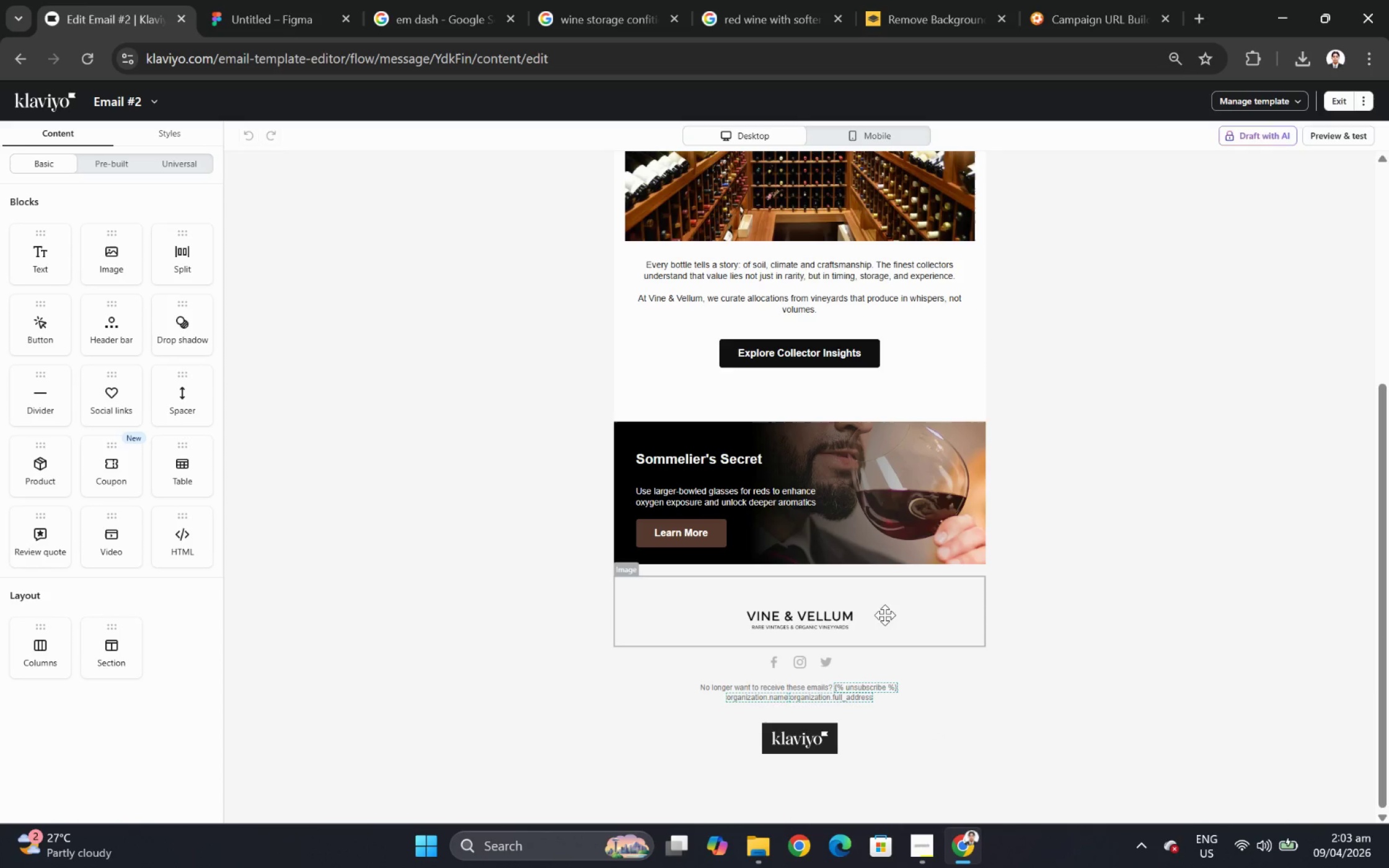 
left_click([73, 369])
 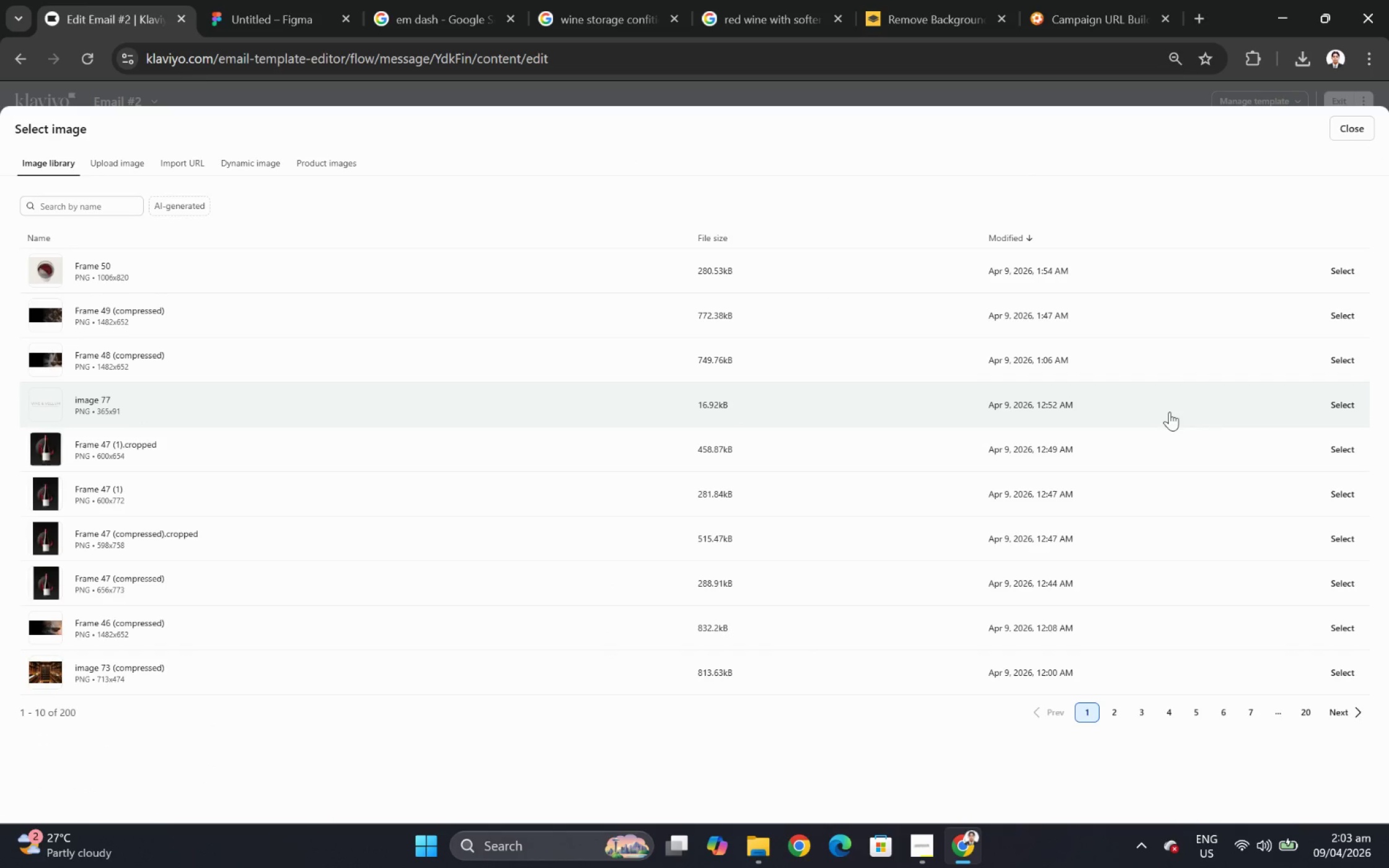 
left_click([1331, 405])
 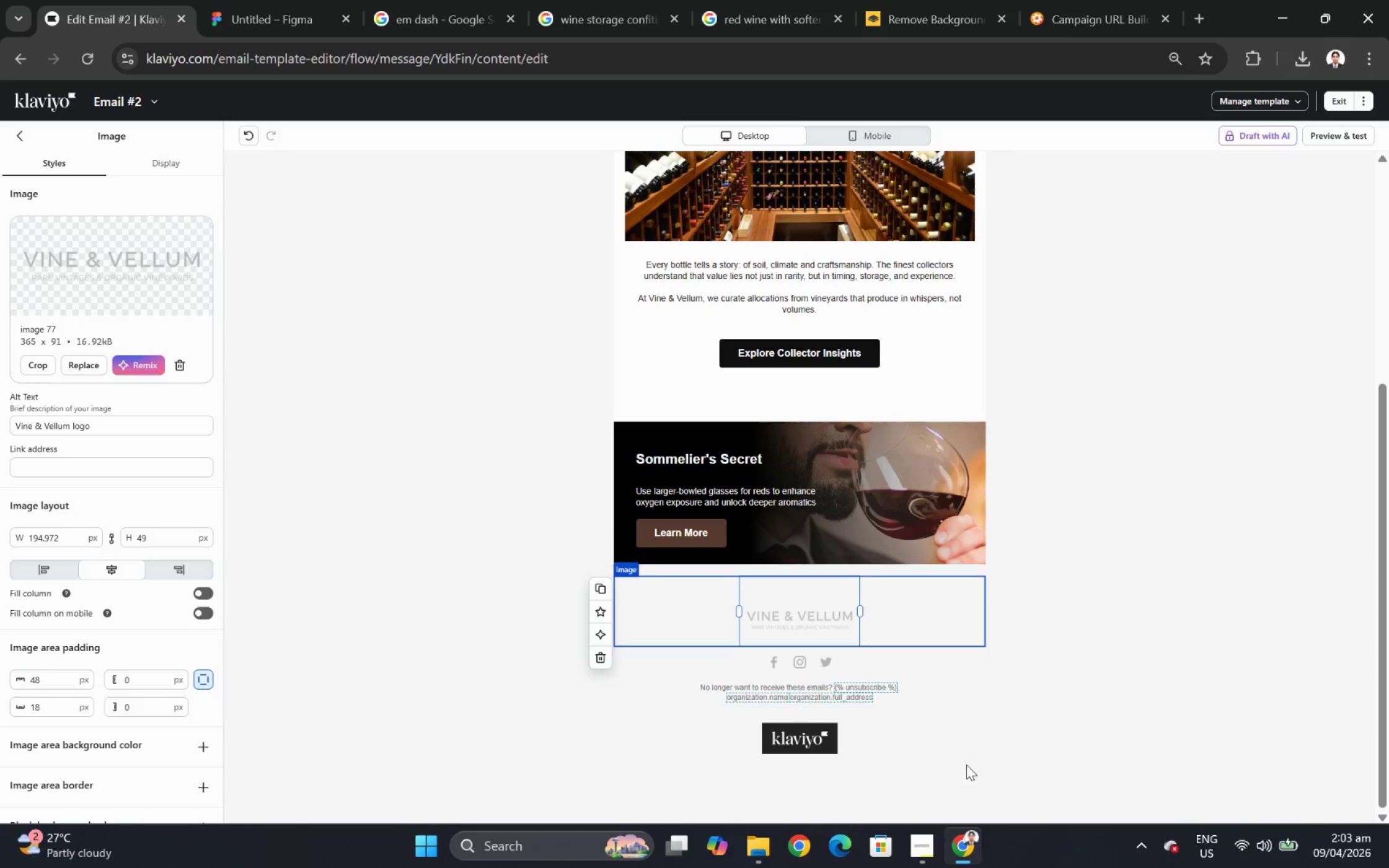 
left_click([1007, 719])
 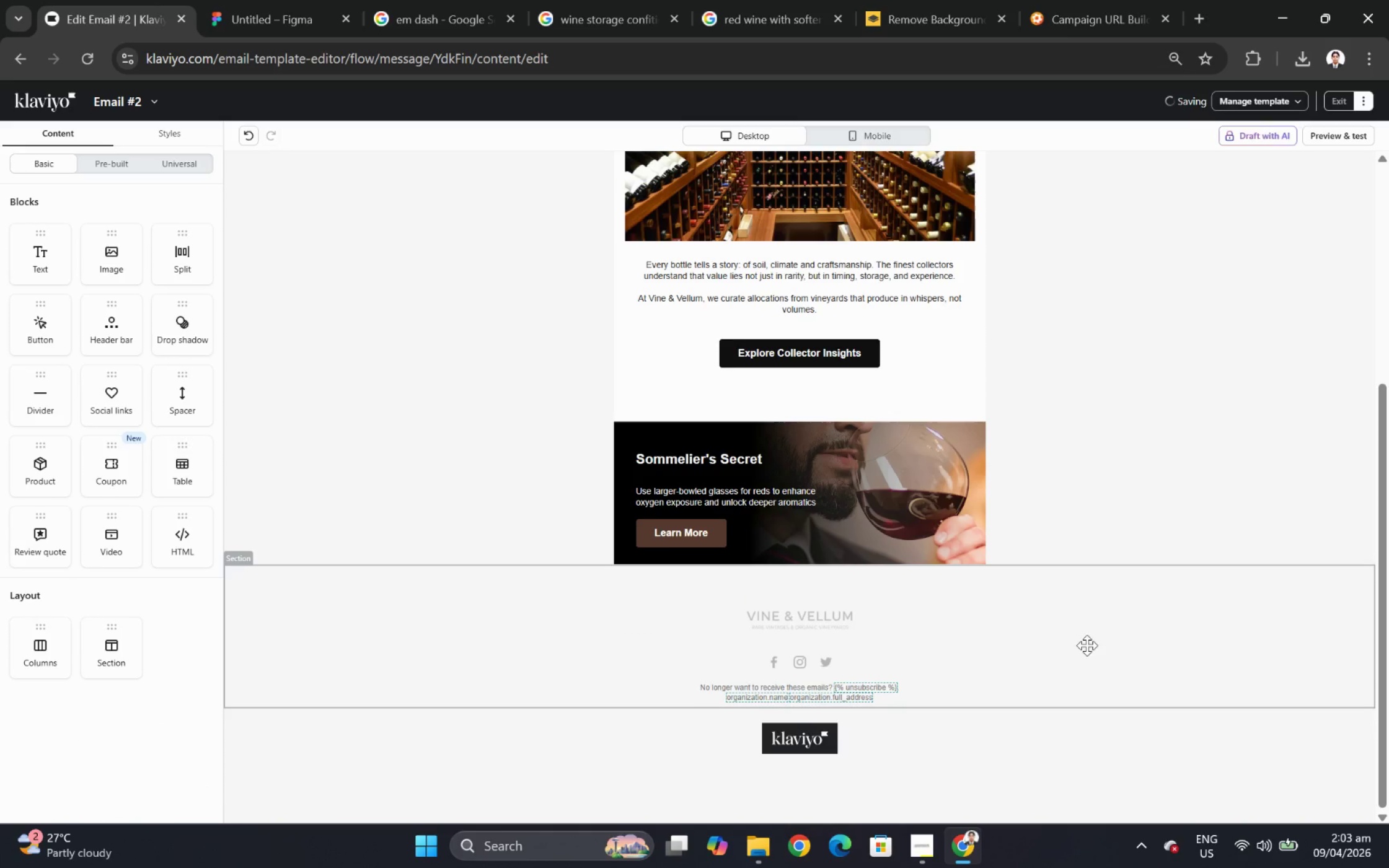 
left_click([851, 219])
 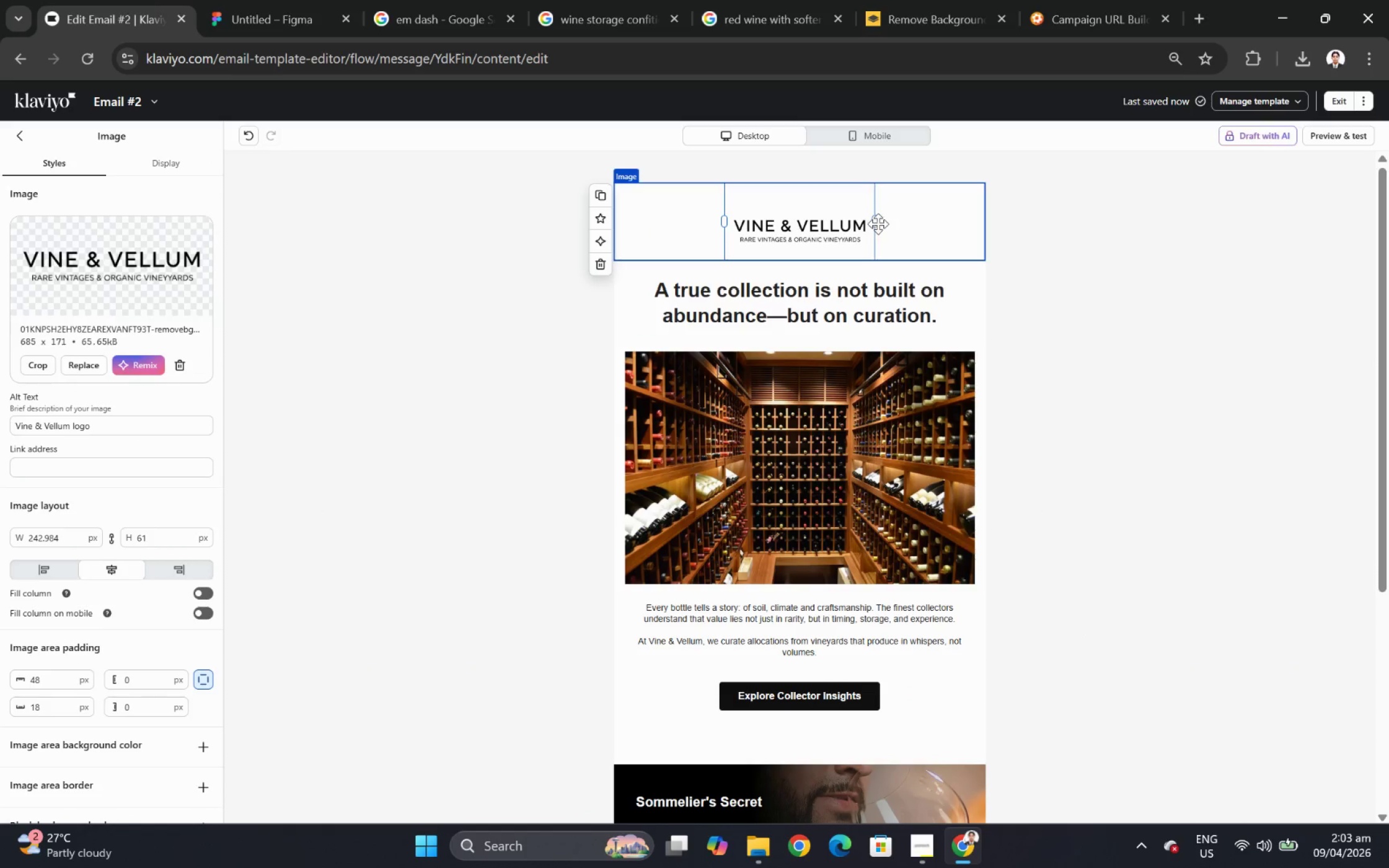 
scroll: coordinate [1088, 634], scroll_direction: up, amount: 9.0
 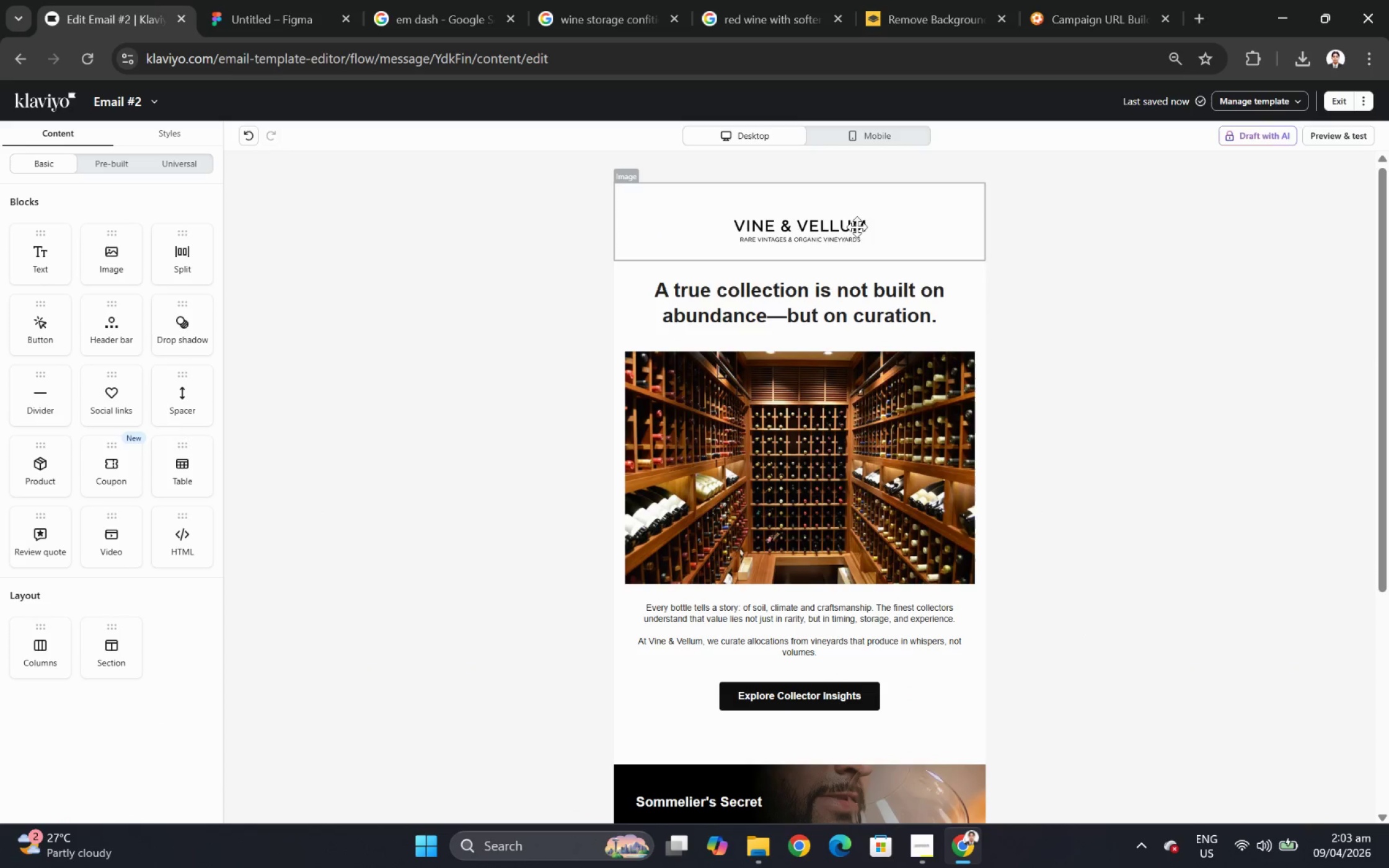 
left_click_drag(start_coordinate=[876, 220], to_coordinate=[857, 220])
 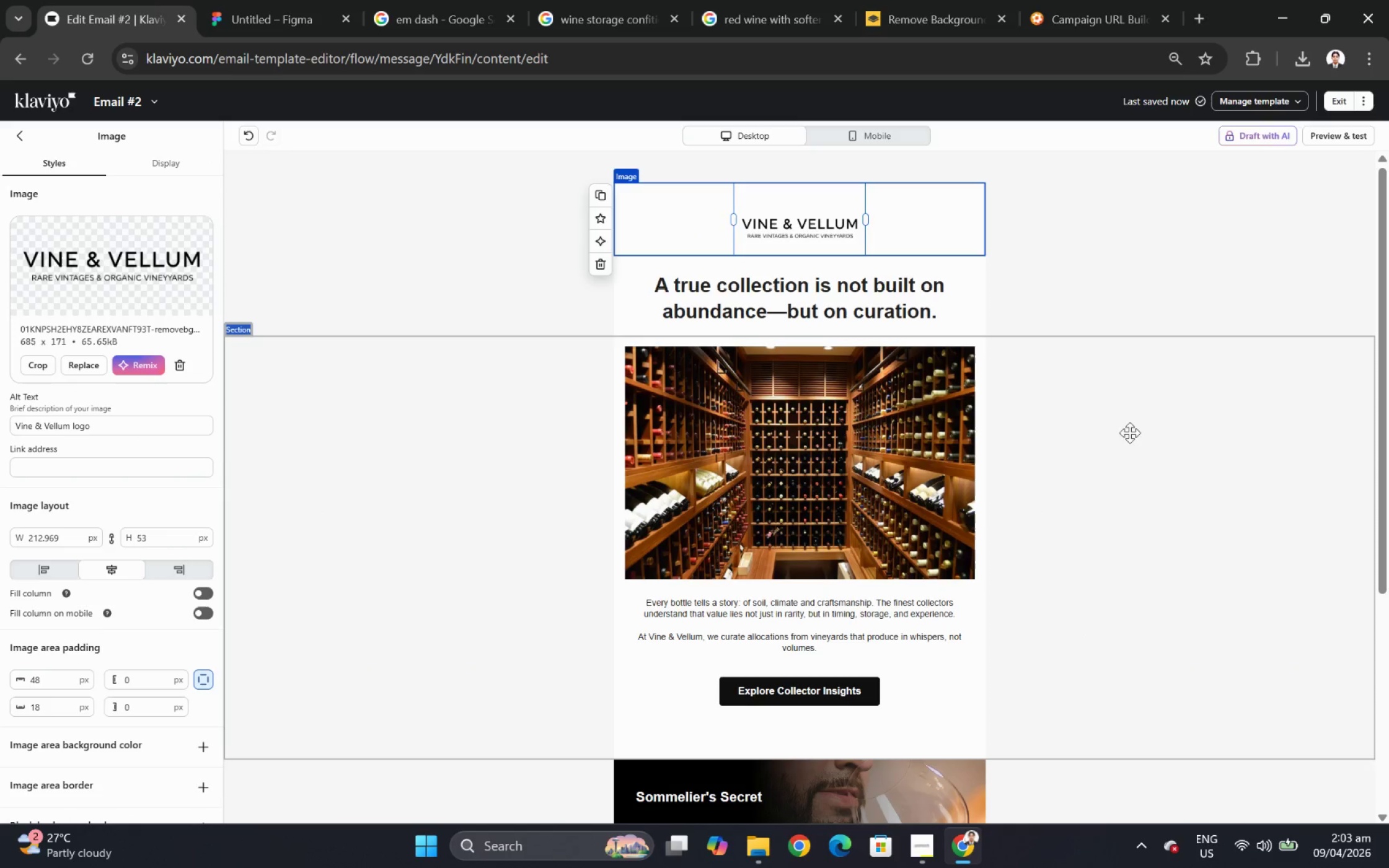 
left_click([1132, 437])
 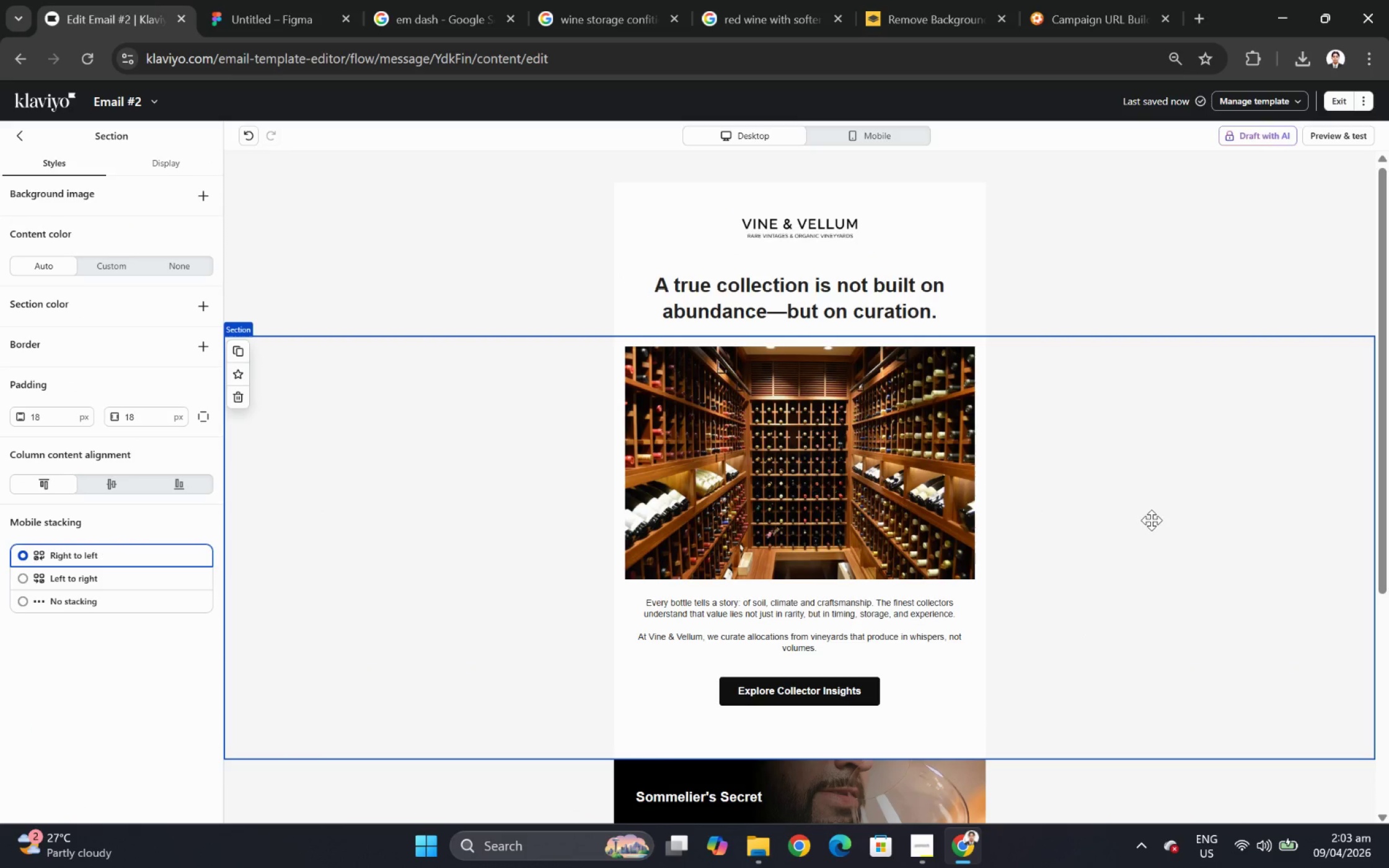 
scroll: coordinate [1153, 535], scroll_direction: none, amount: 0.0
 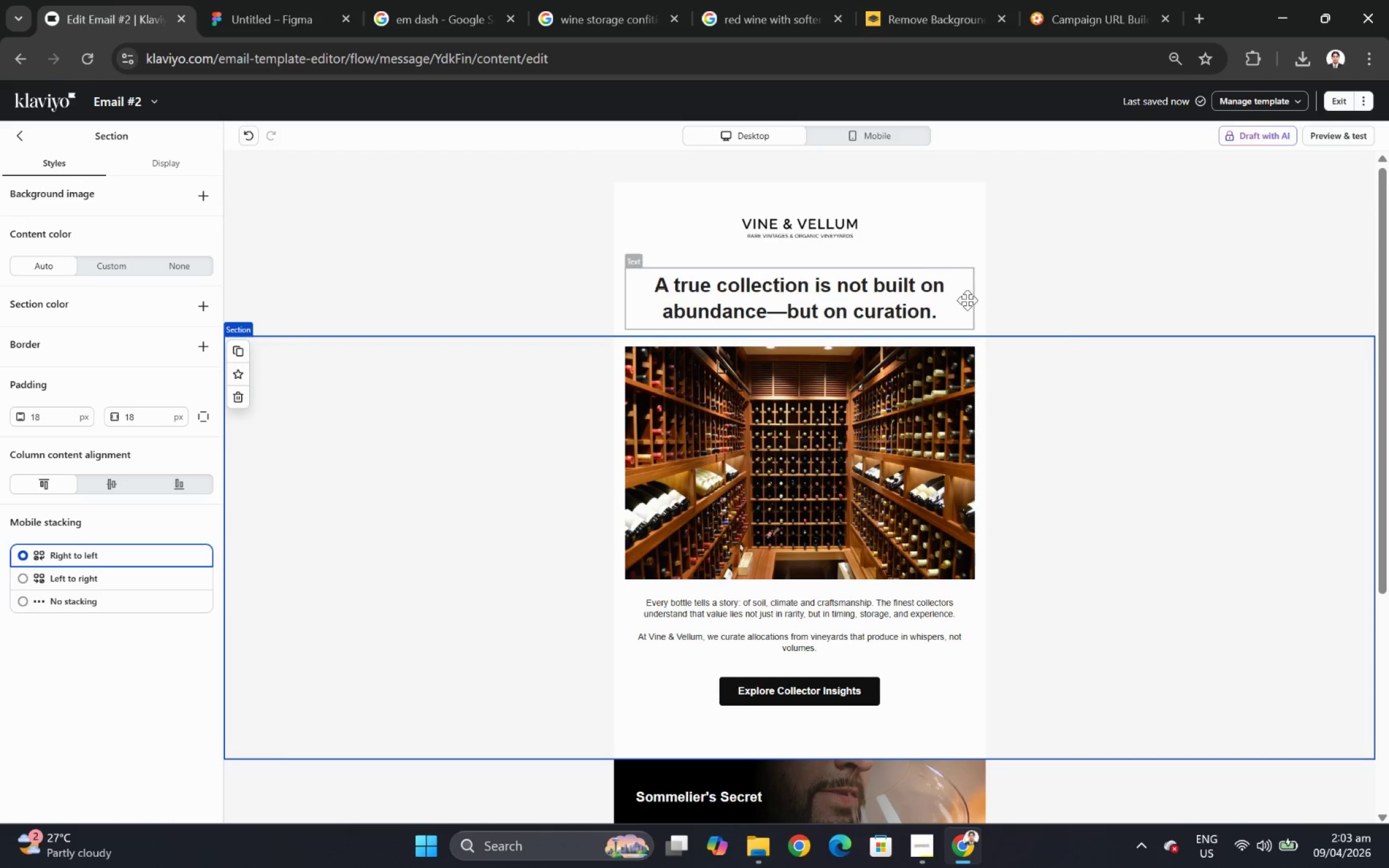 
scroll: coordinate [1247, 382], scroll_direction: down, amount: 5.0
 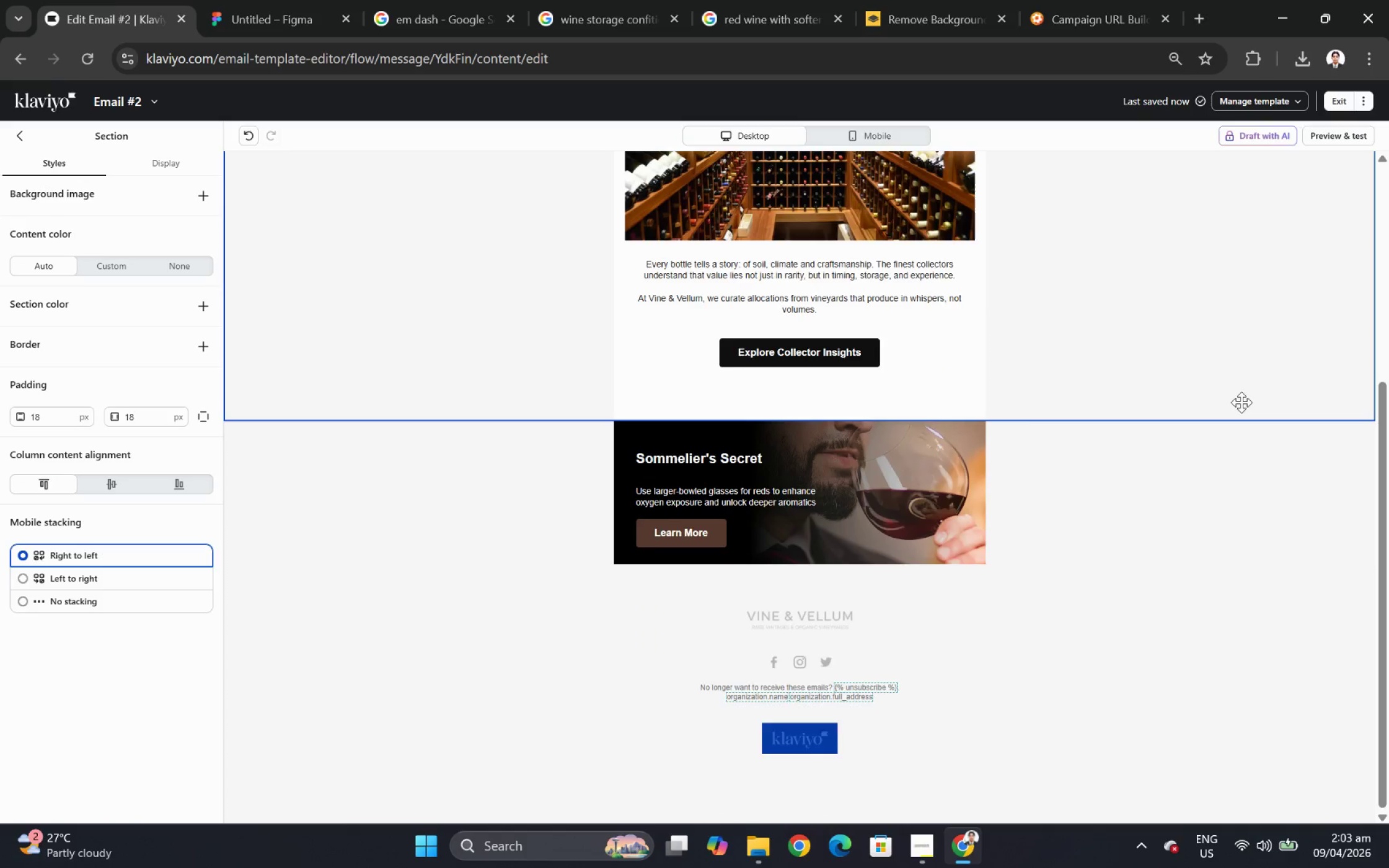 
scroll: coordinate [1241, 402], scroll_direction: up, amount: 5.0
 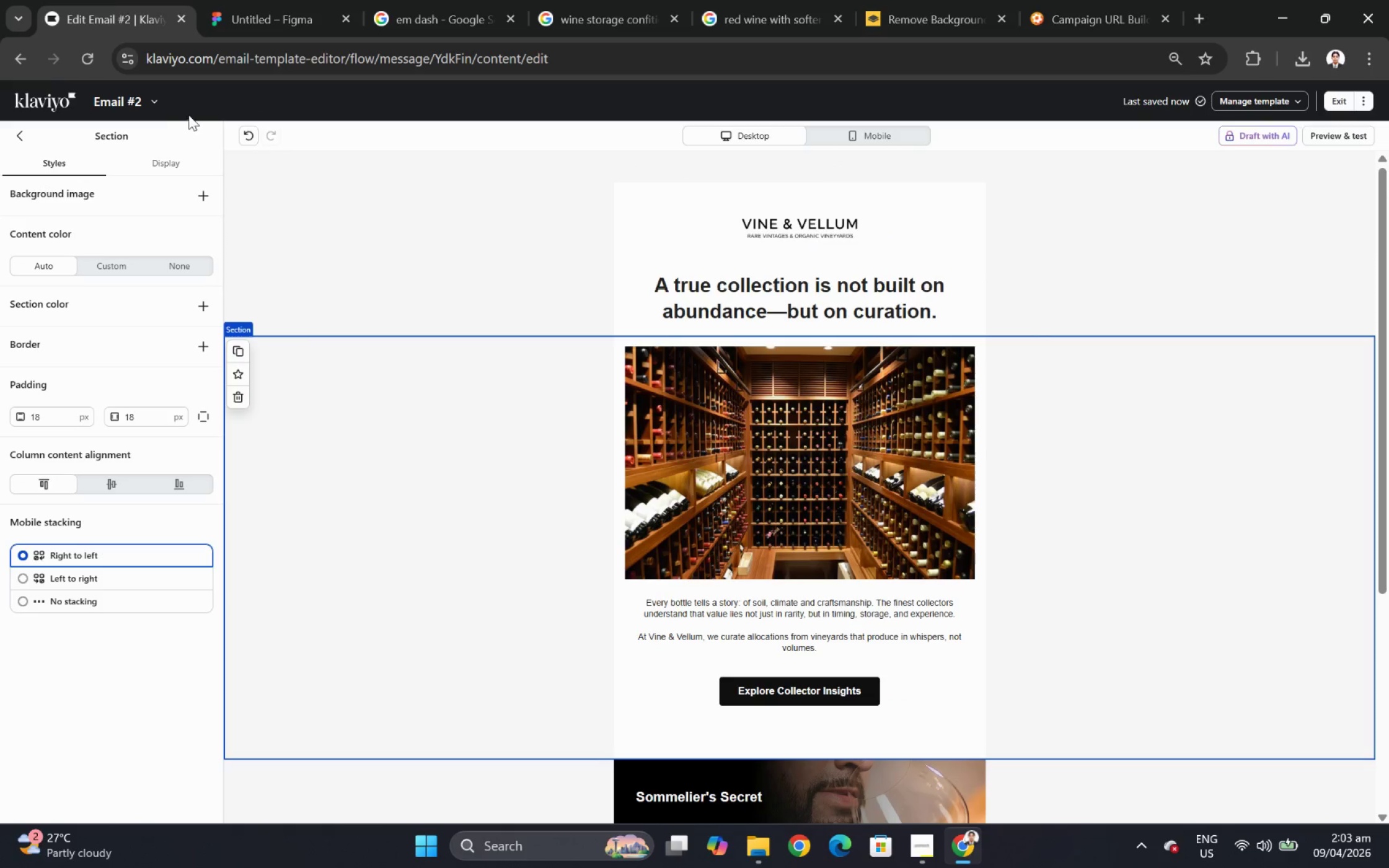 
left_click([159, 100])
 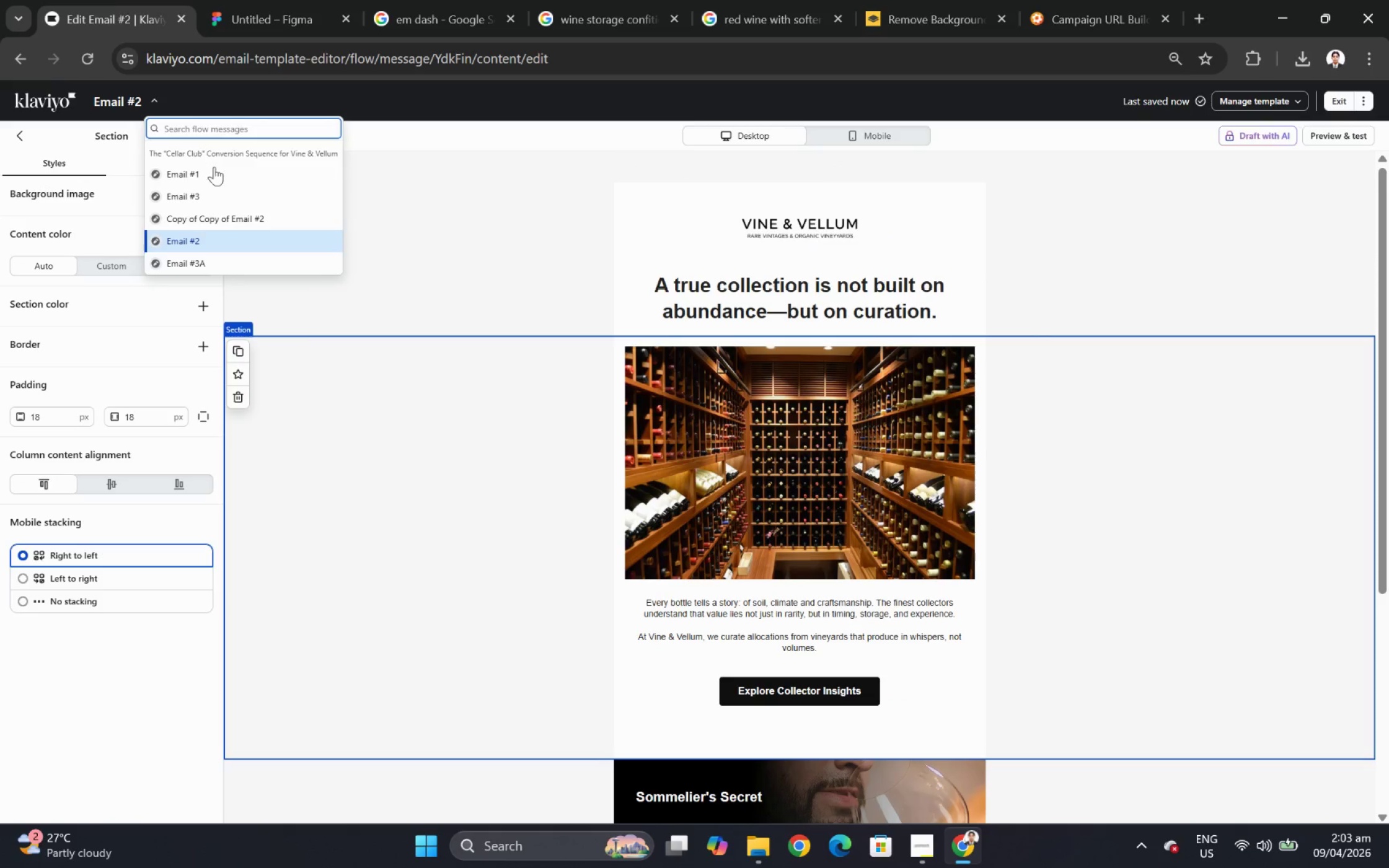 
left_click([219, 176])
 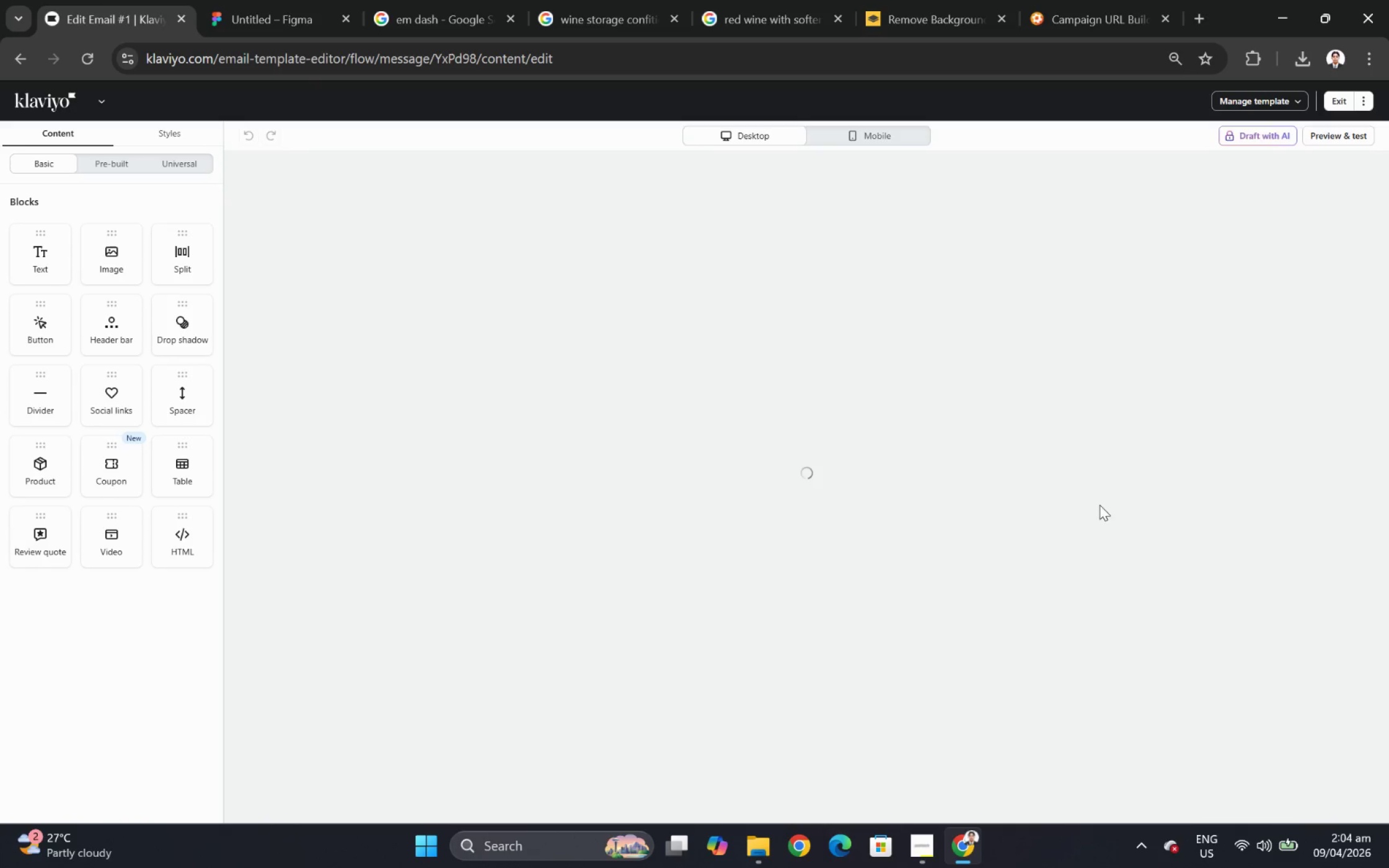 
wait(10.39)
 